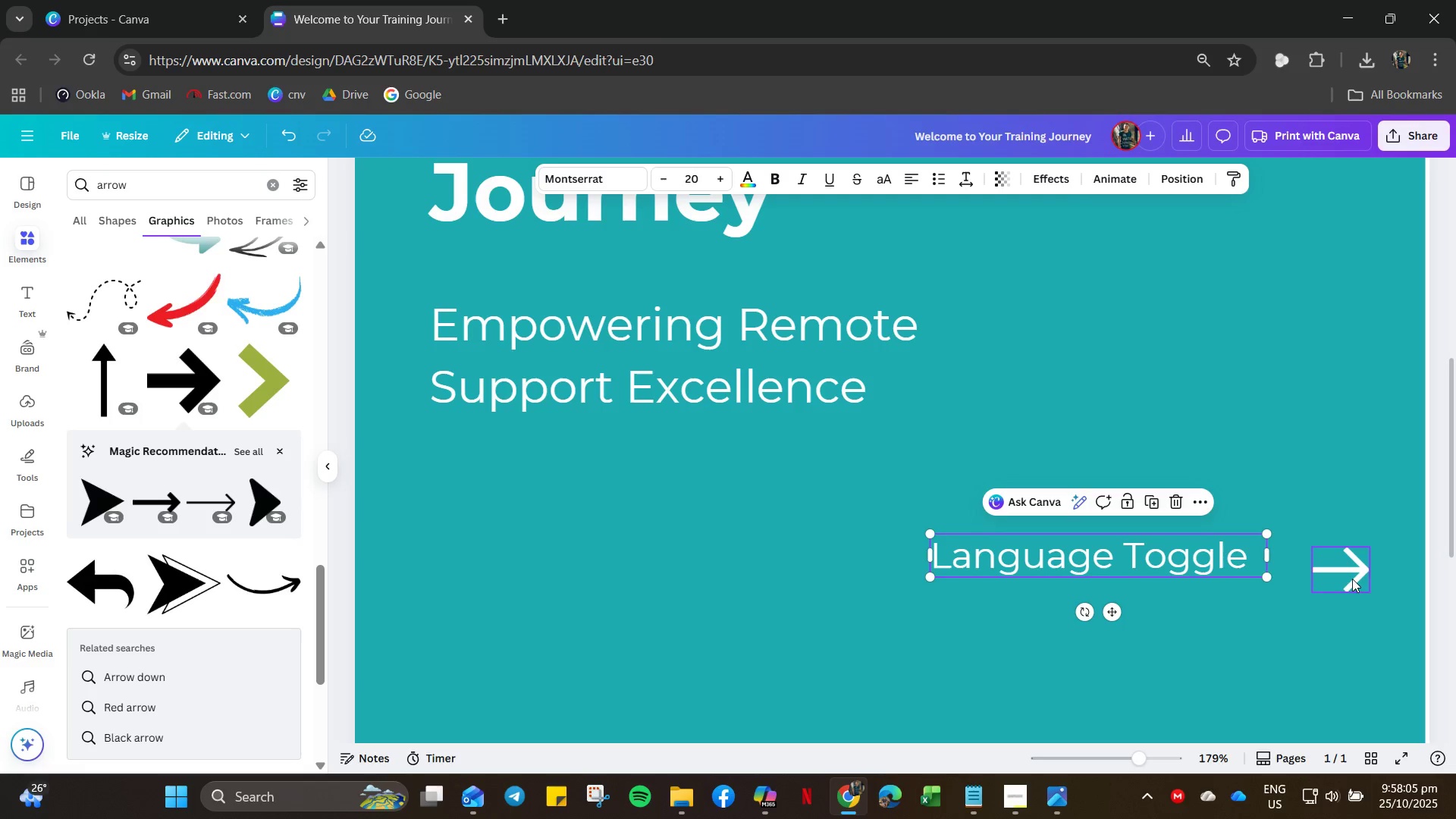 
key(ArrowDown)
 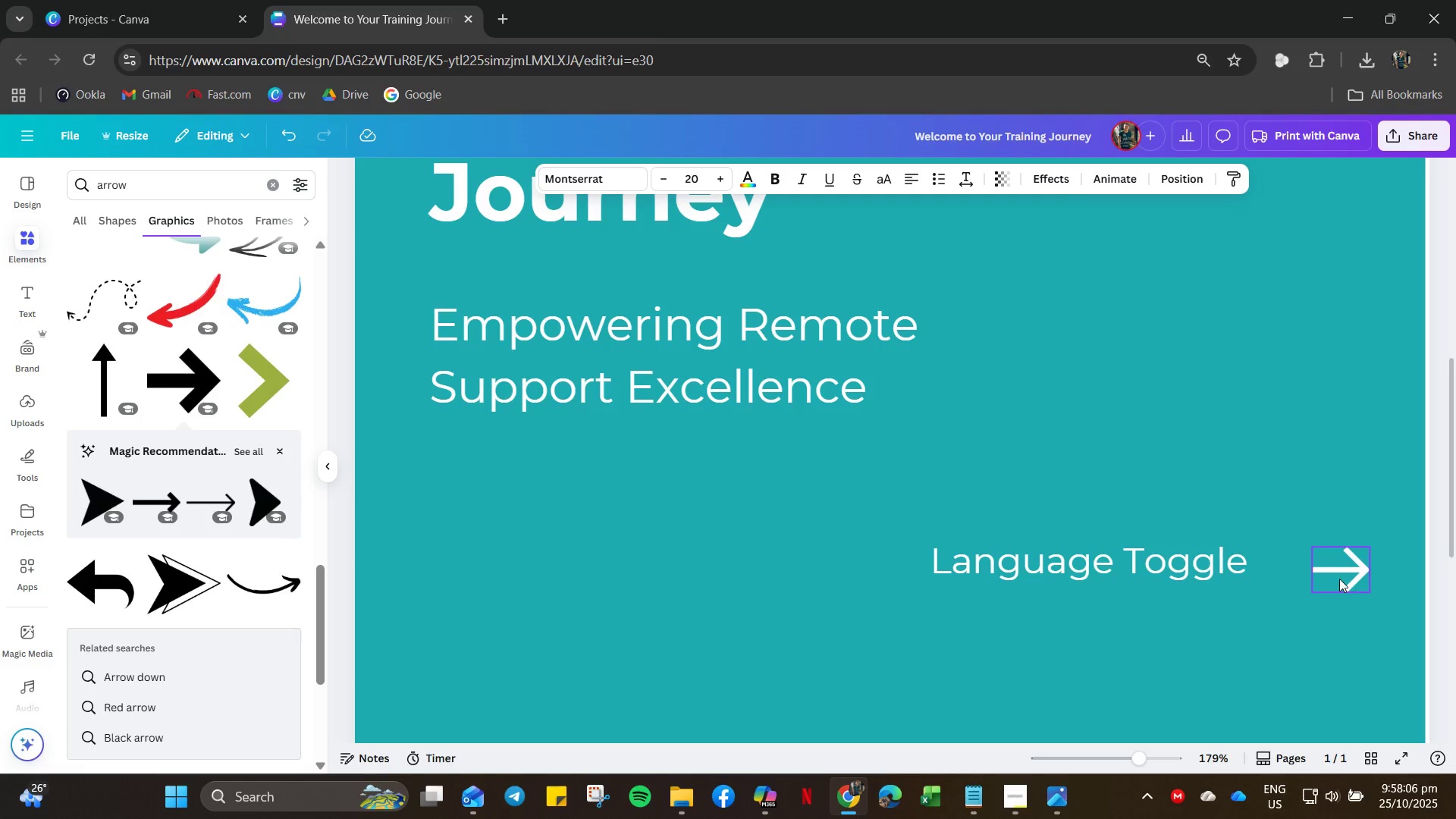 
key(ArrowDown)
 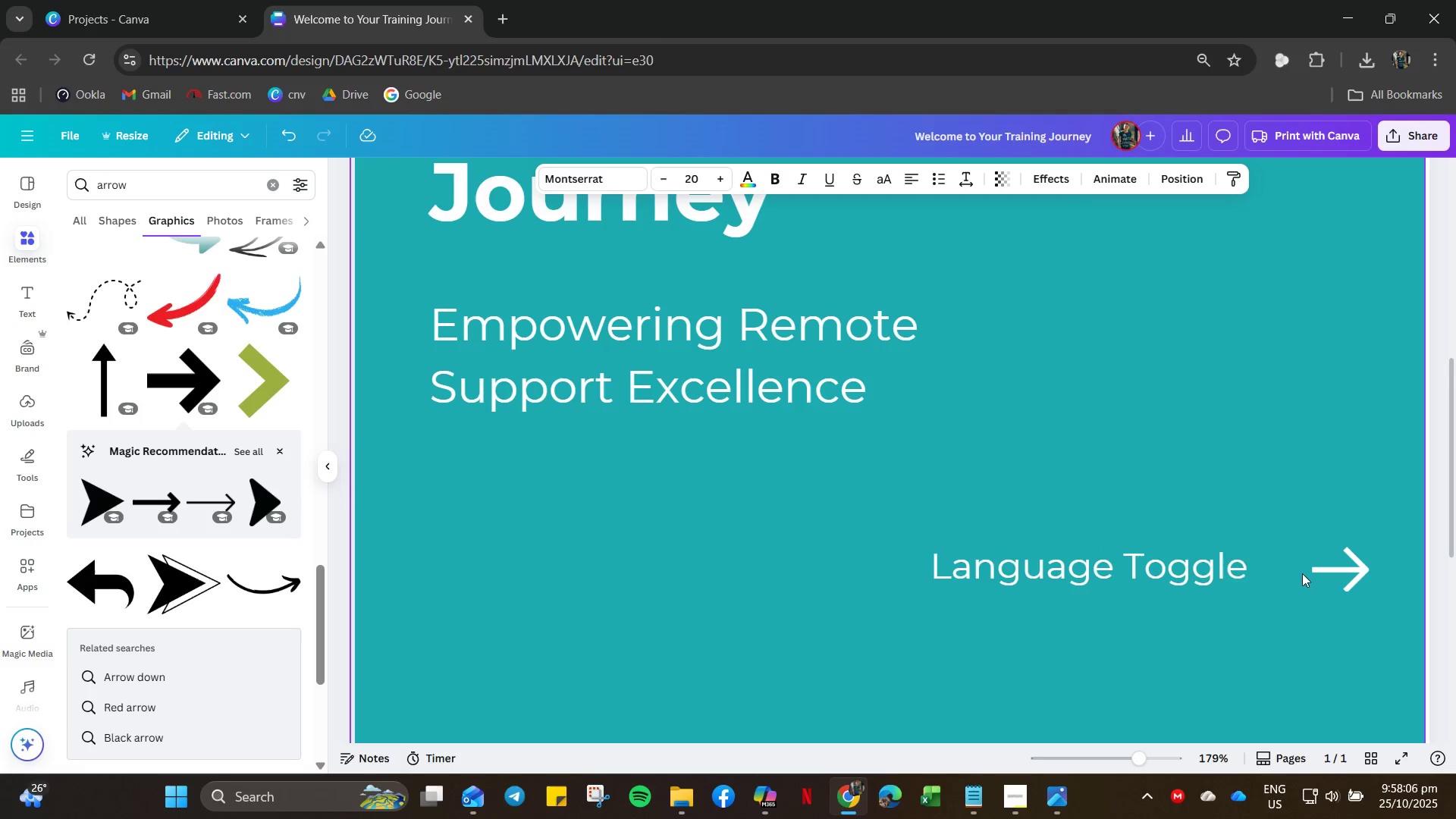 
key(ArrowDown)
 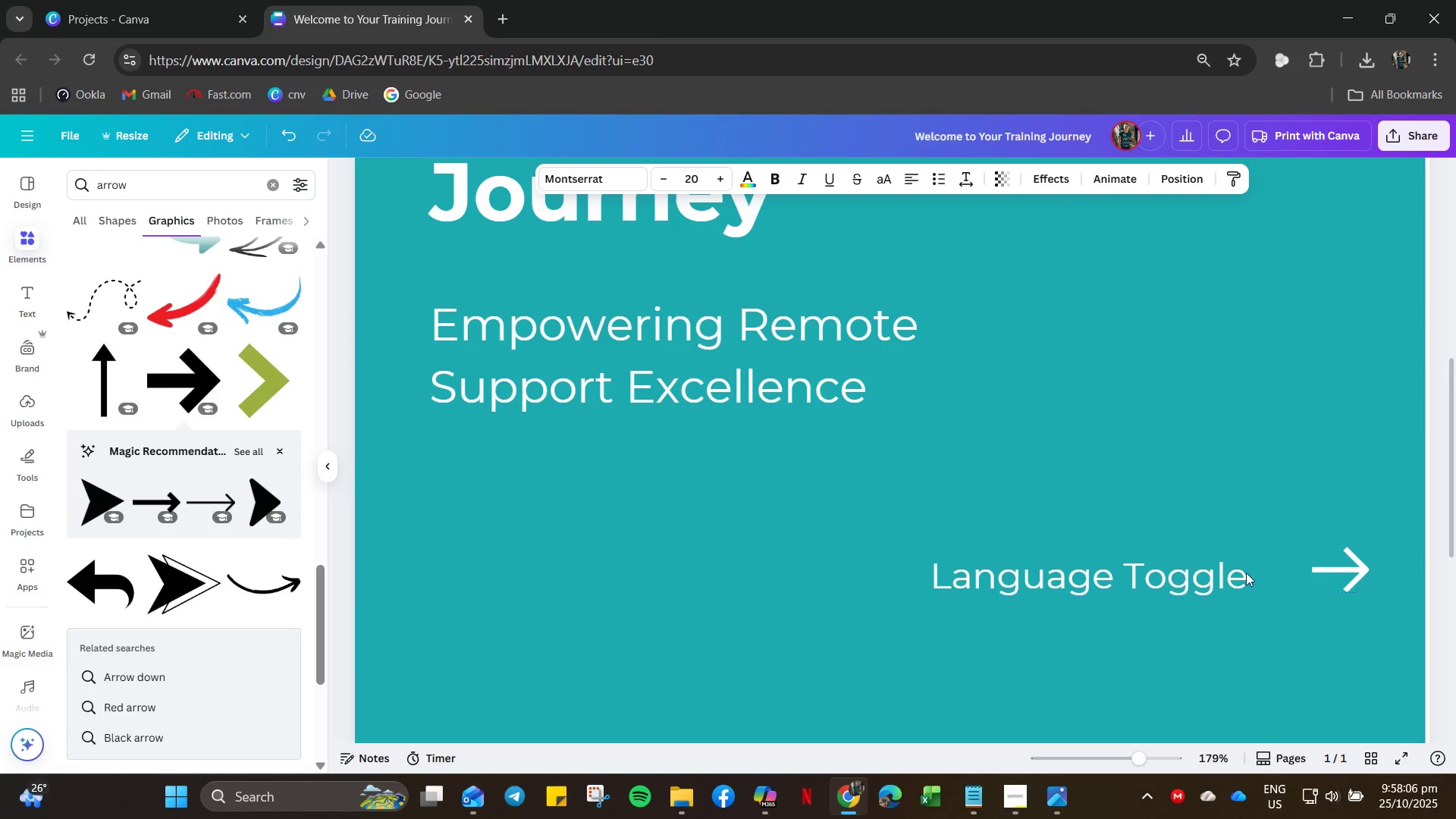 
key(ArrowDown)
 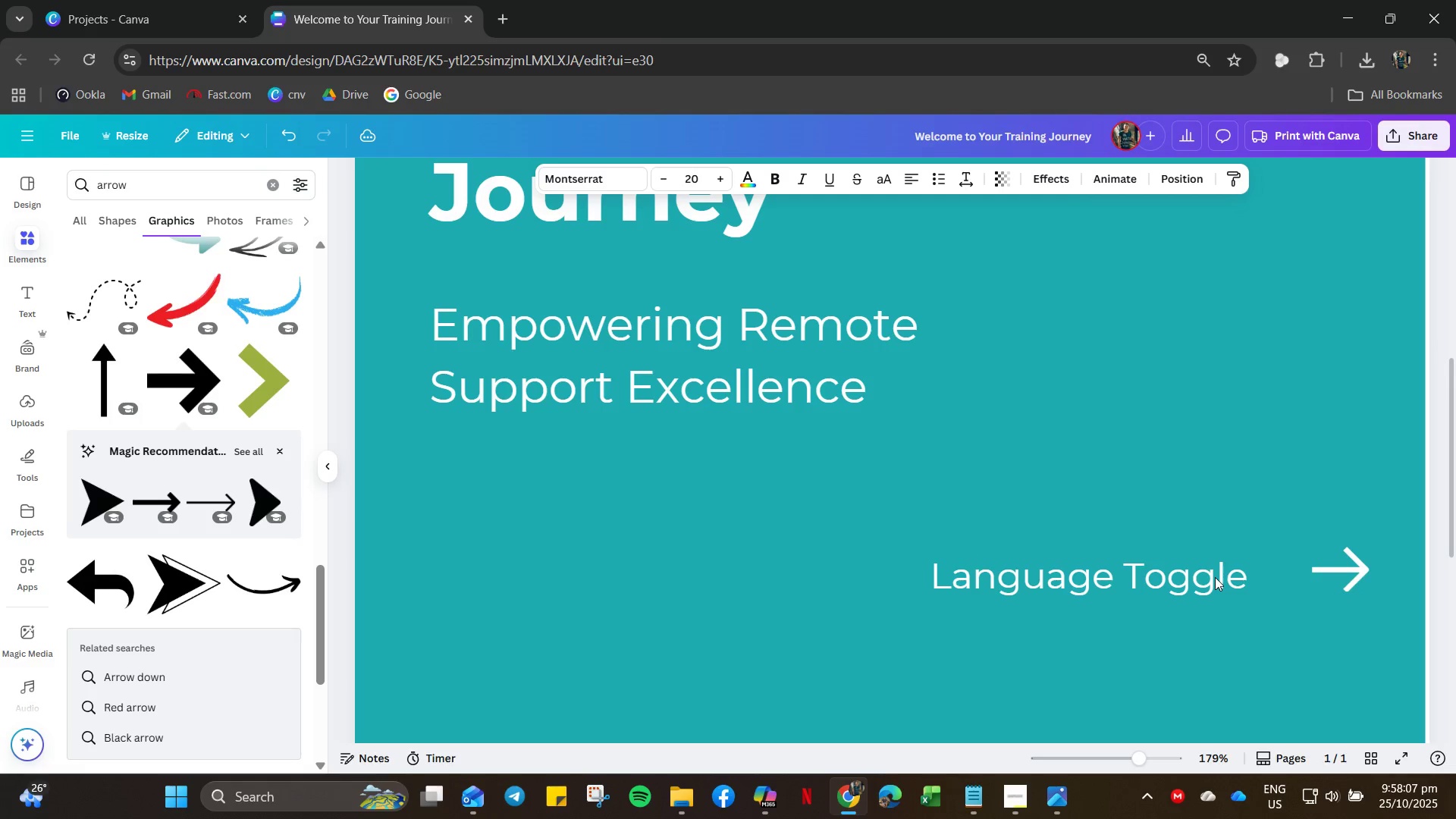 
key(ArrowUp)
 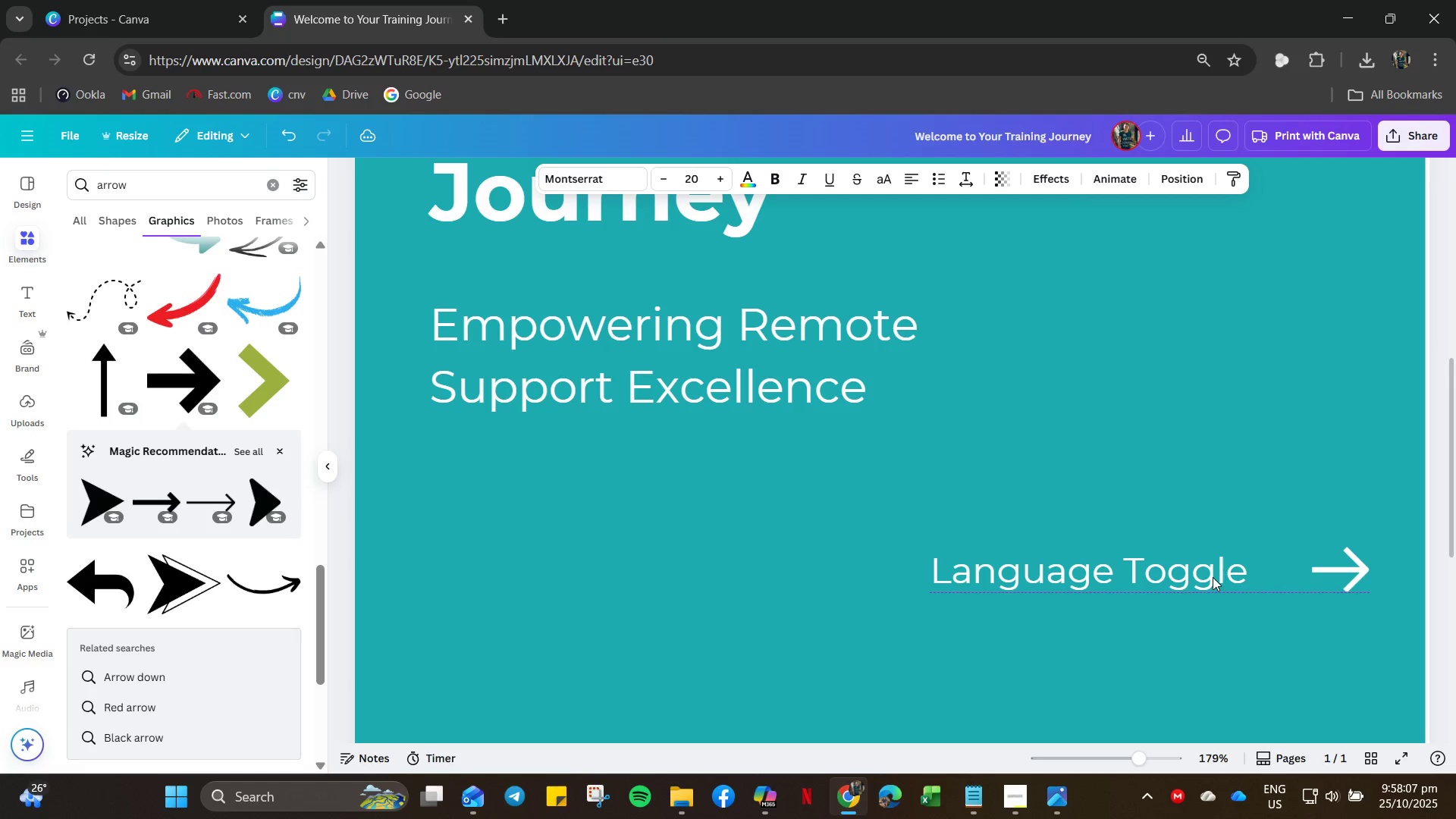 
left_click_drag(start_coordinate=[1213, 577], to_coordinate=[1235, 576])
 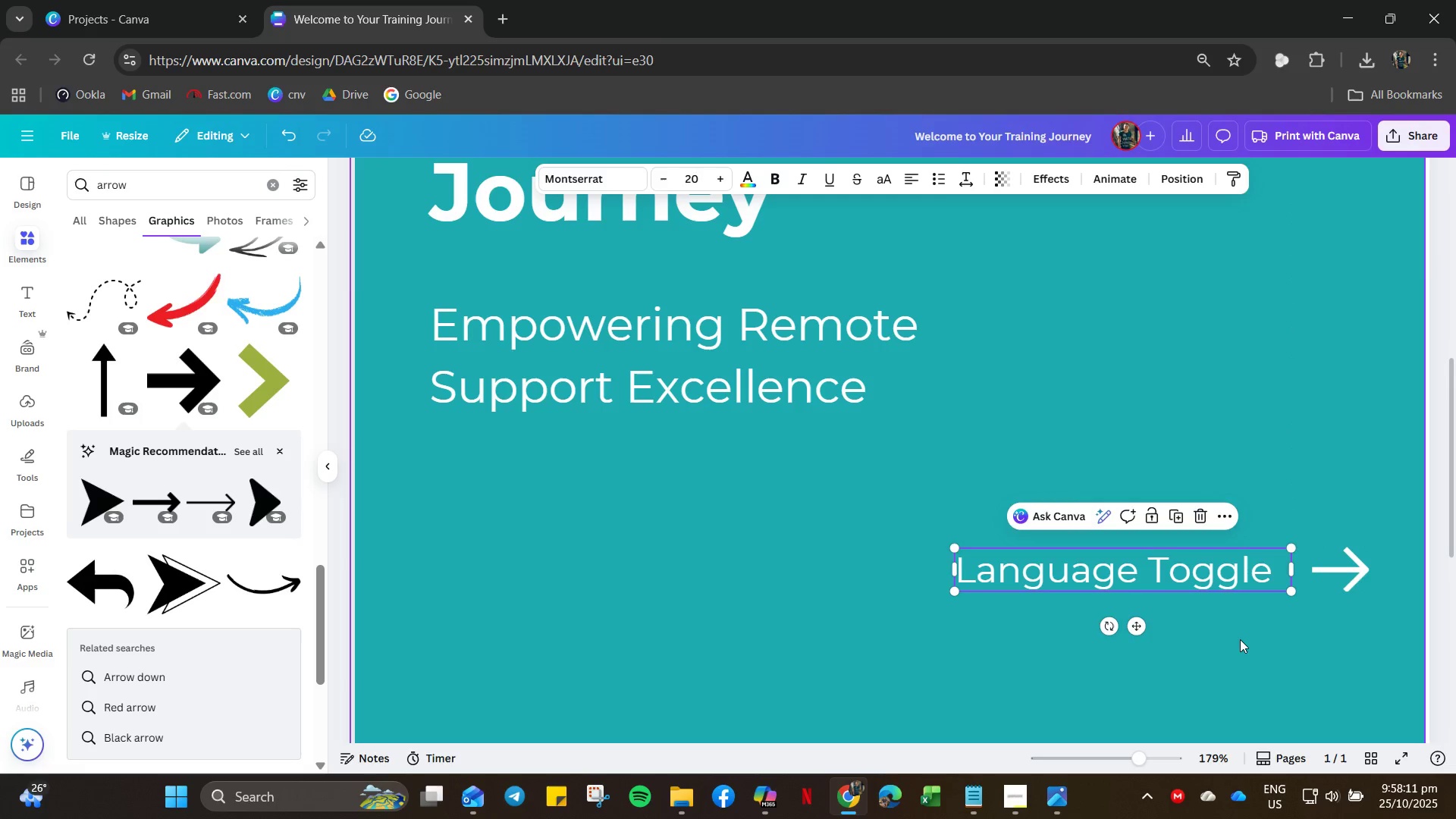 
left_click([1240, 639])
 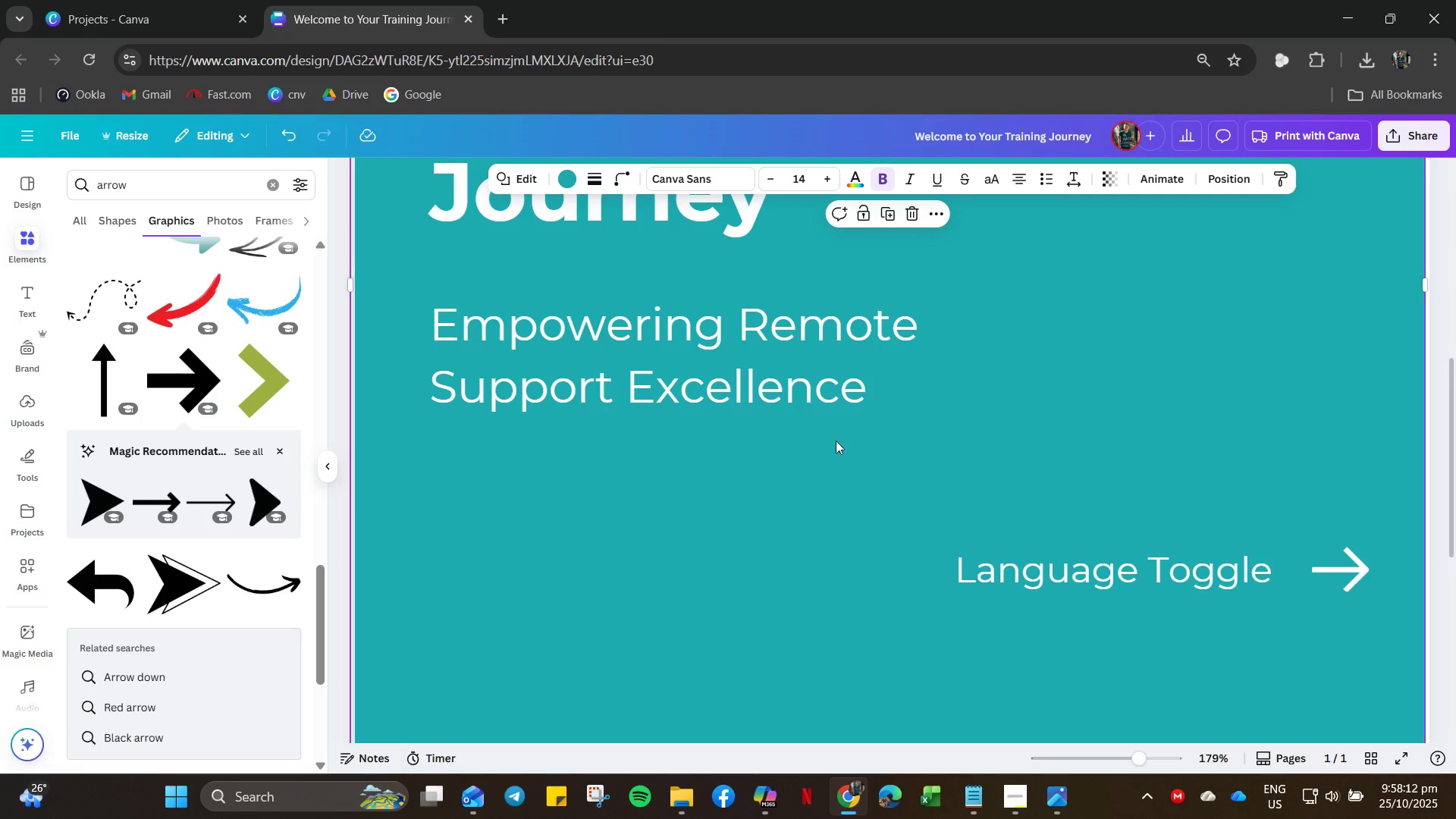 
hold_key(key=ControlLeft, duration=0.55)
scroll: coordinate [880, 471], scroll_direction: down, amount: 6.0
 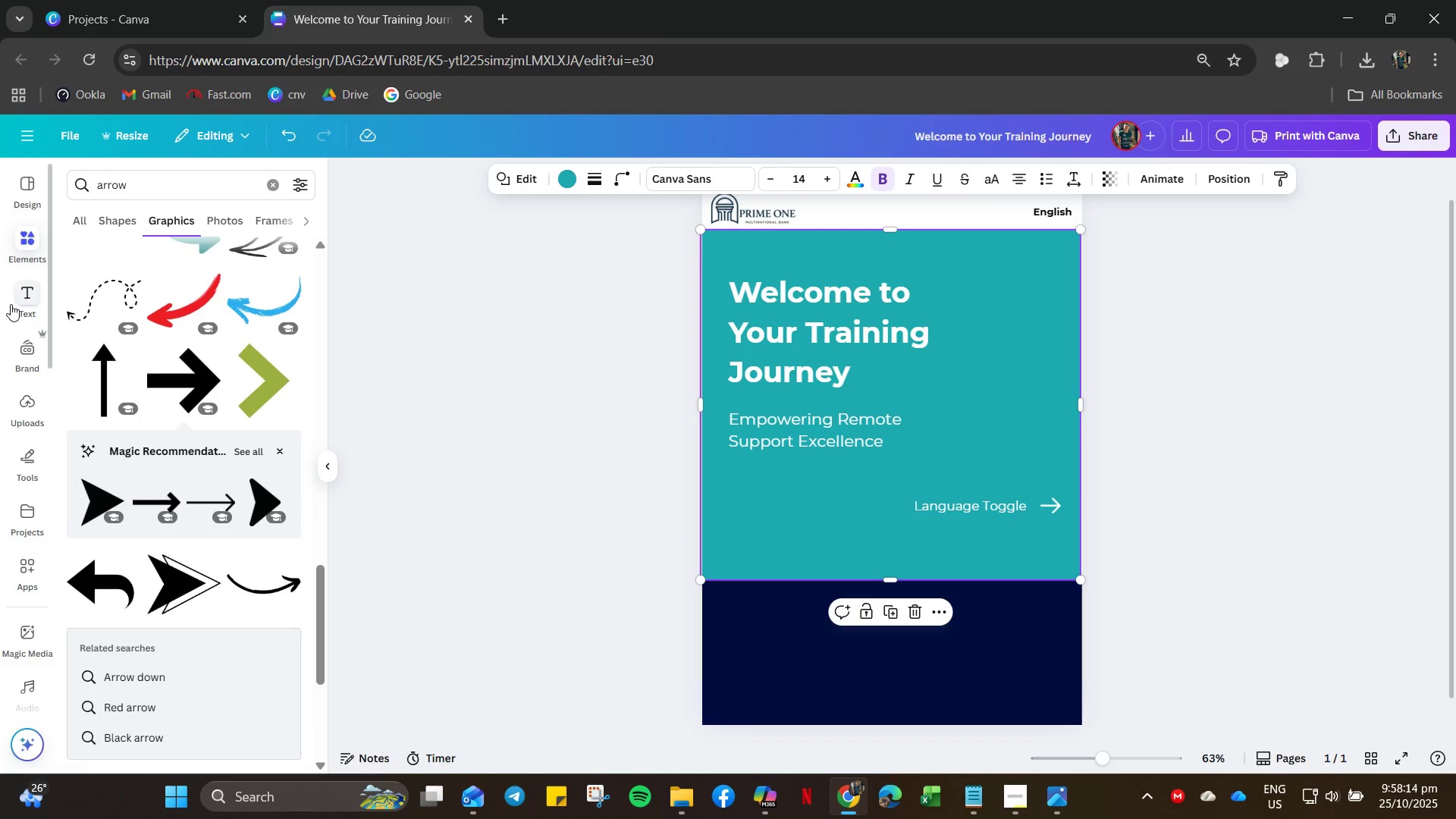 
left_click([19, 300])
 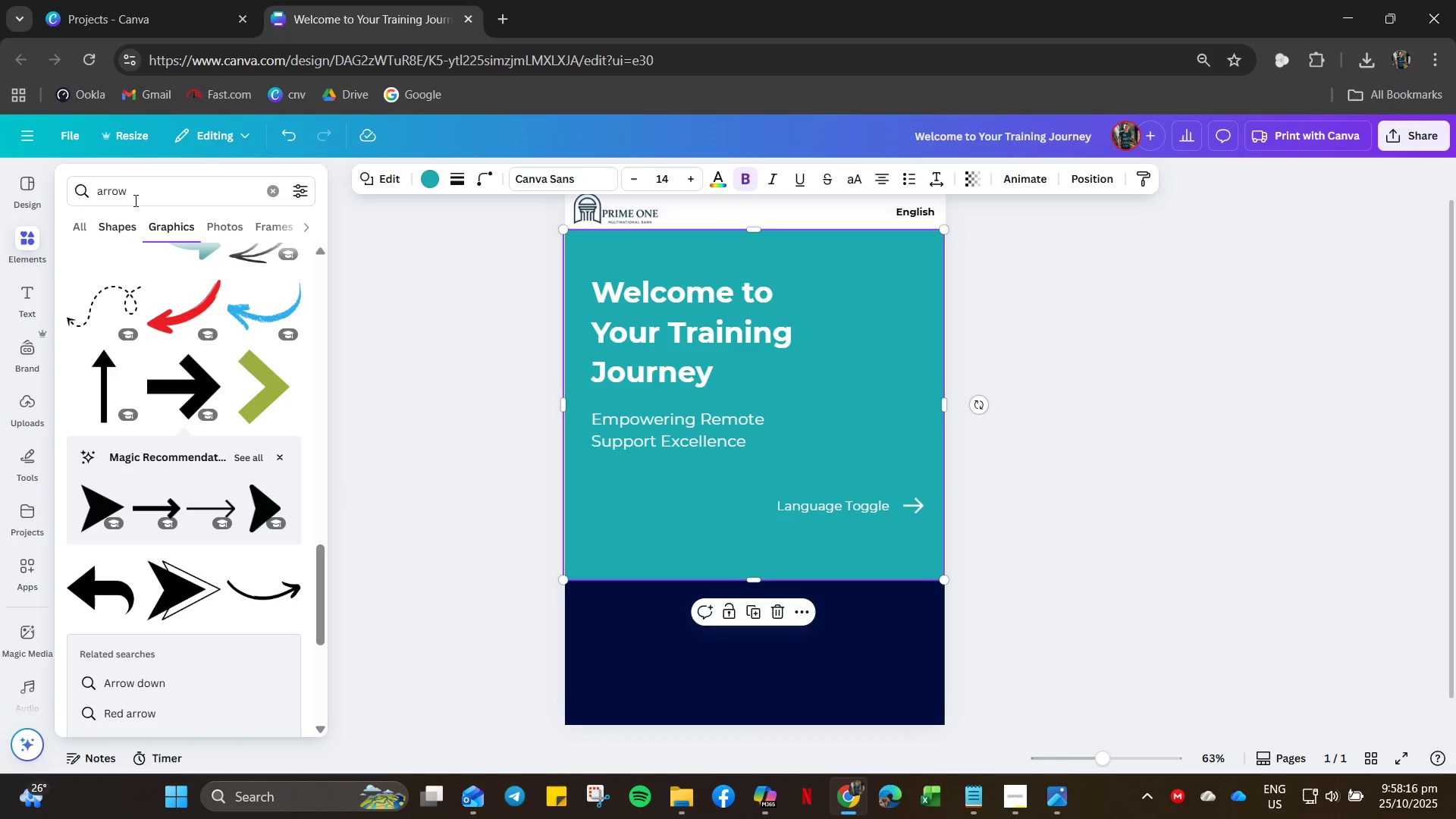 
left_click([124, 215])
 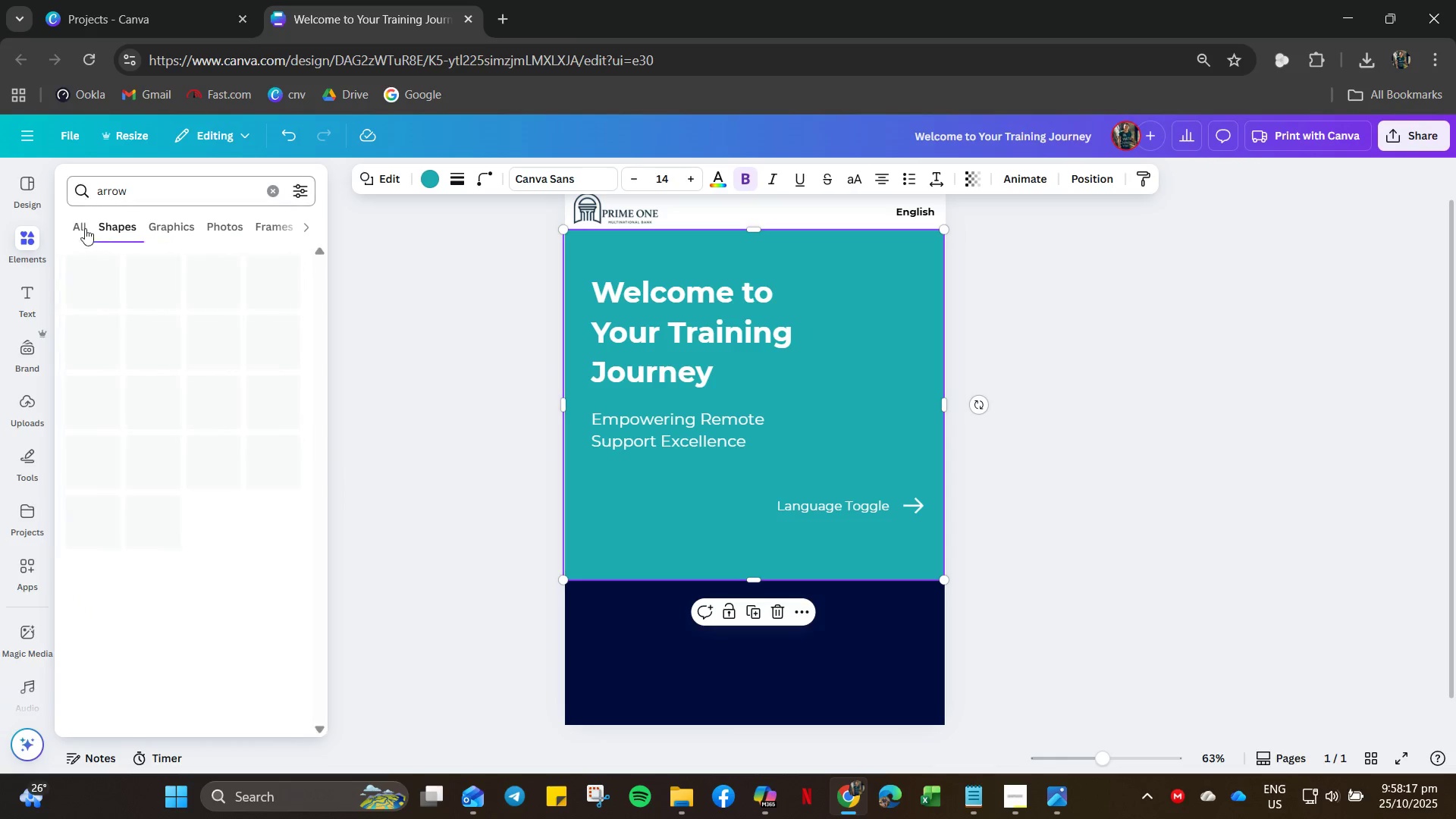 
left_click([86, 236])
 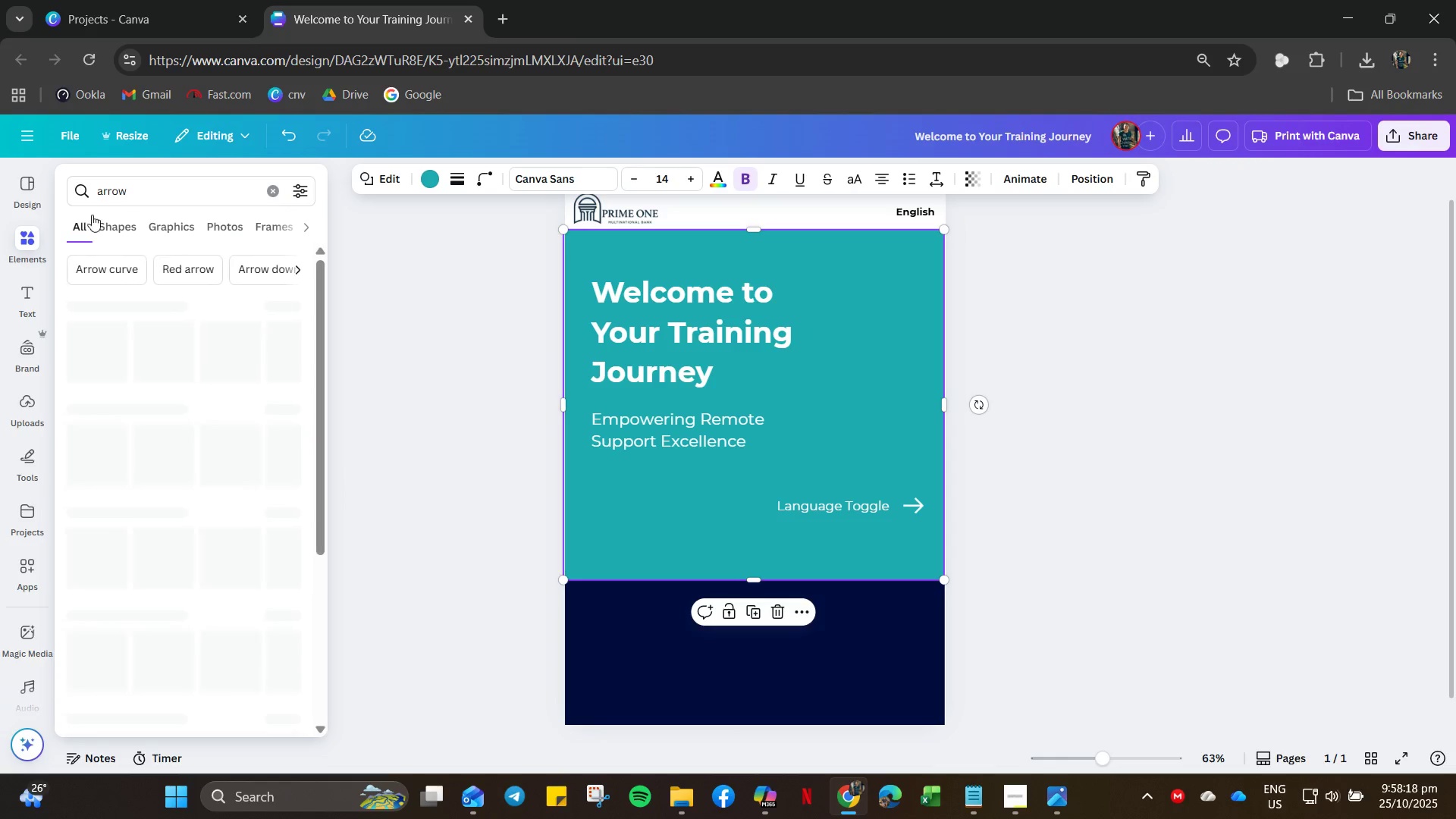 
left_click([108, 191])
 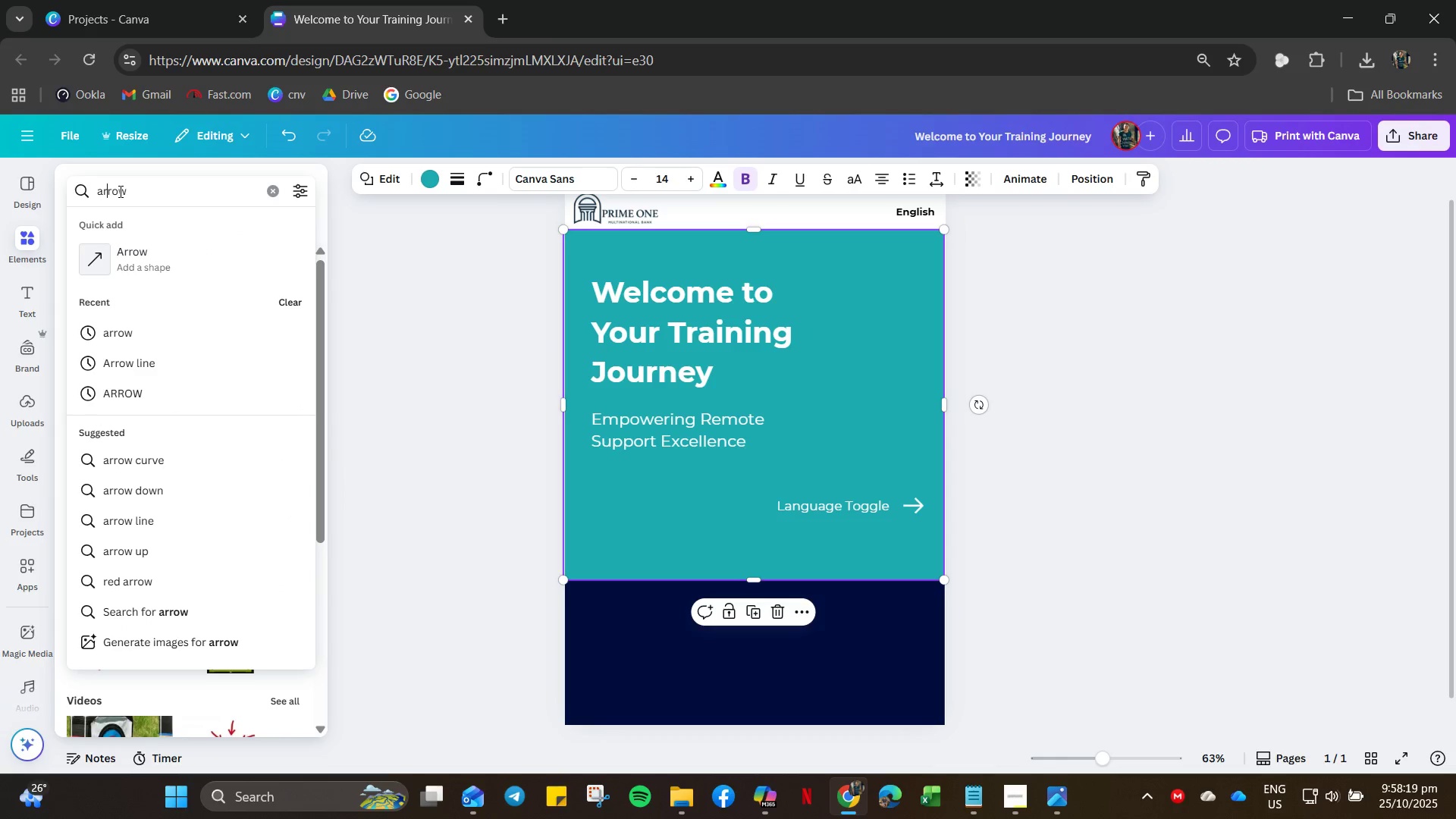 
key(Control+A)
 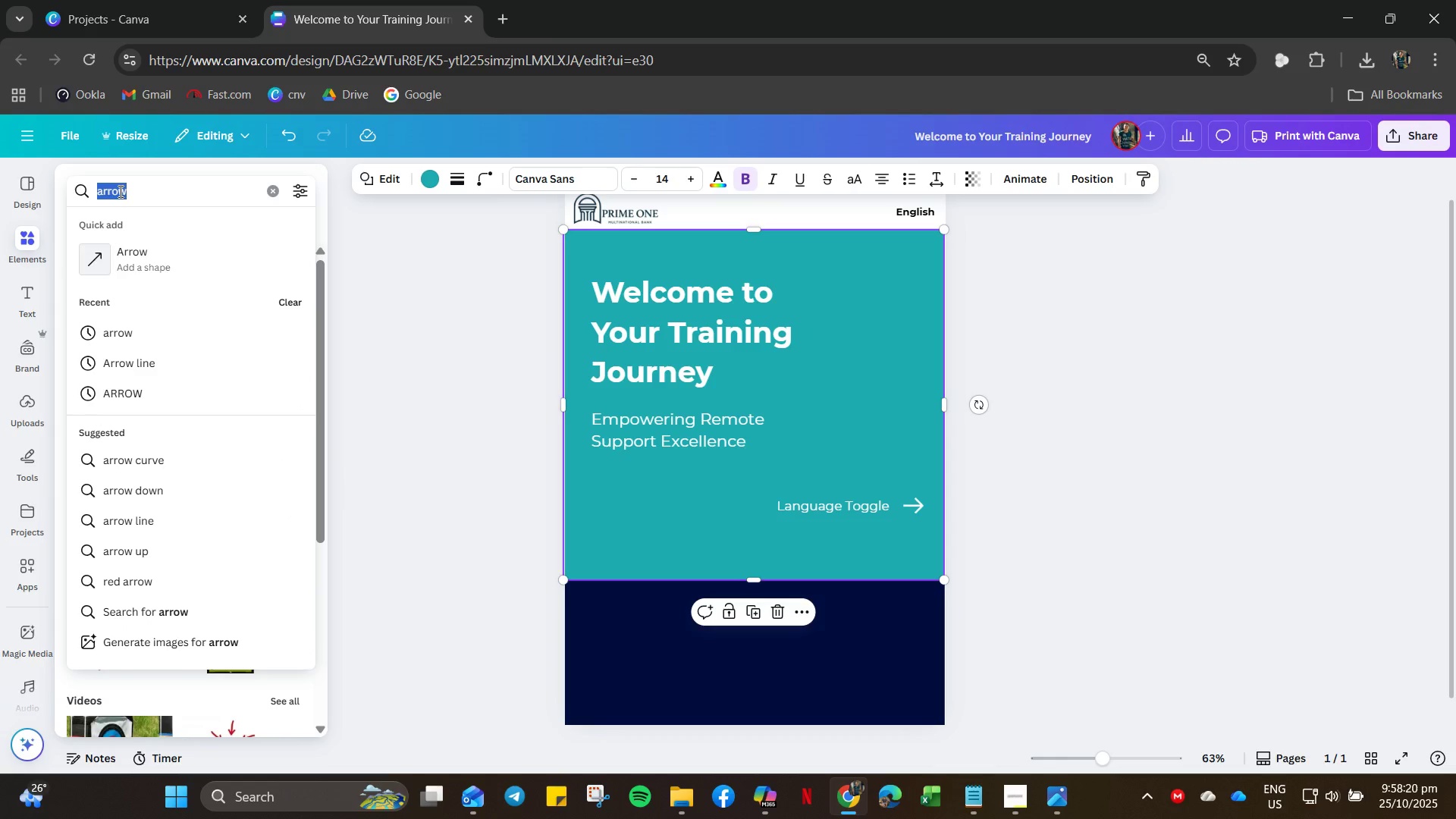 
type(office worker)
 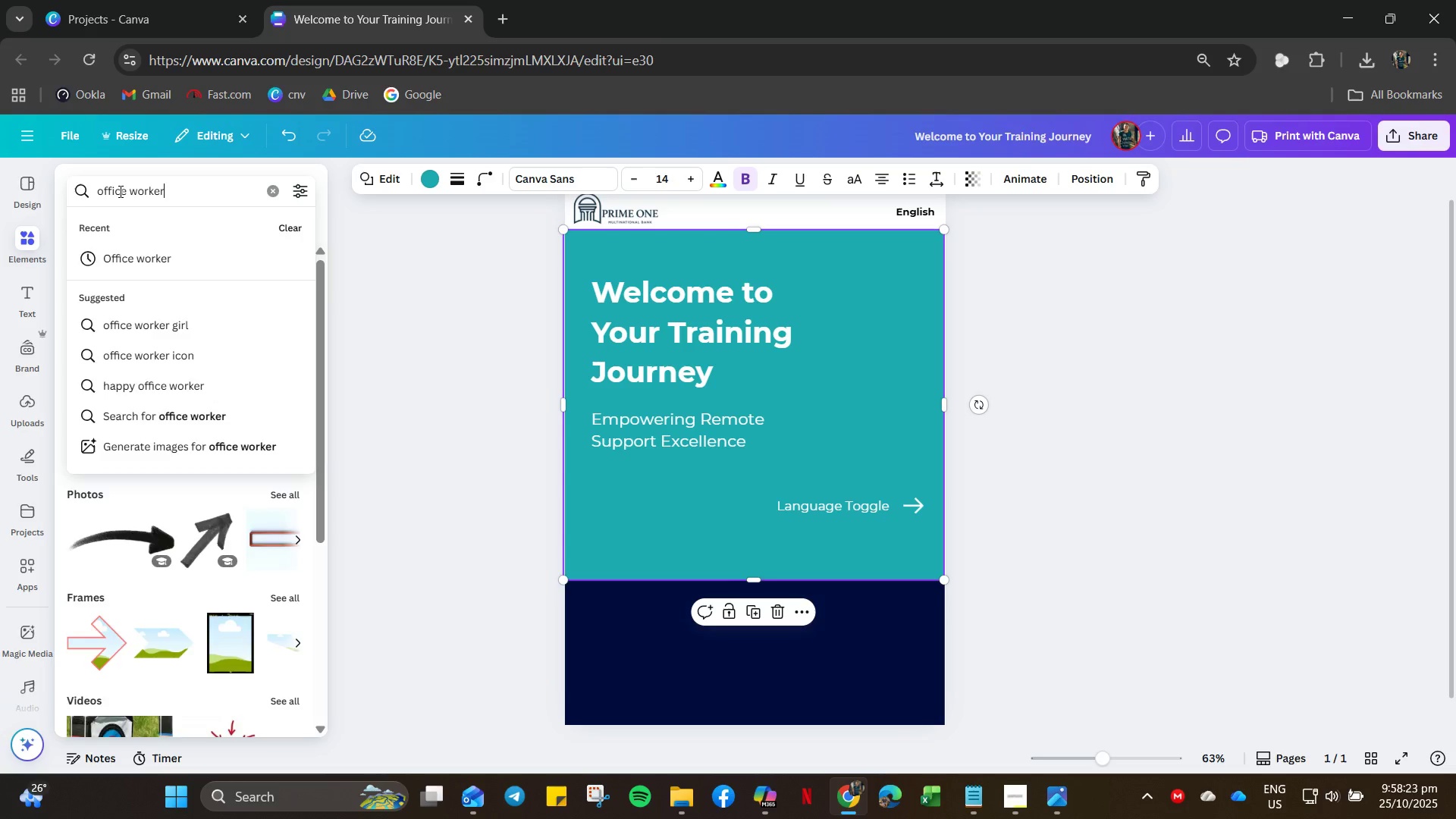 
key(Enter)
 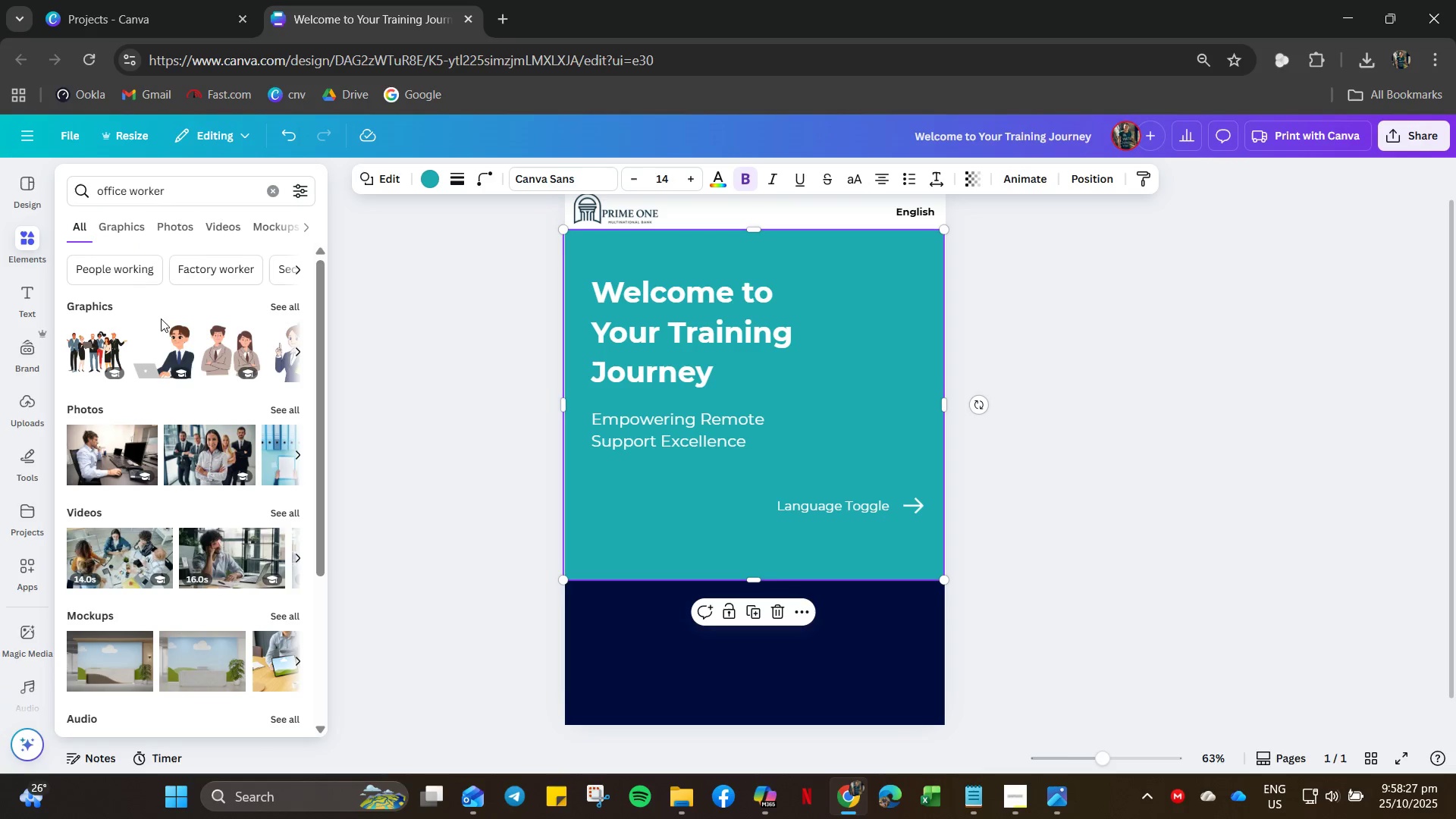 
wait(5.17)
 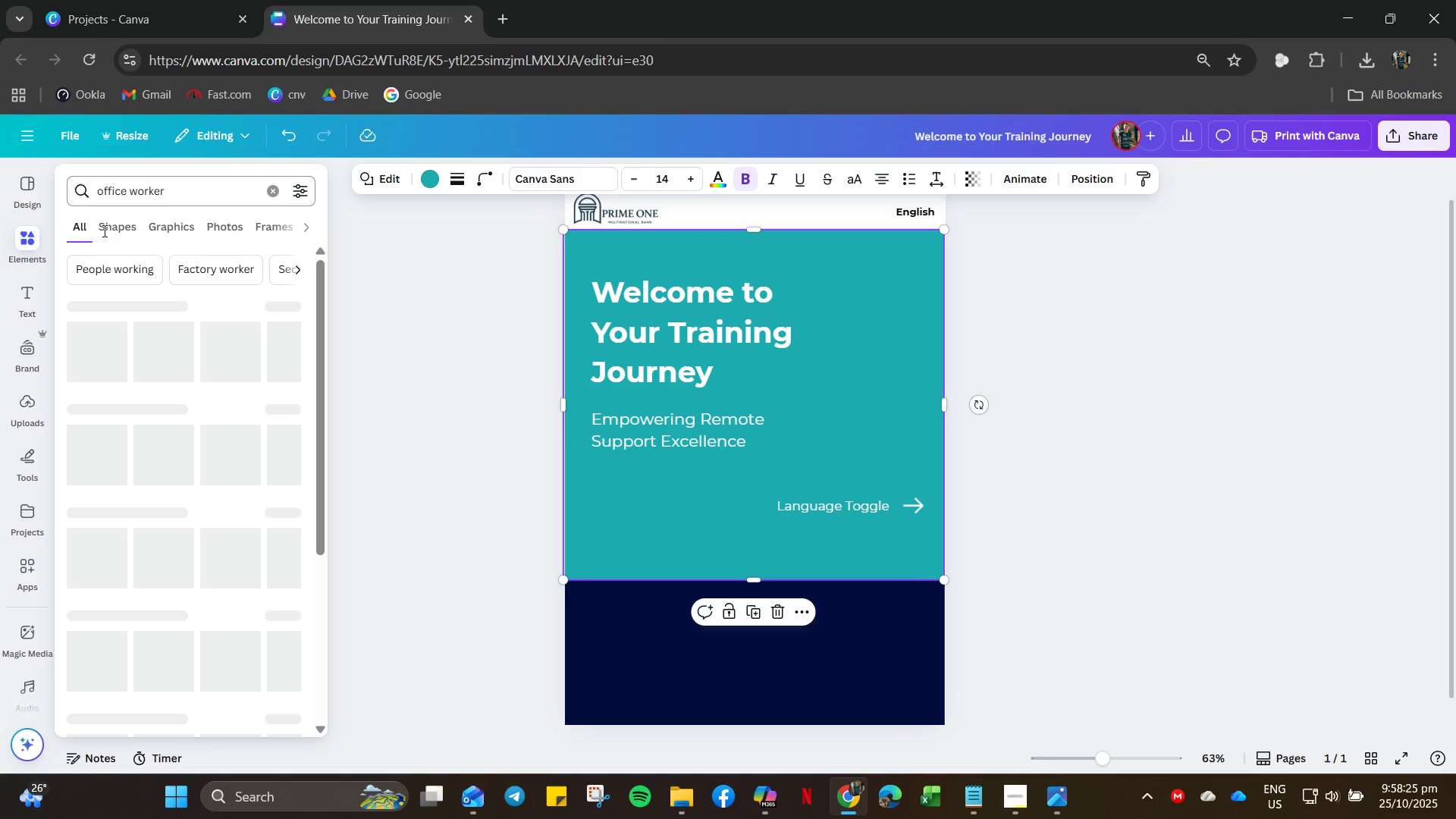 
left_click([284, 310])
 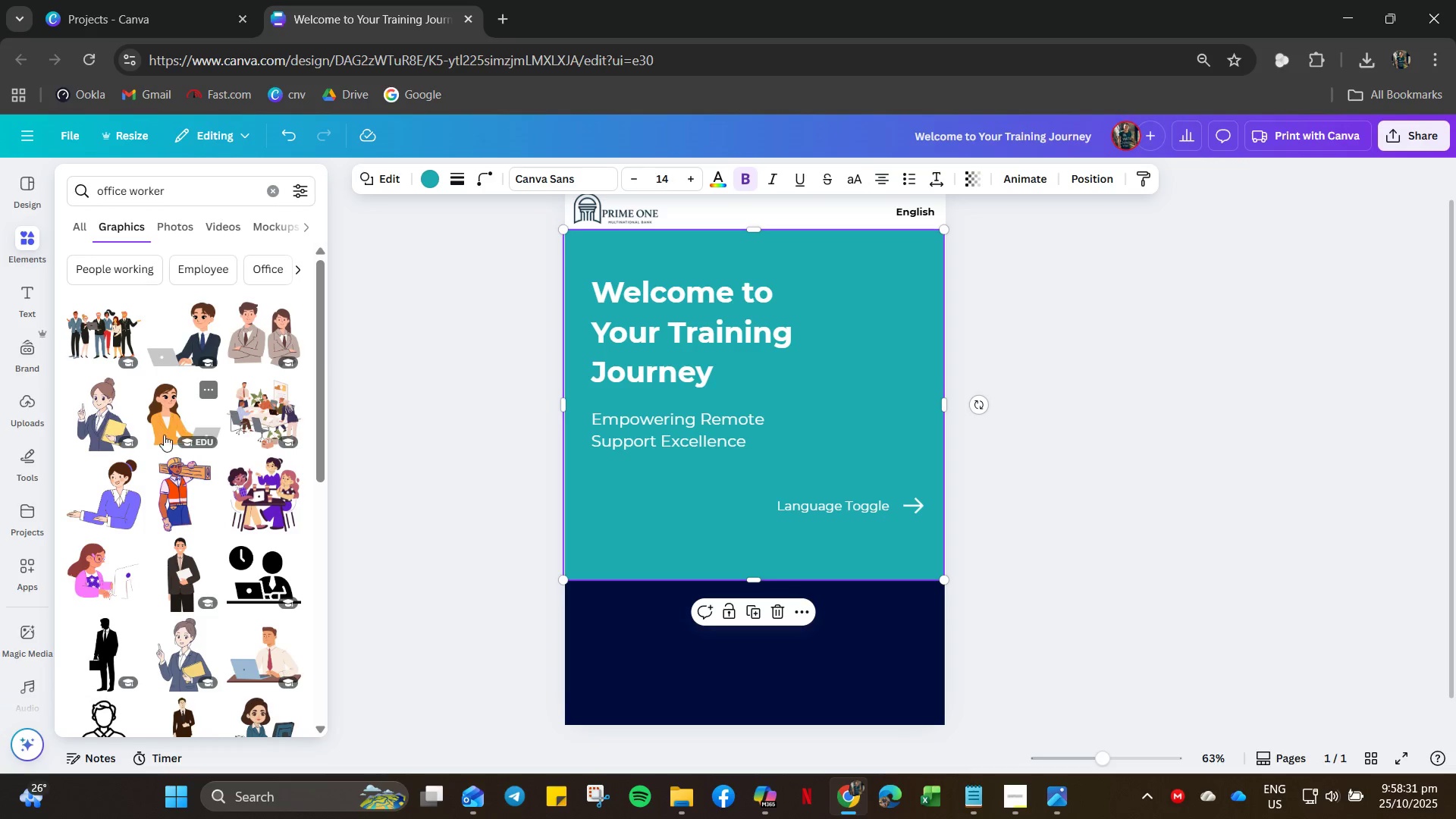 
scroll: coordinate [76, 566], scroll_direction: down, amount: 31.0
 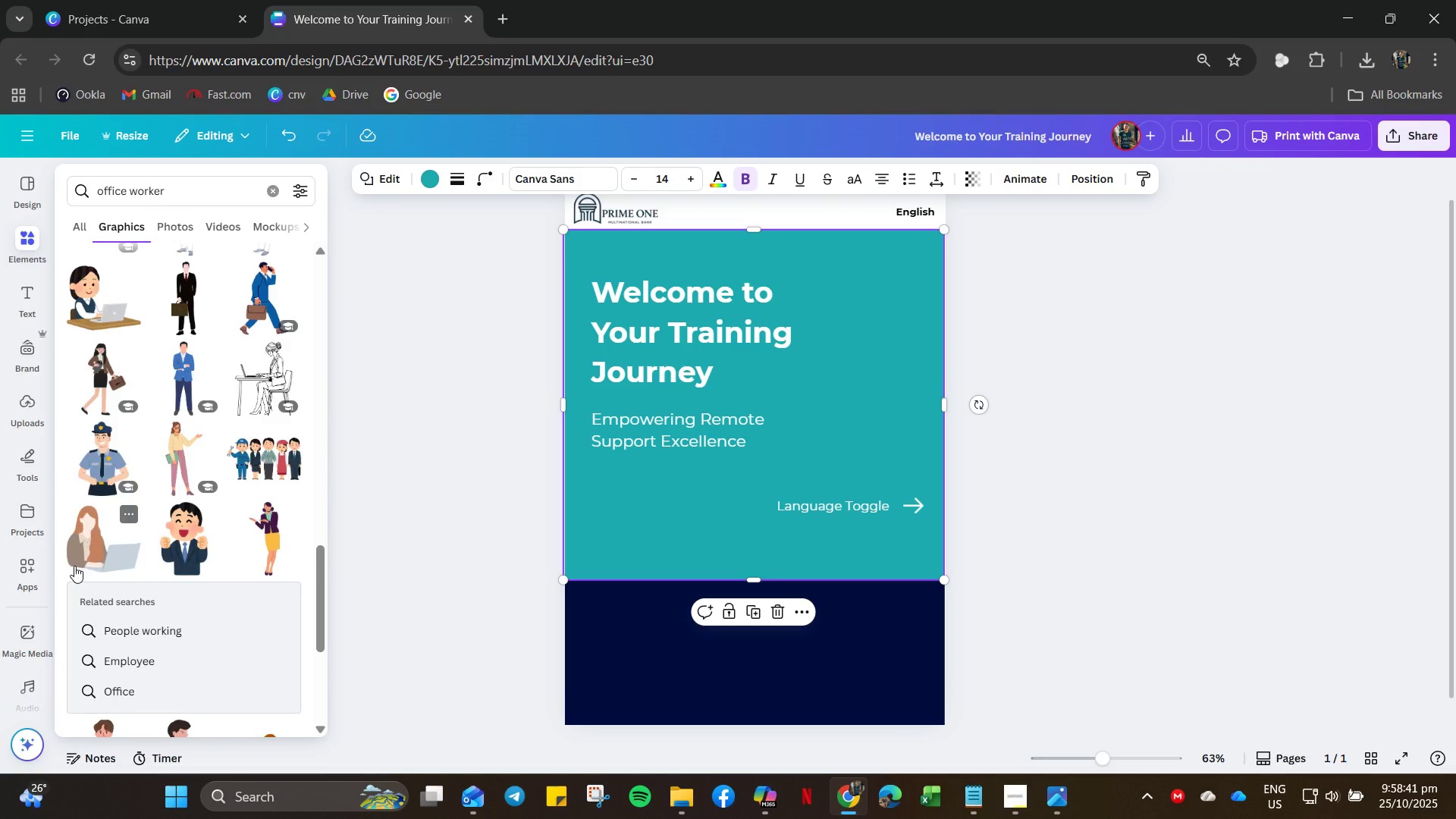 
scroll: coordinate [111, 523], scroll_direction: down, amount: 14.0
 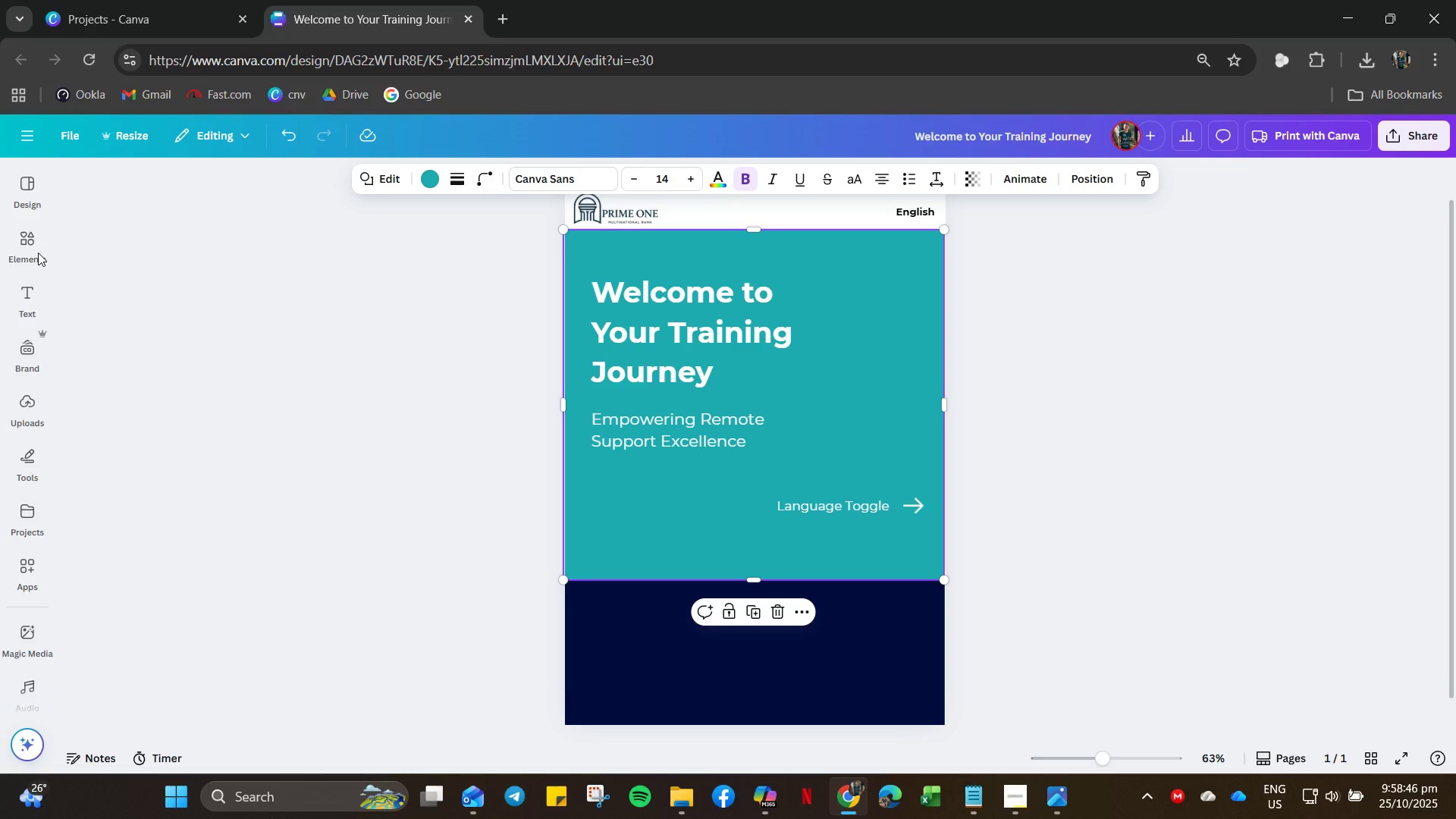 
double_click([22, 243])
 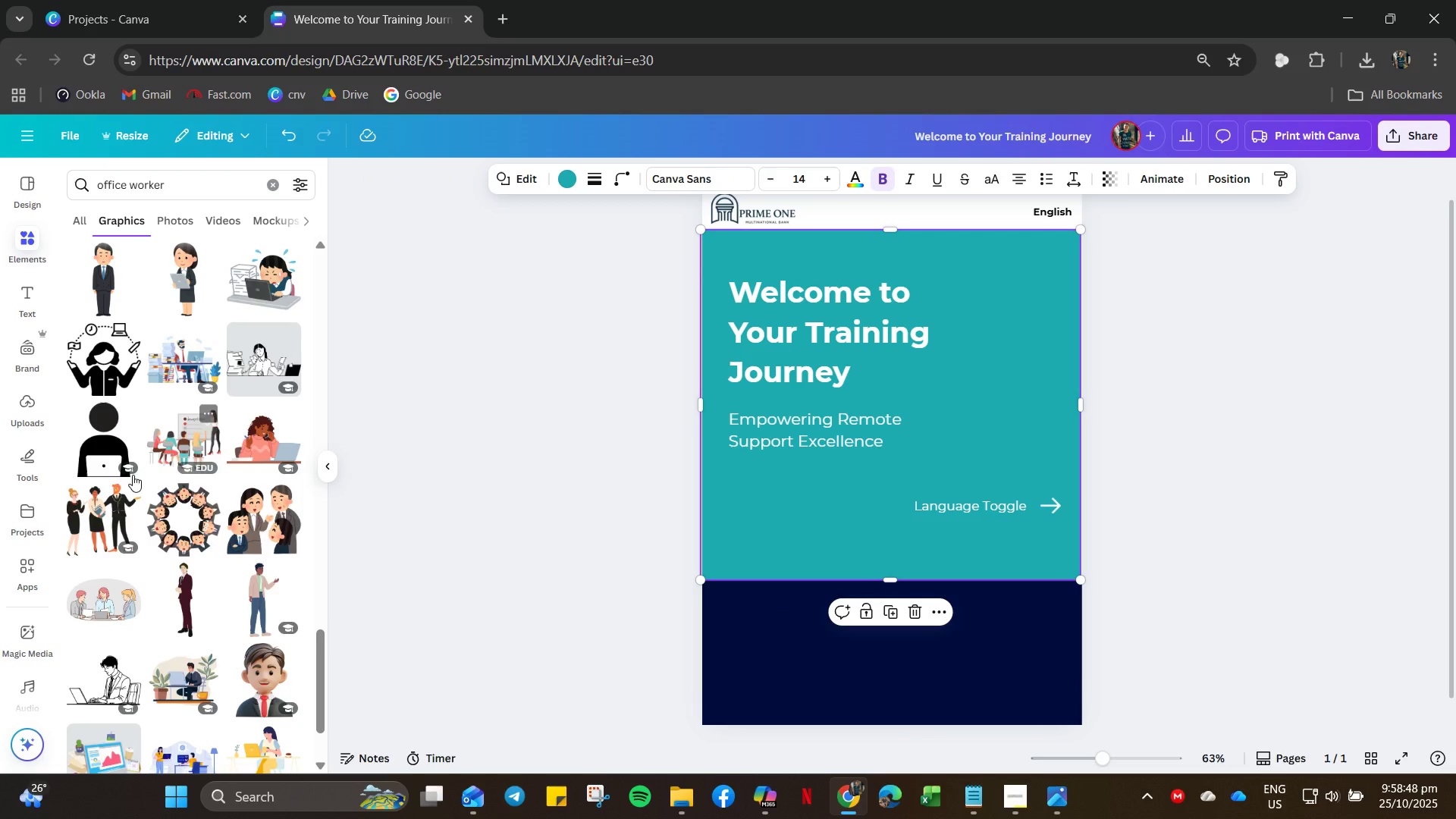 
scroll: coordinate [128, 522], scroll_direction: down, amount: 14.0
 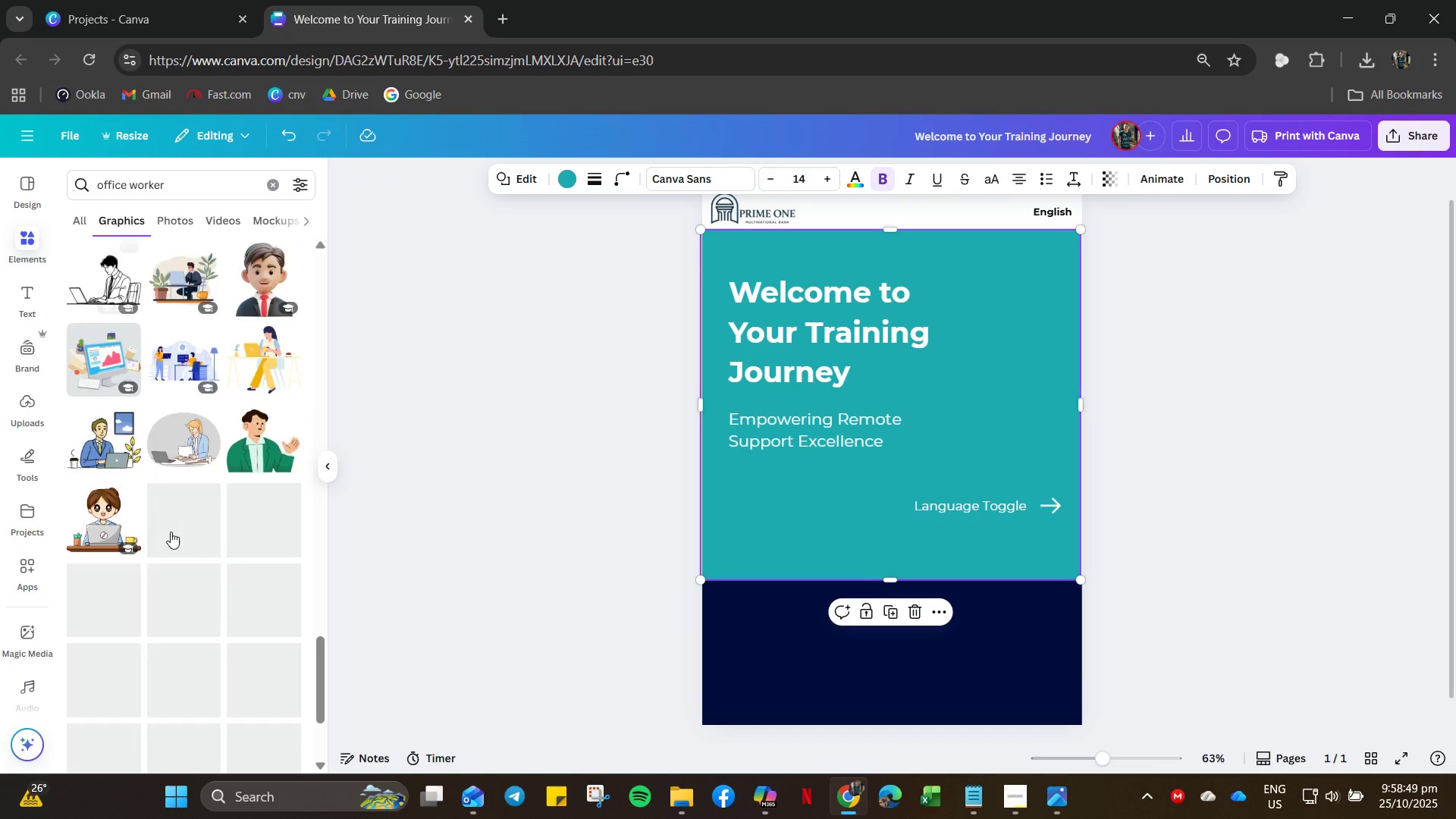 
mouse_move([177, 538])
 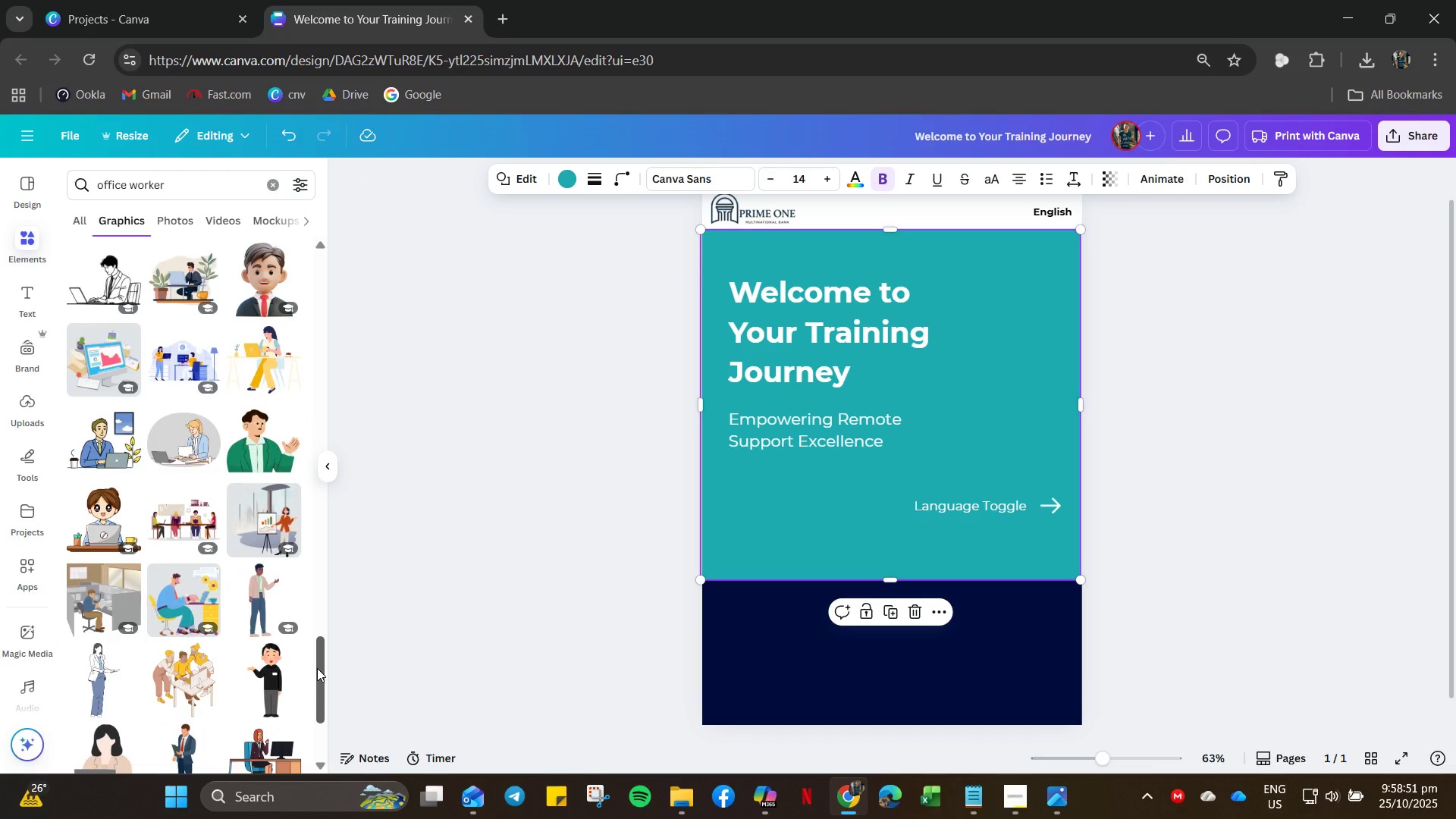 
left_click_drag(start_coordinate=[318, 668], to_coordinate=[316, 801])
 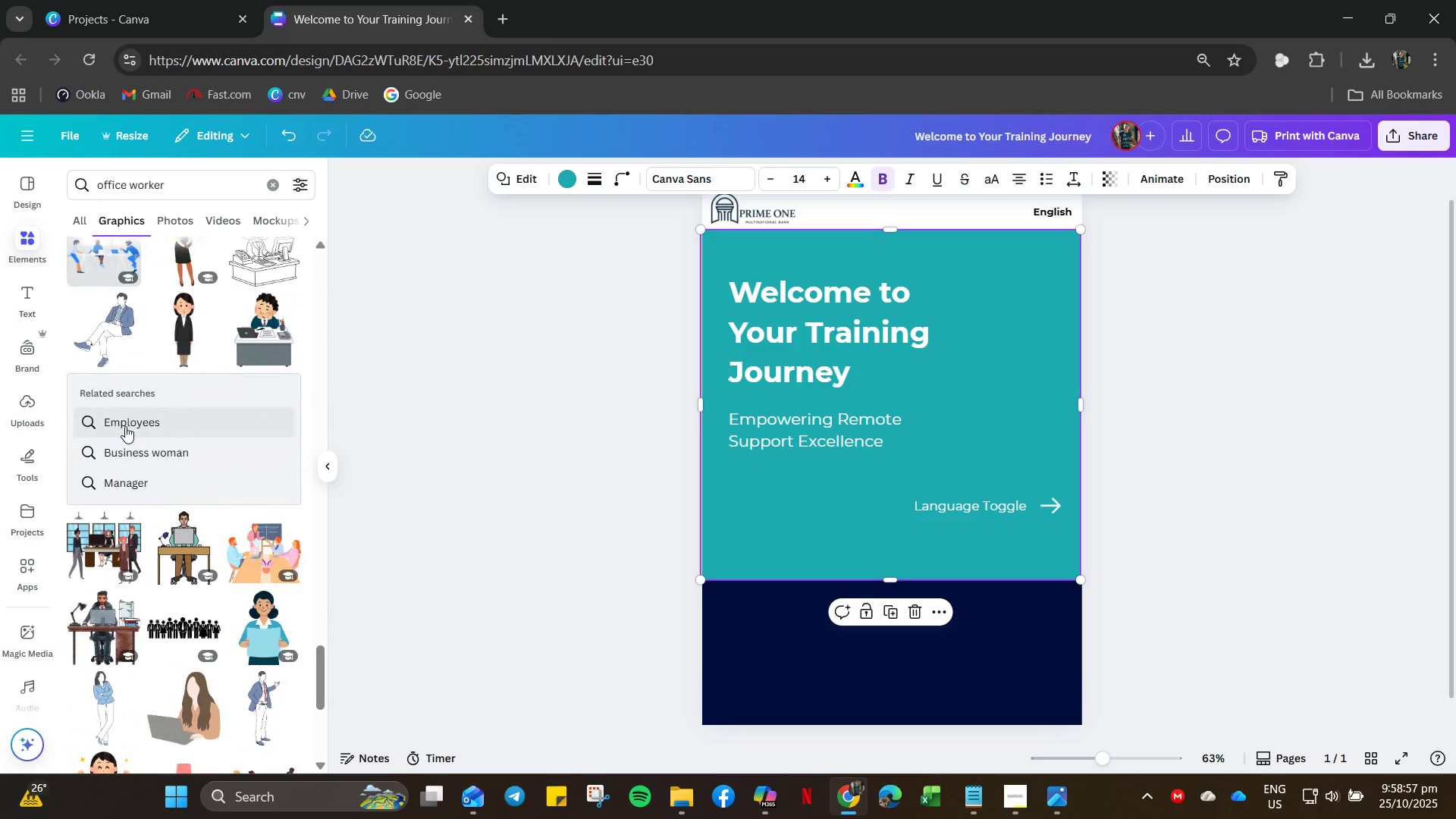 
left_click([125, 426])
 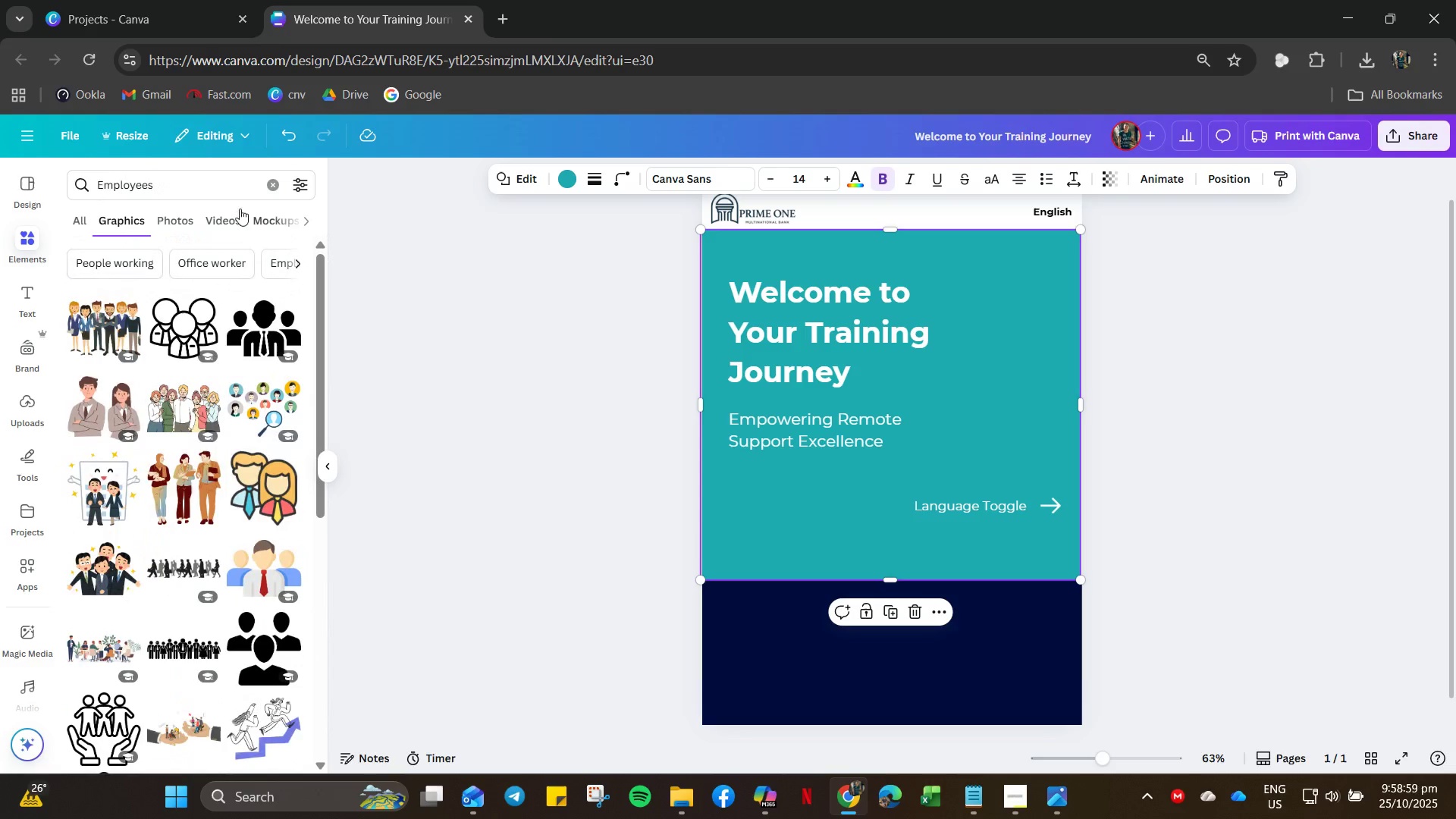 
left_click_drag(start_coordinate=[202, 175], to_coordinate=[202, 179])
 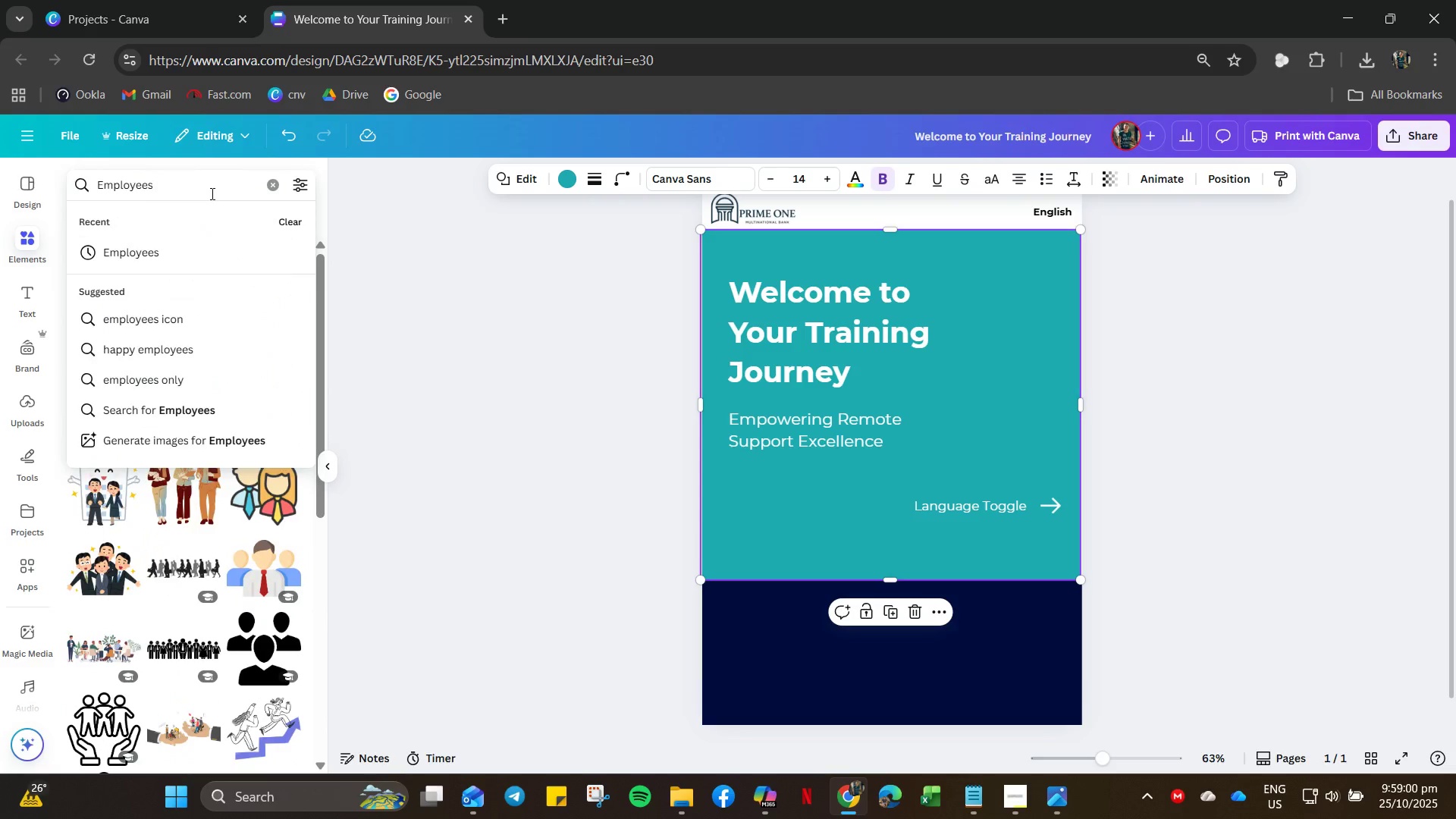 
key(Backspace)
key(Backspace)
type(e working)
 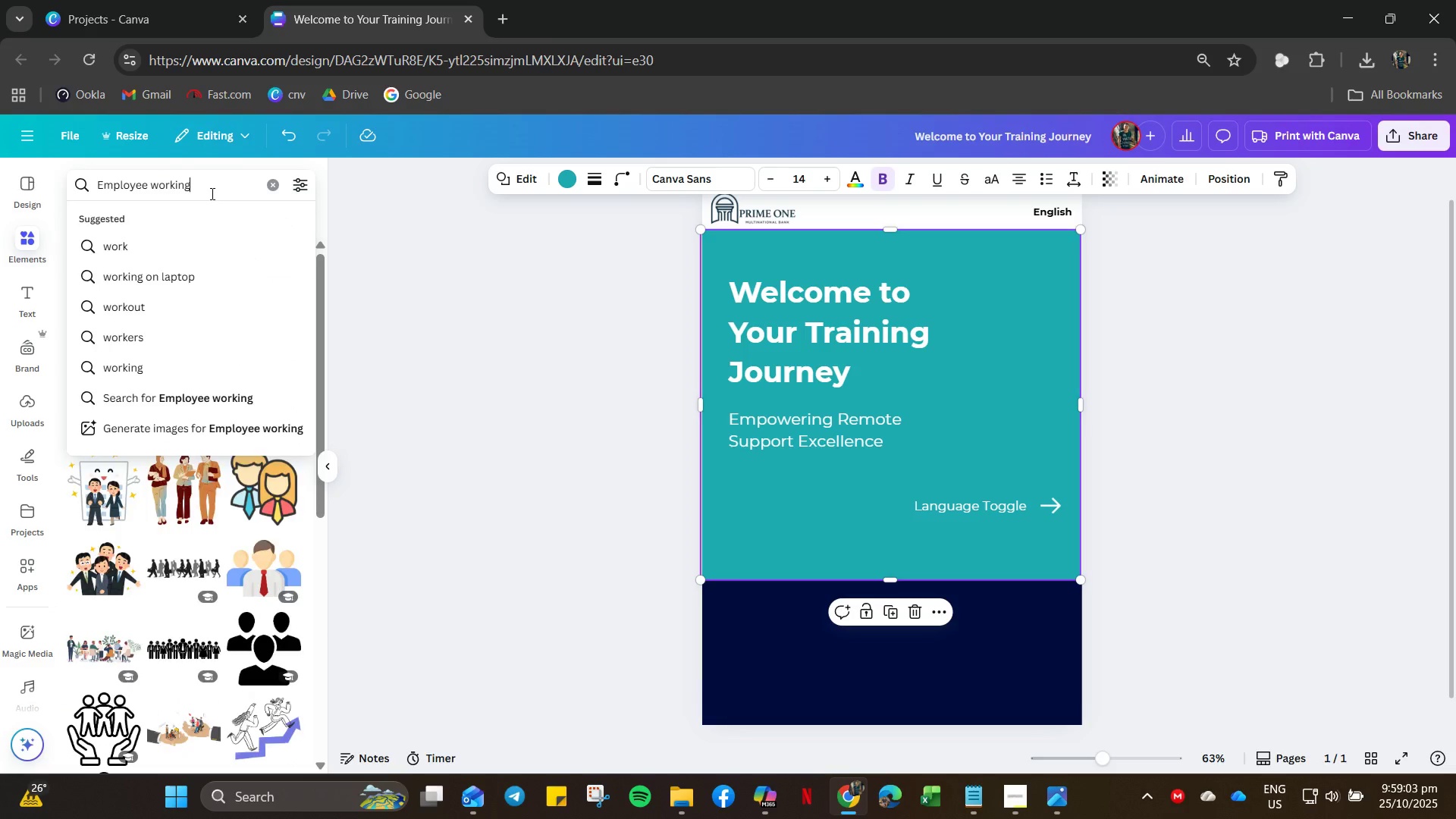 
key(Enter)
 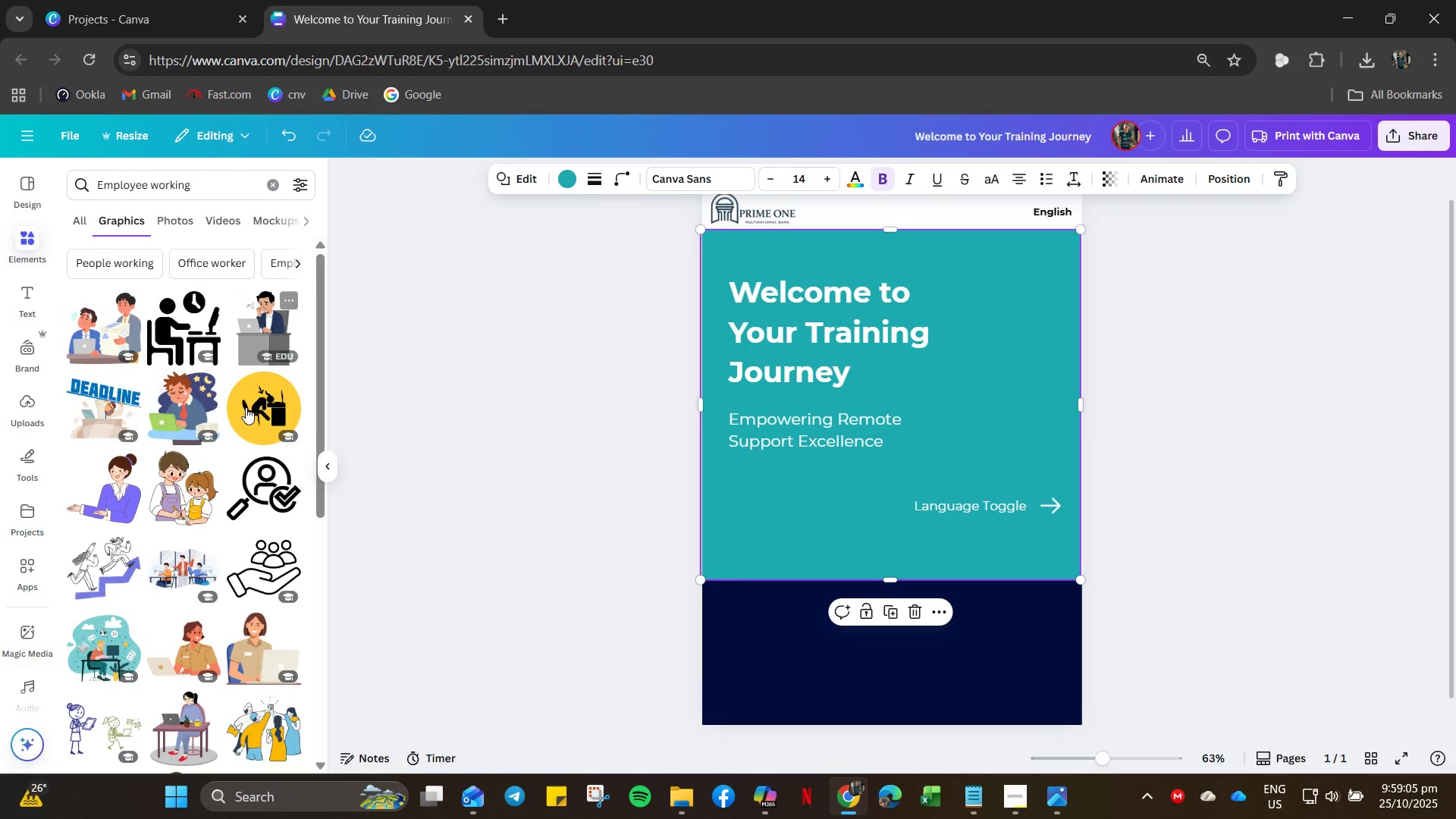 
scroll: coordinate [140, 575], scroll_direction: down, amount: 40.0
 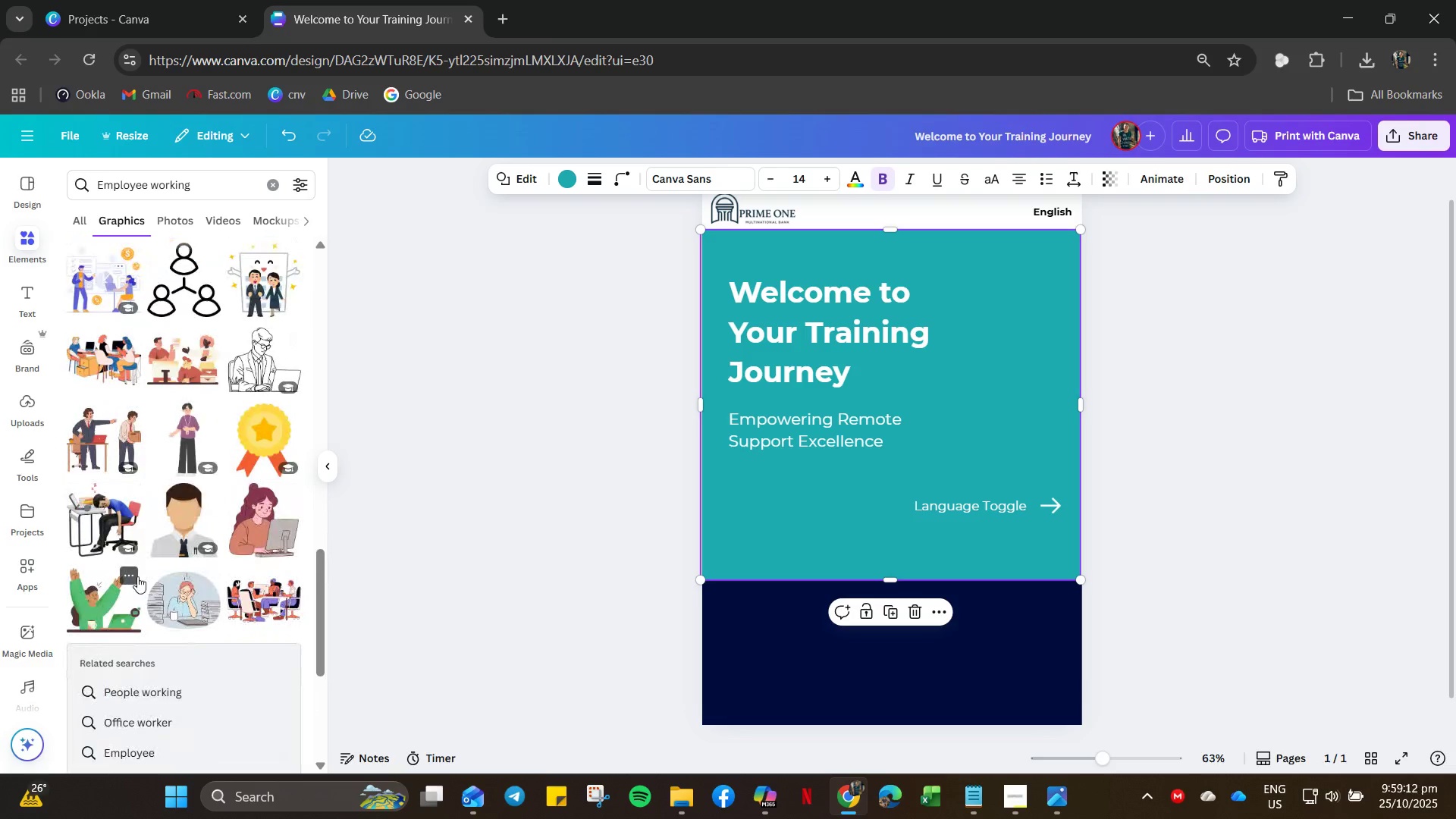 
scroll: coordinate [237, 509], scroll_direction: down, amount: 48.0
 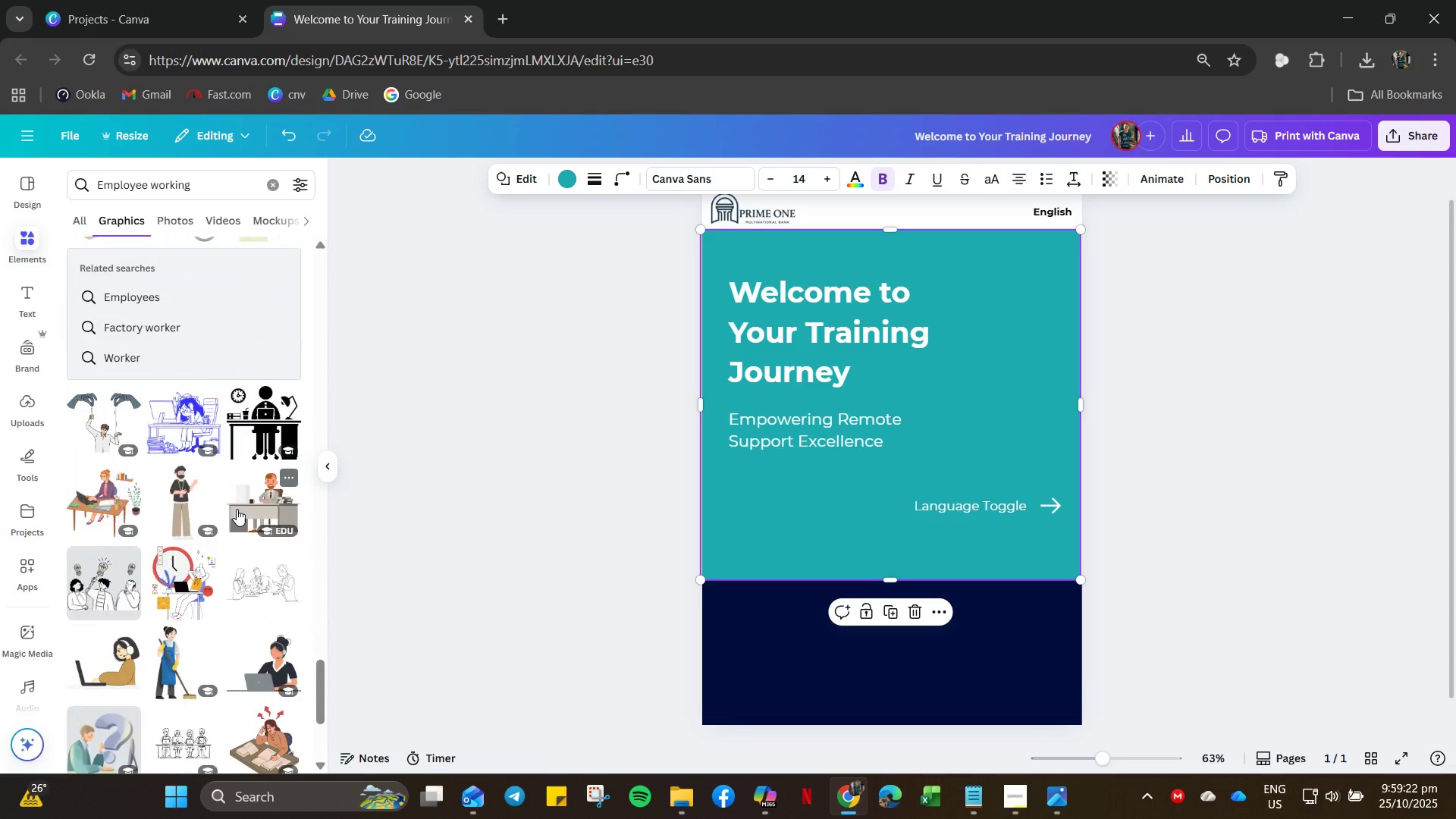 
scroll: coordinate [233, 531], scroll_direction: down, amount: 35.0
 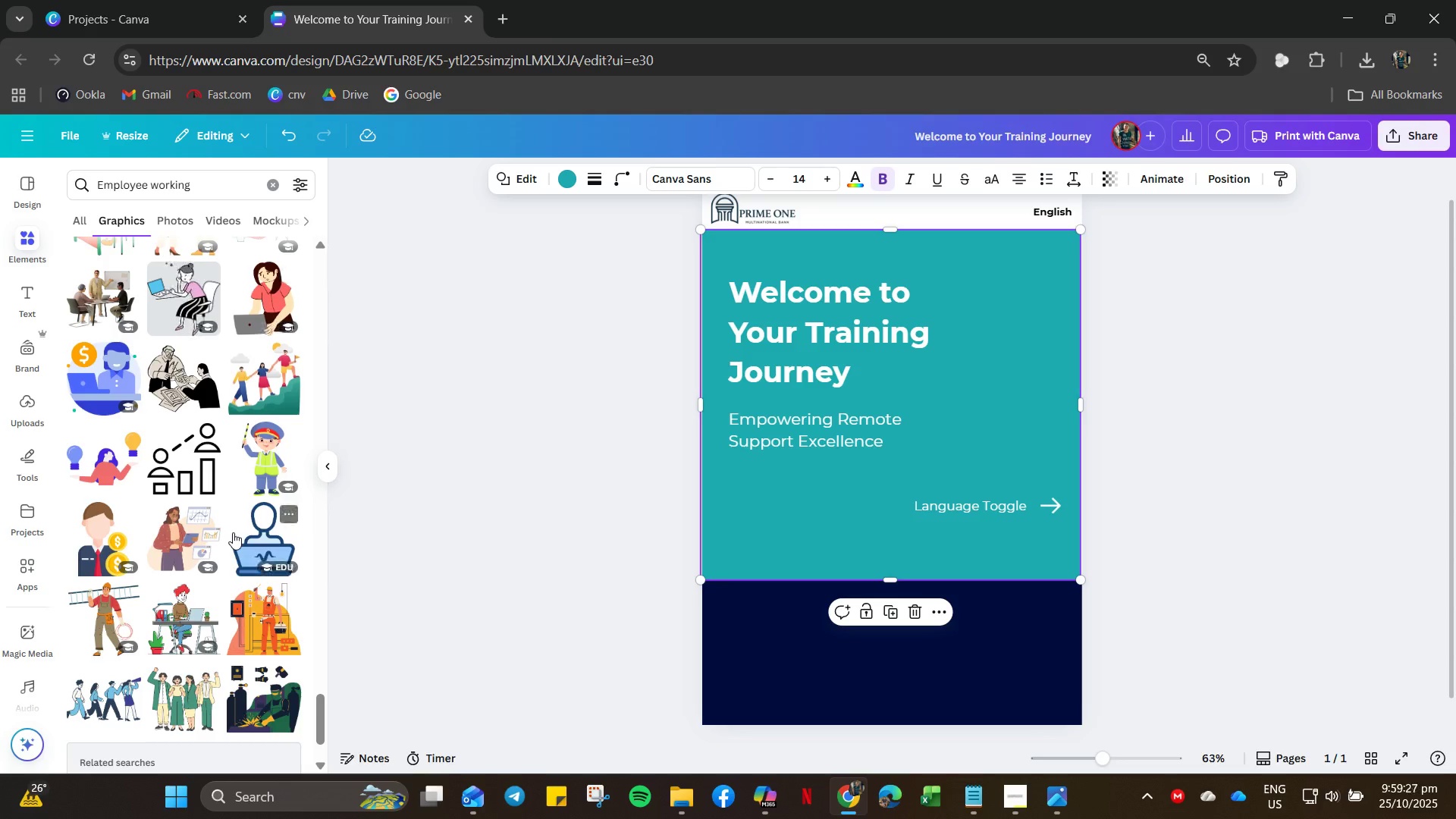 
scroll: coordinate [231, 537], scroll_direction: down, amount: 6.0
 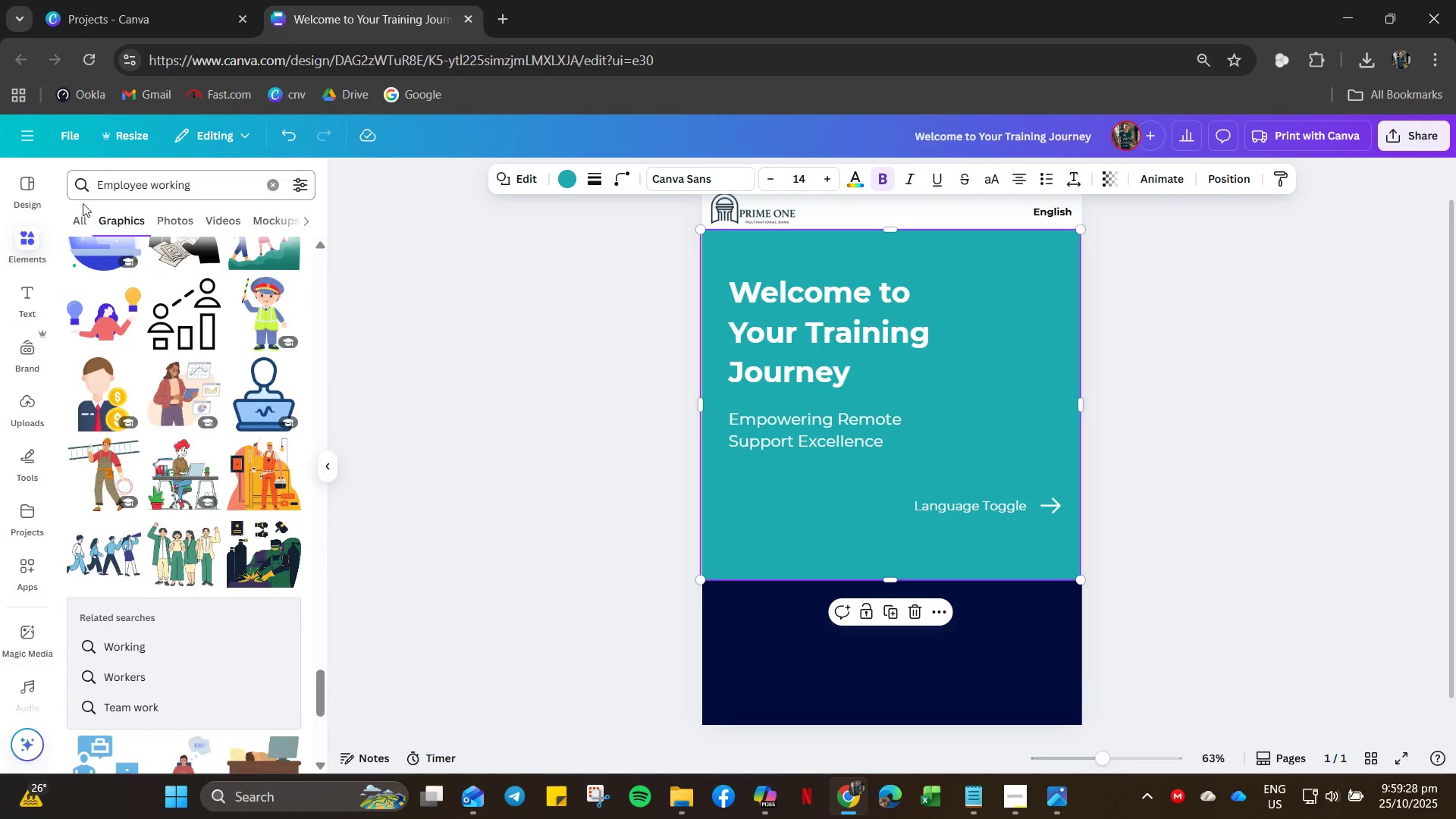 
left_click([81, 221])
 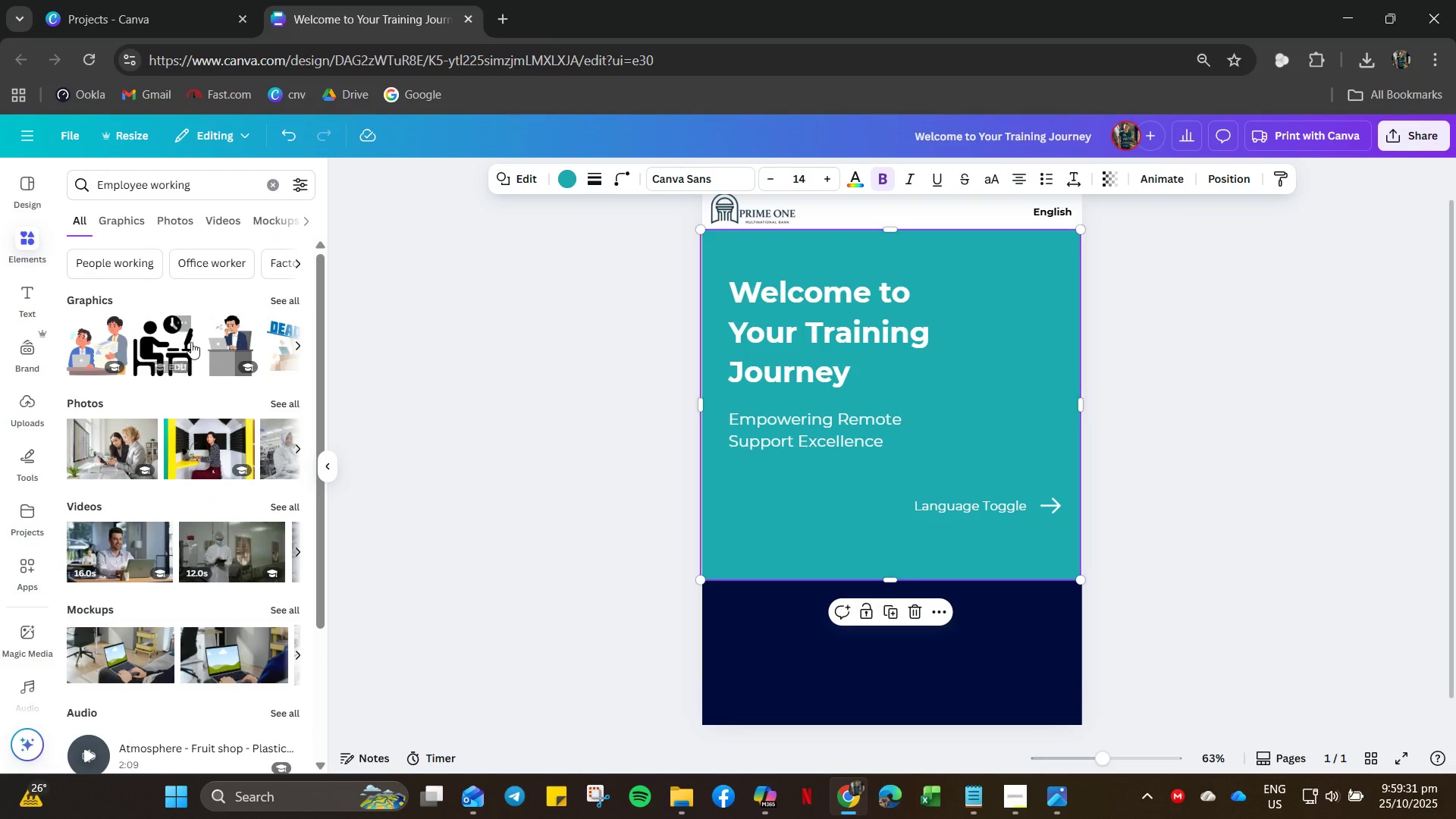 
scroll: coordinate [172, 500], scroll_direction: down, amount: 13.0
 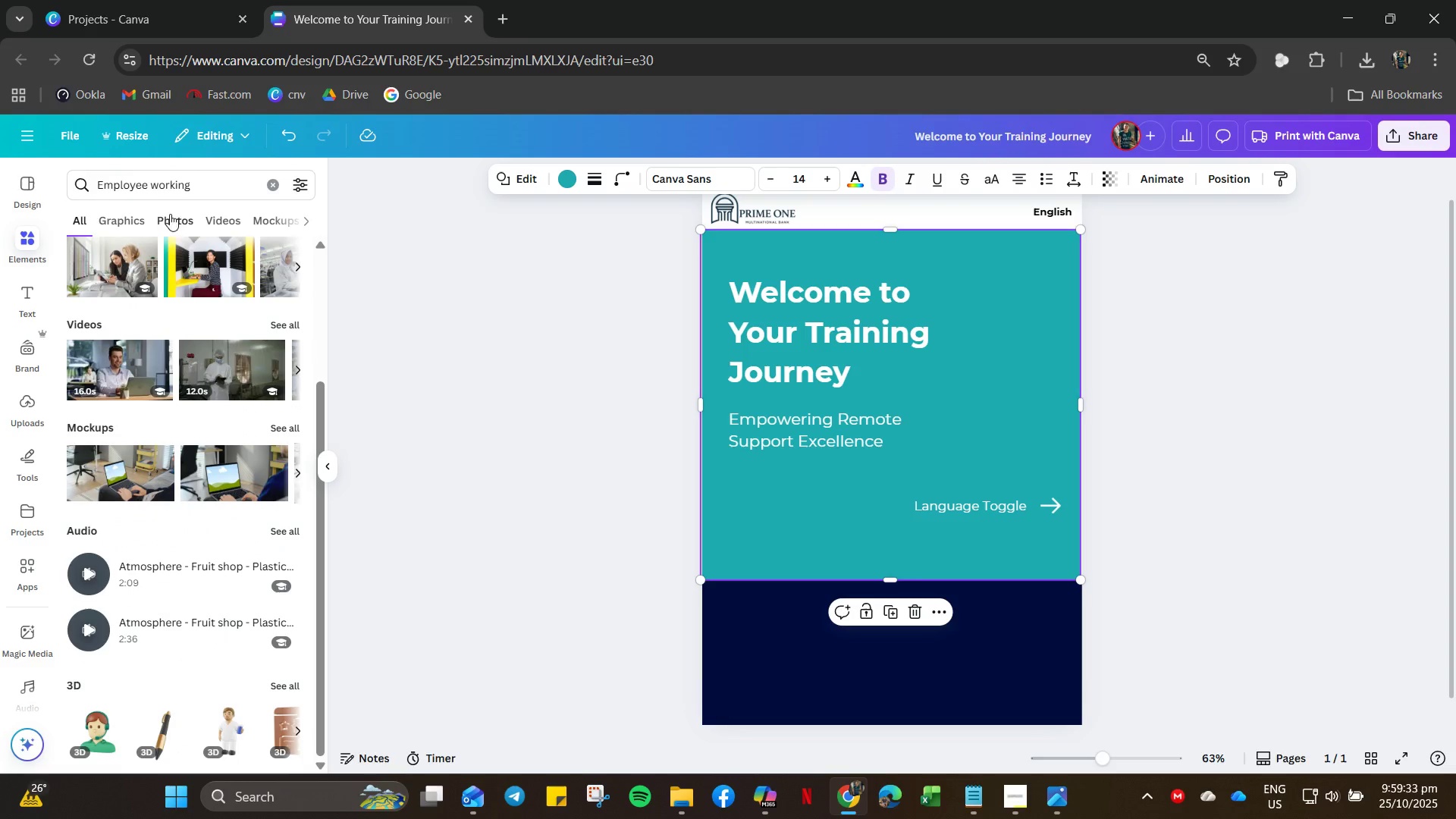 
scroll: coordinate [170, 214], scroll_direction: up, amount: 1.0
 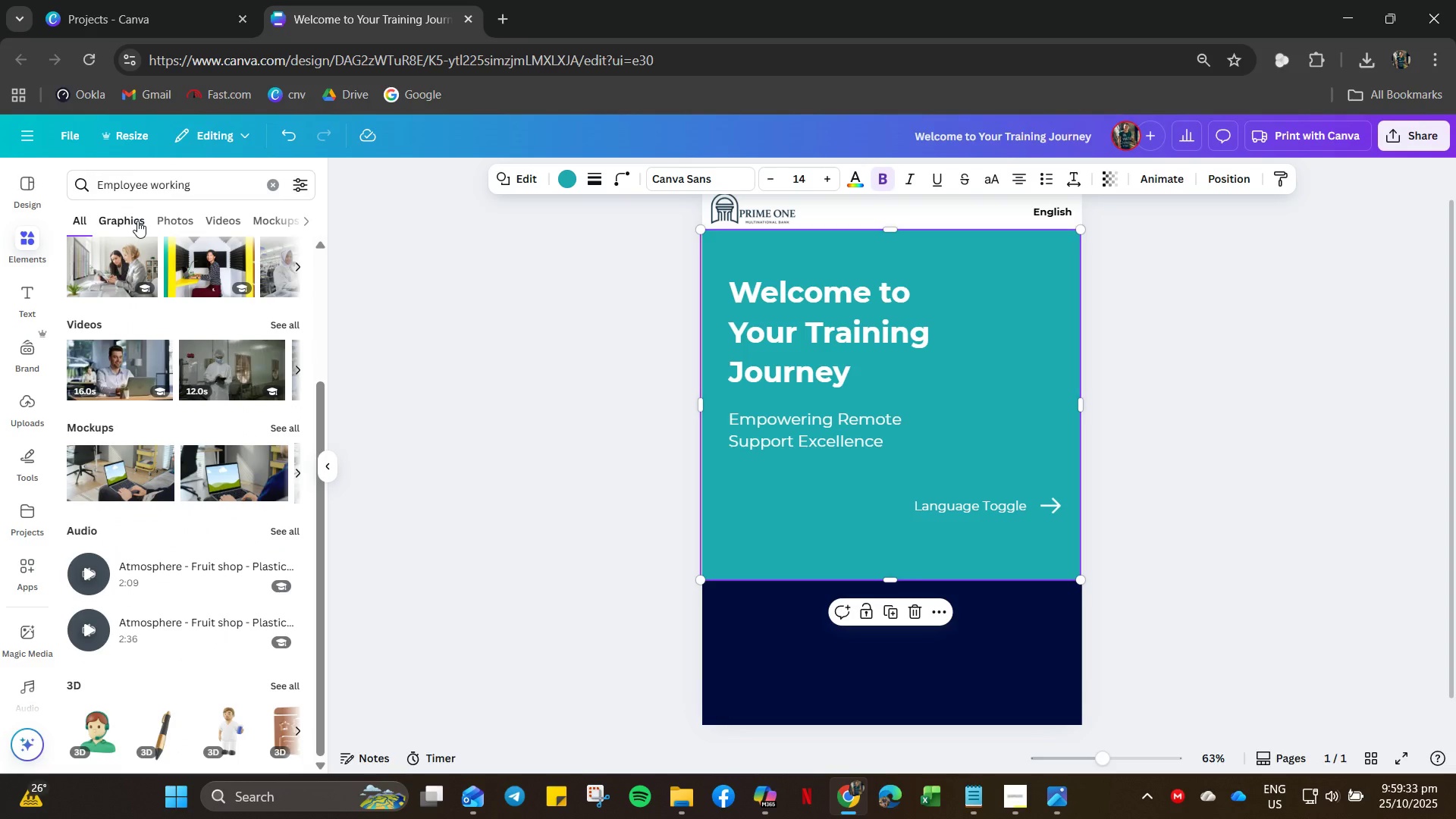 
left_click([137, 221])
 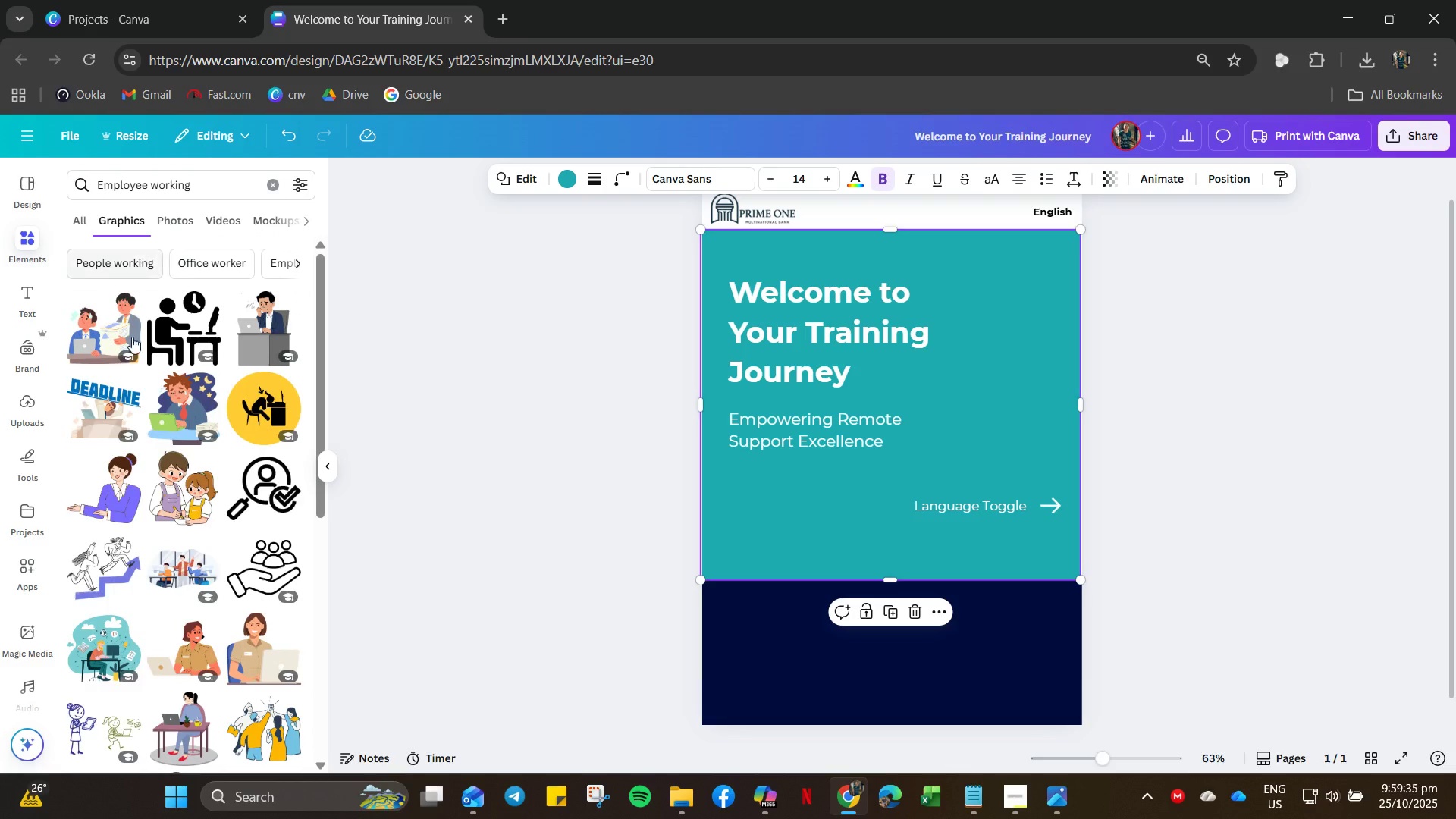 
scroll: coordinate [174, 543], scroll_direction: down, amount: 20.0
 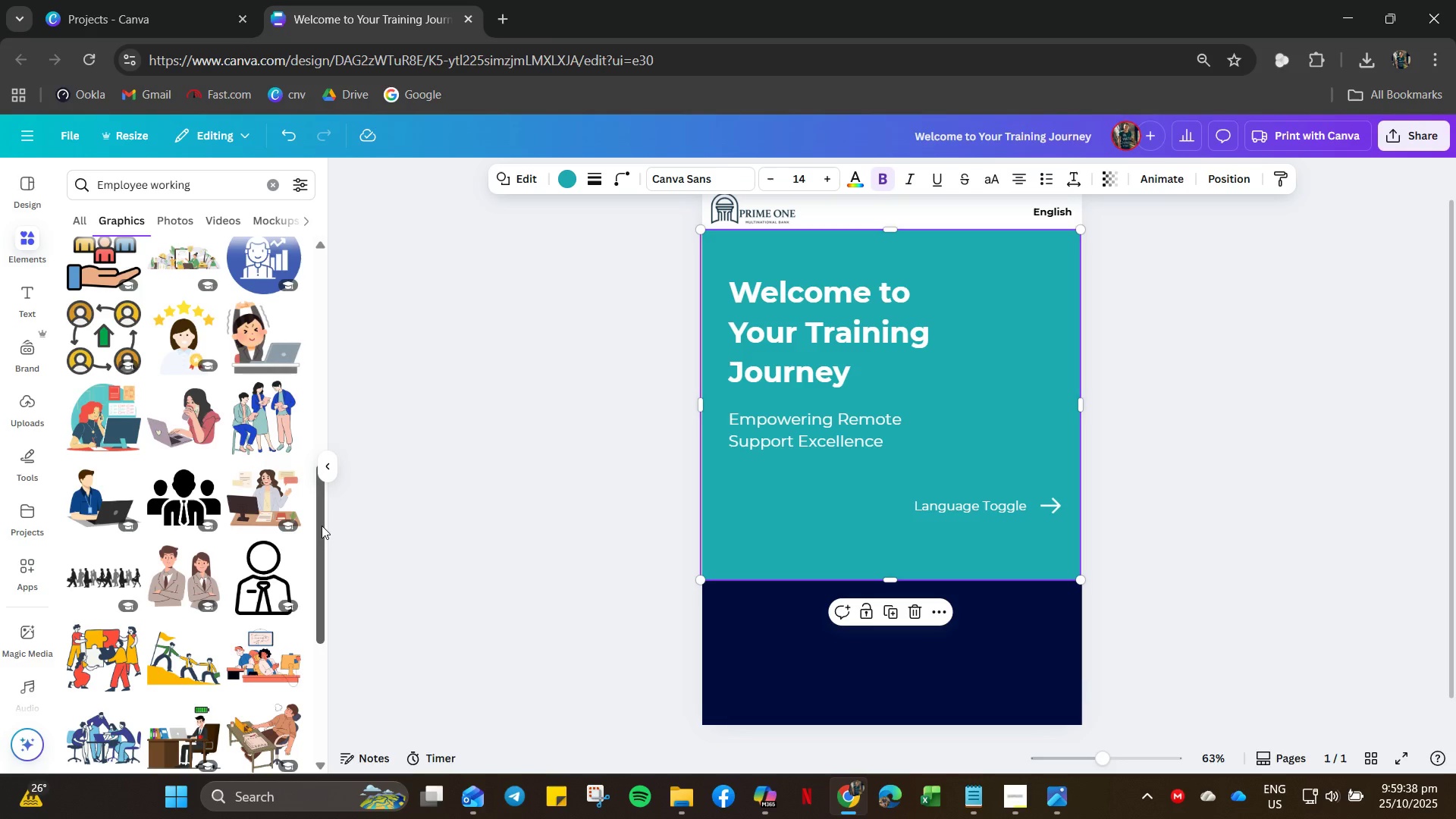 
left_click_drag(start_coordinate=[321, 520], to_coordinate=[315, 714])
 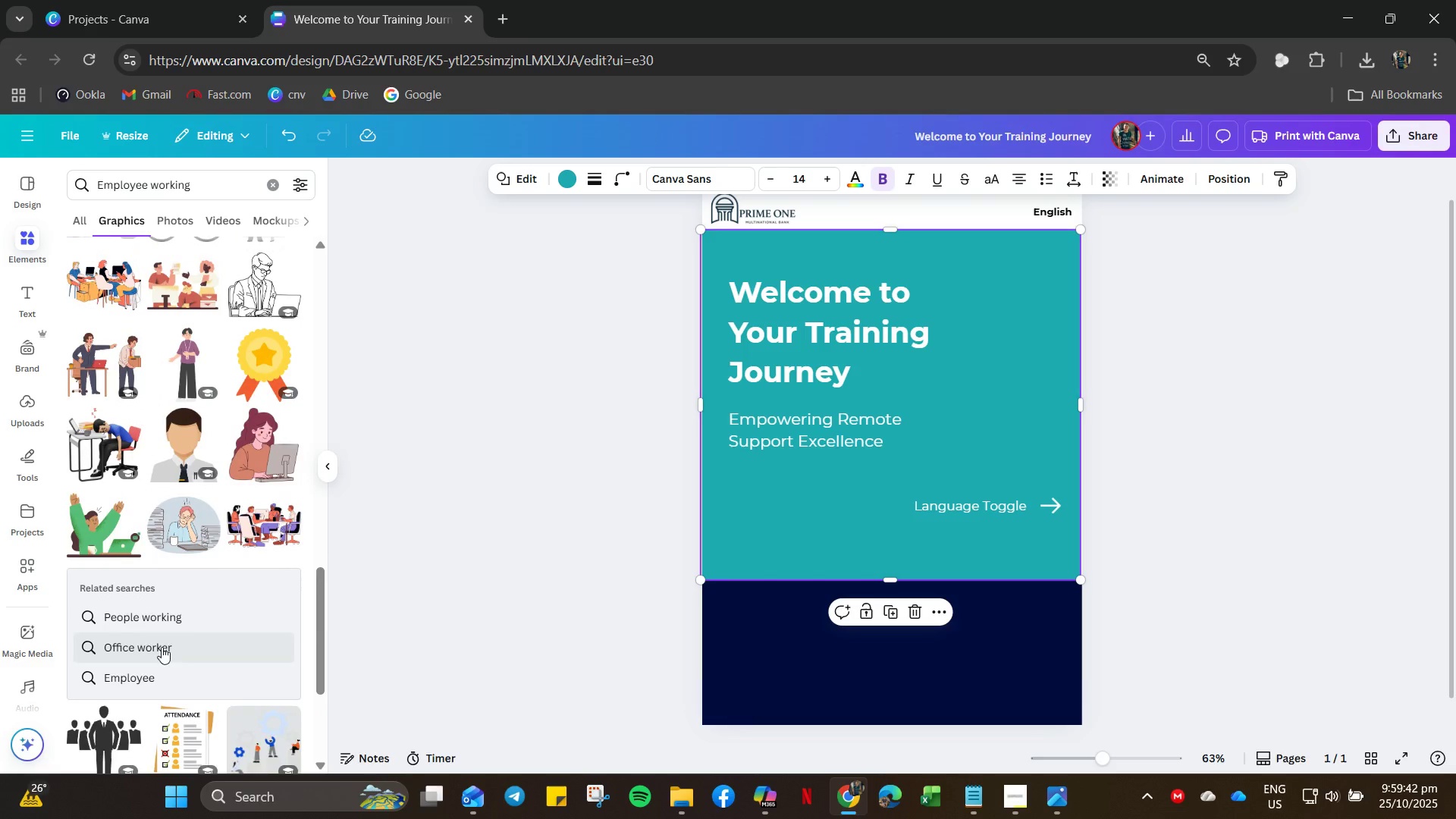 
left_click([162, 647])
 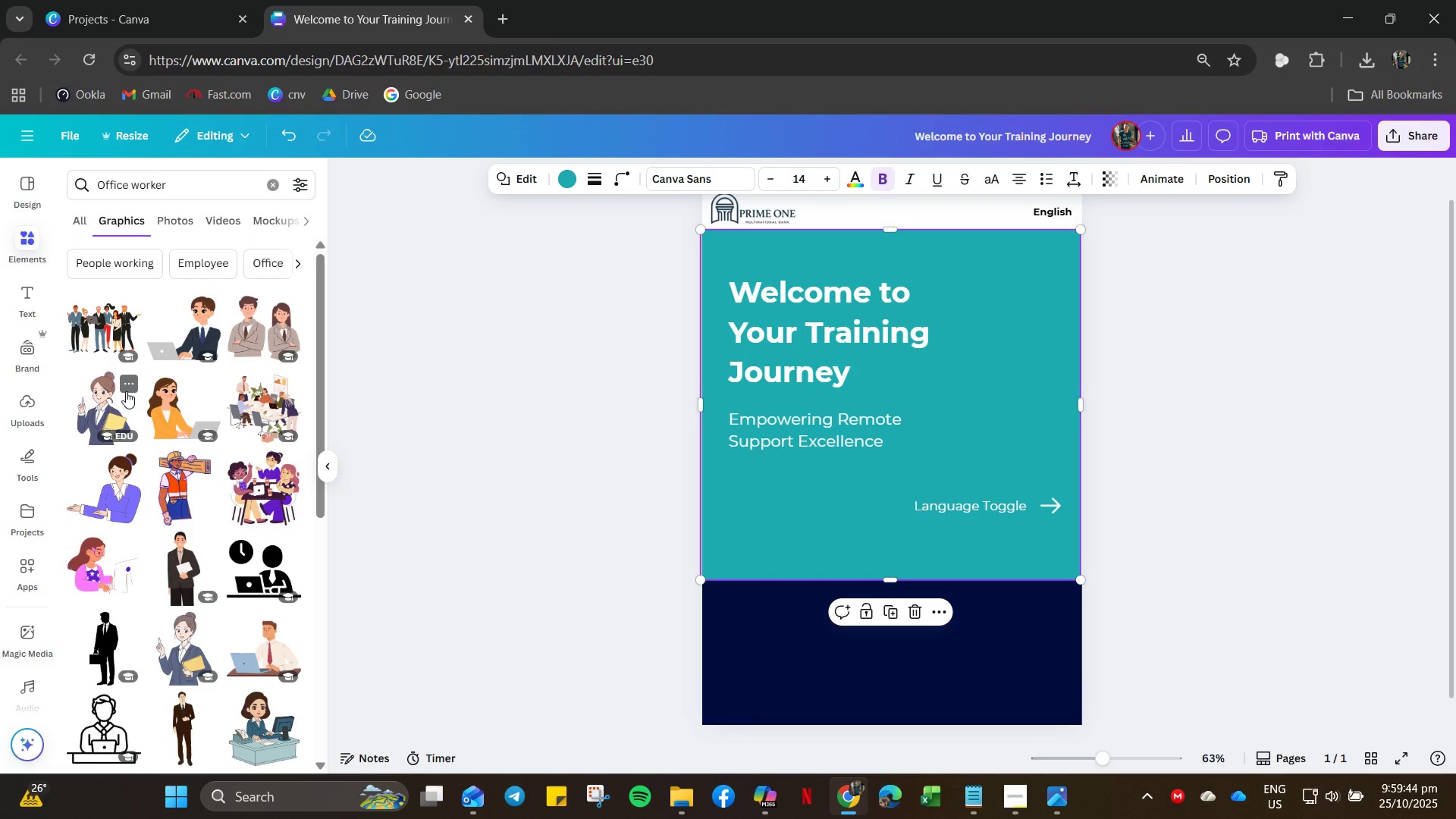 
mouse_move([112, 632])
 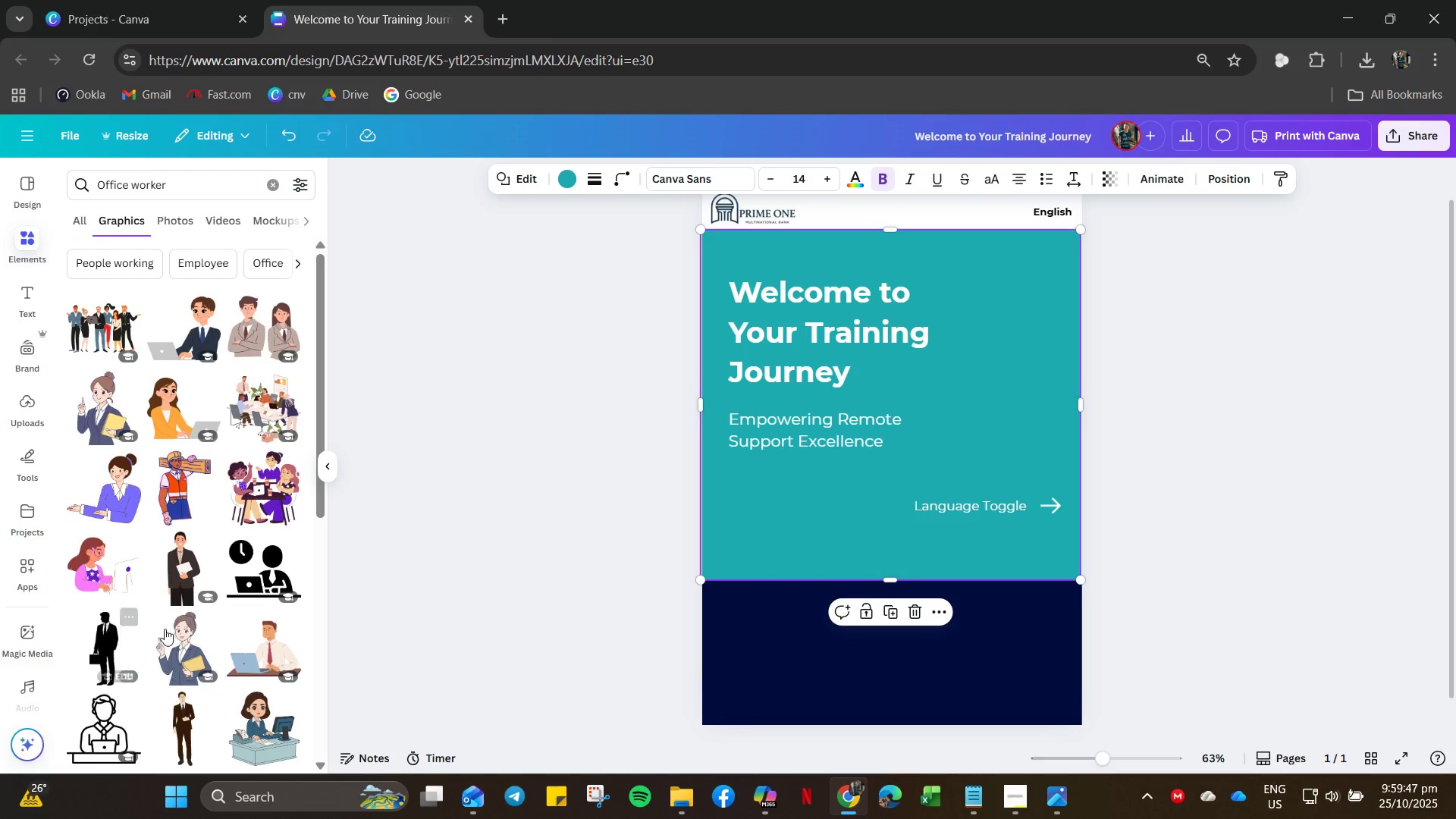 
left_click([258, 645])
 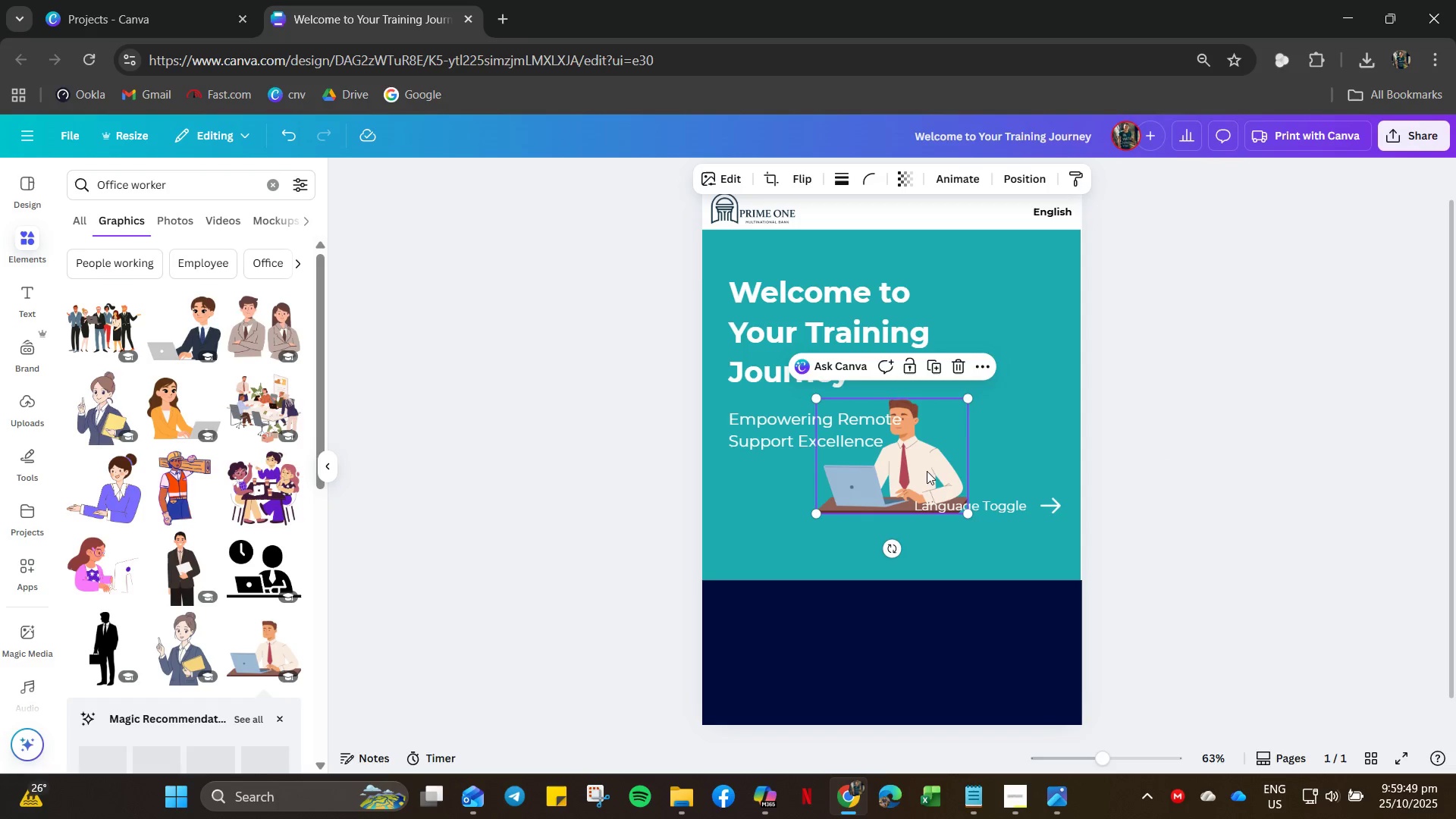 
left_click_drag(start_coordinate=[927, 471], to_coordinate=[1022, 351])
 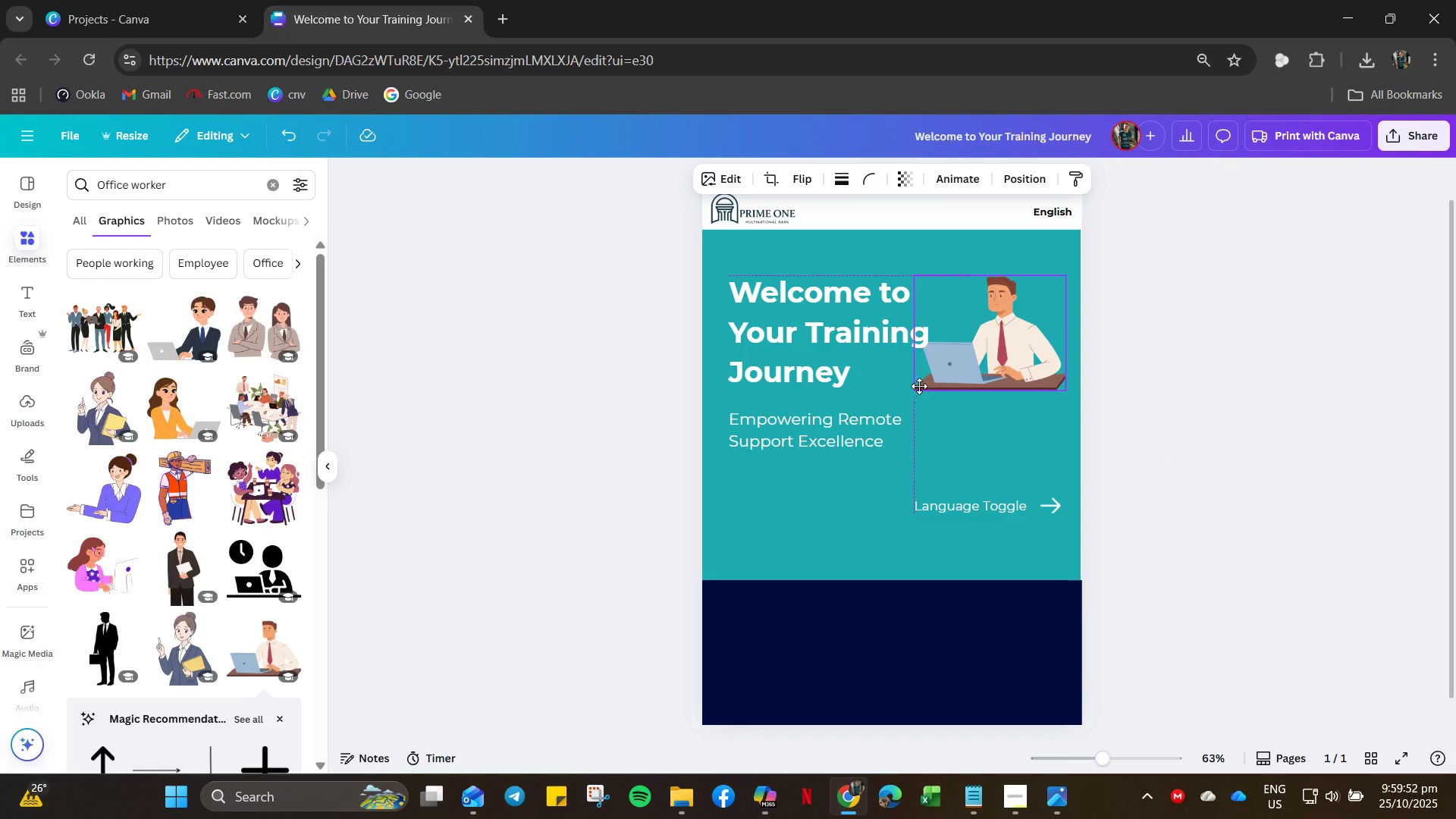 
left_click([919, 386])
 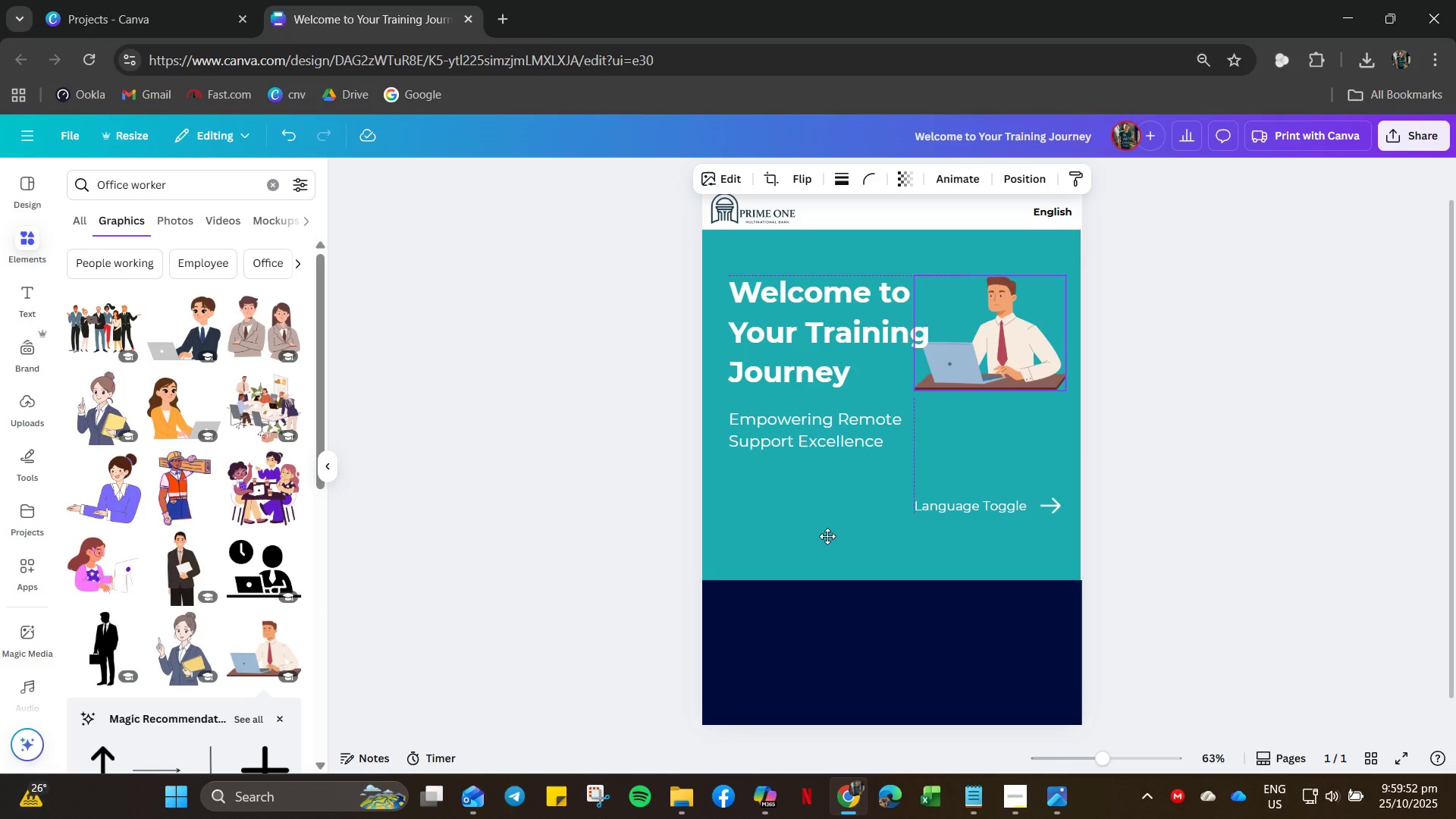 
left_click([827, 536])
 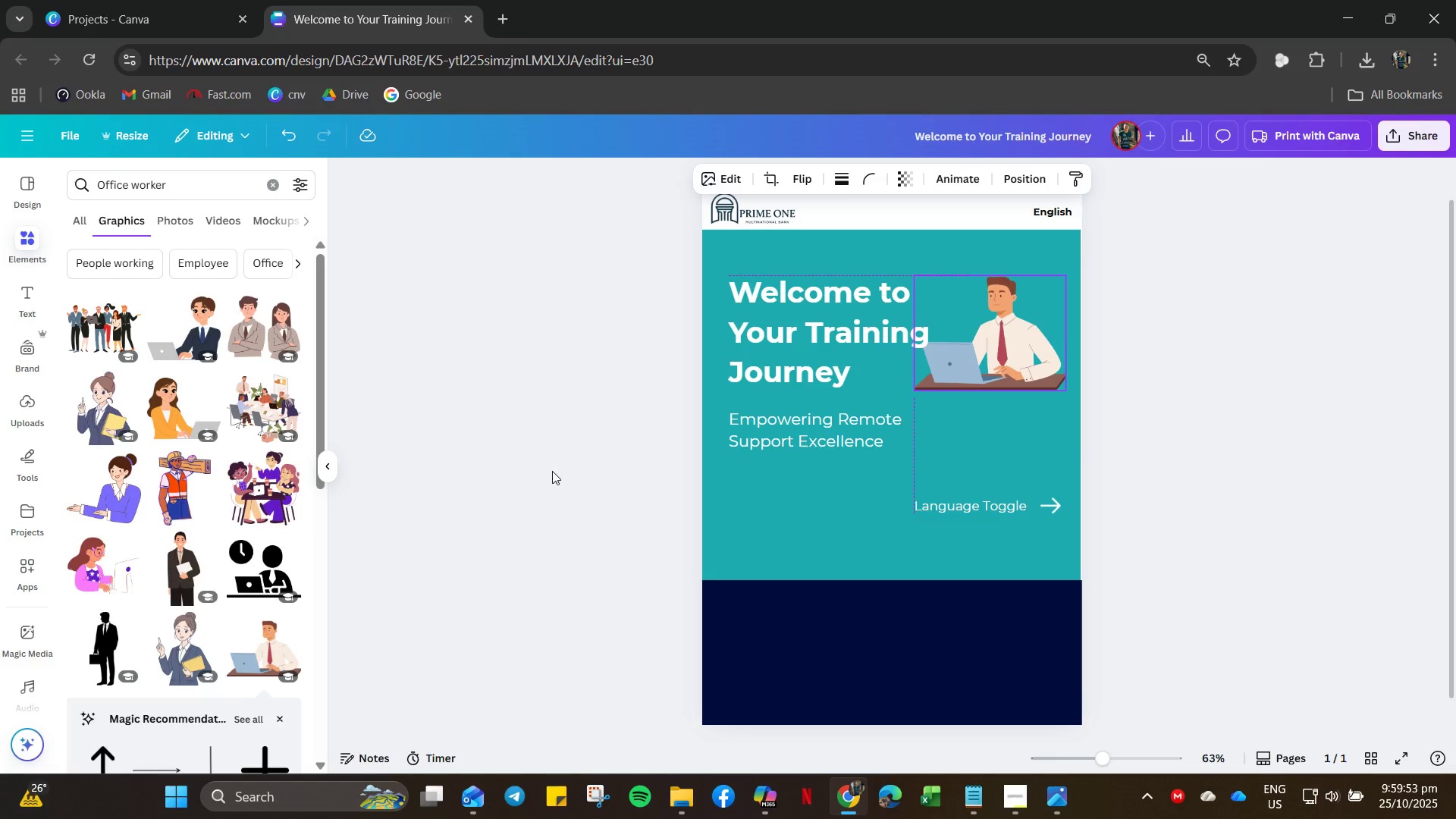 
left_click([552, 471])
 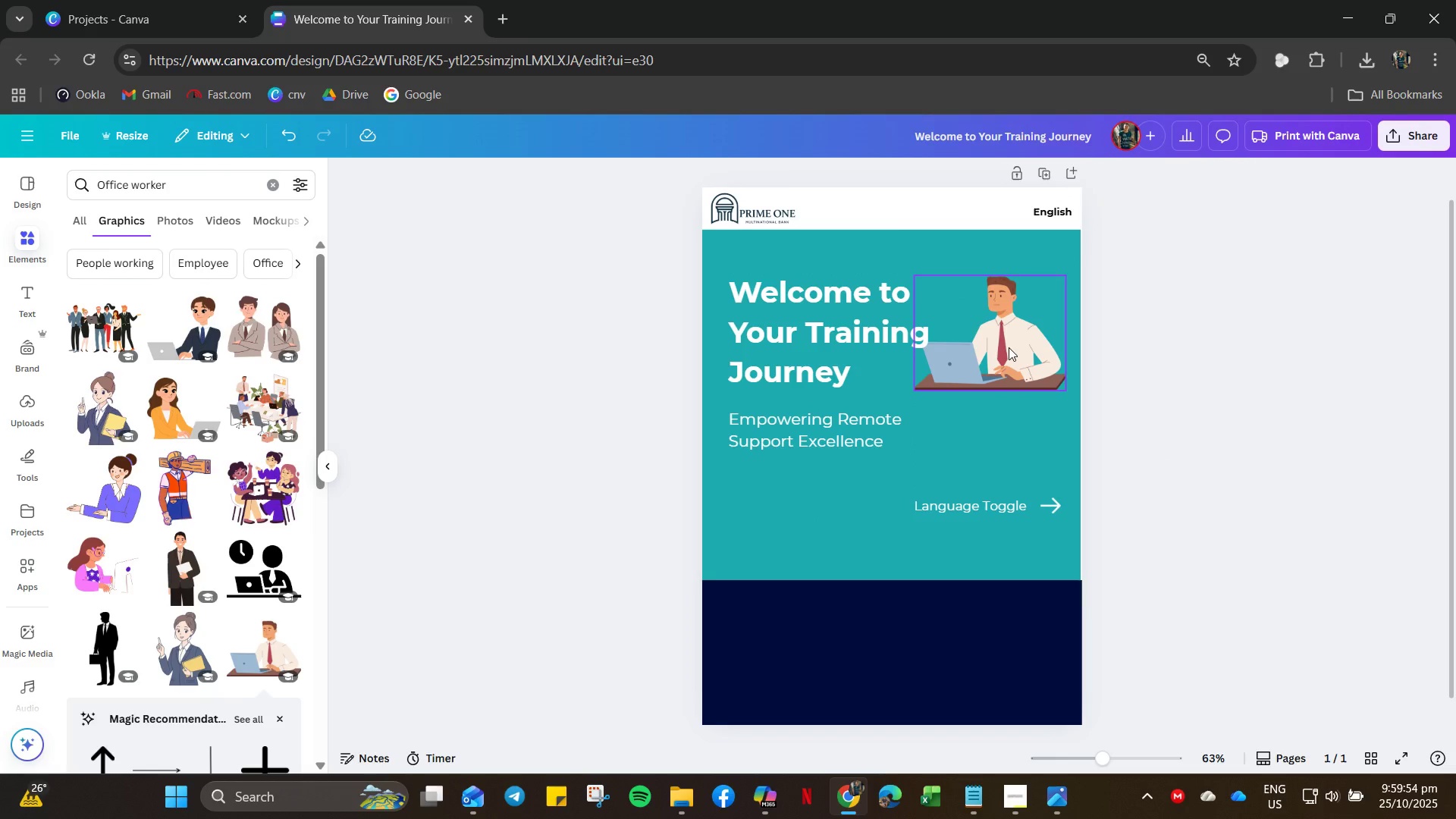 
left_click([1009, 347])
 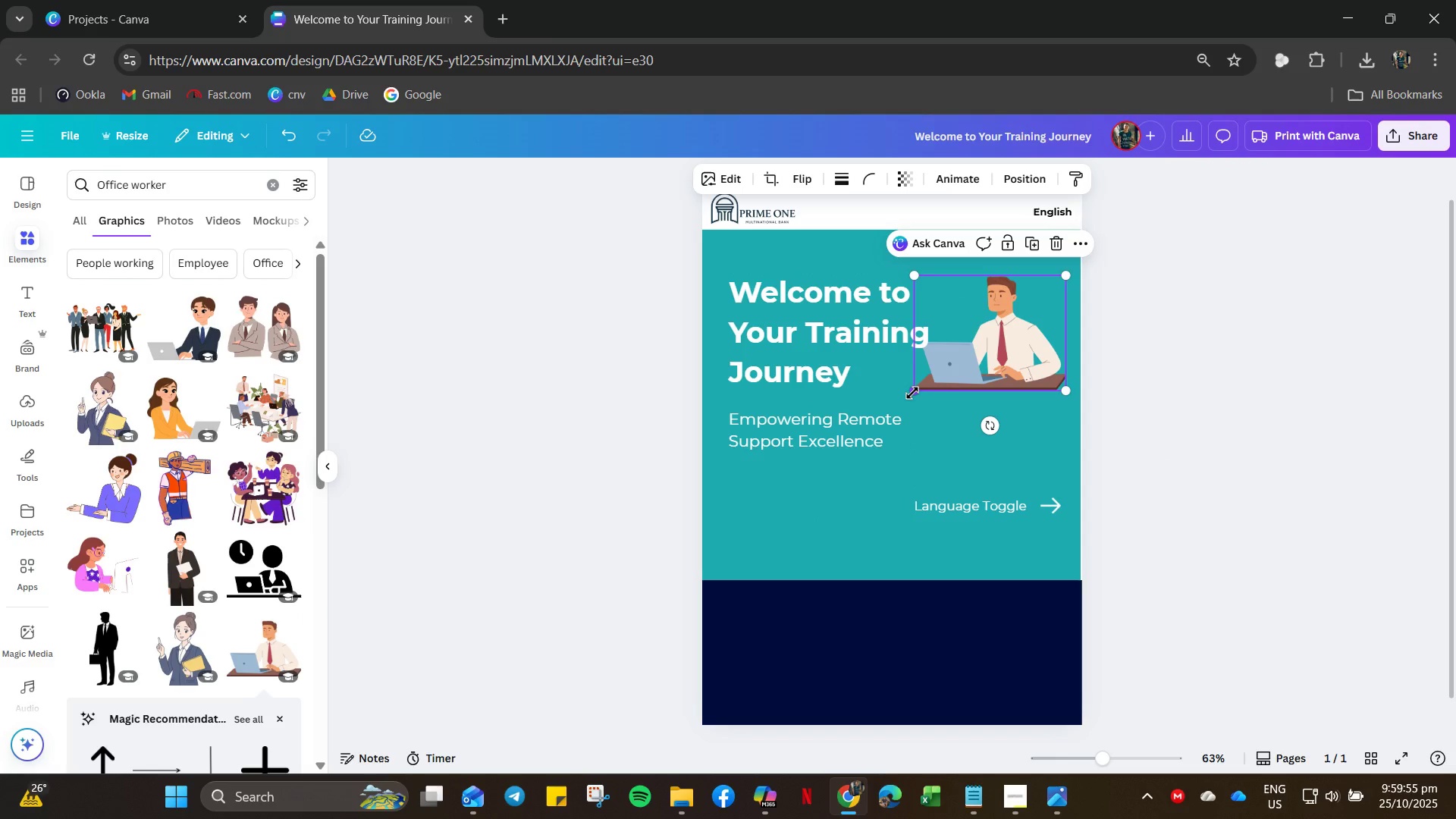 
left_click_drag(start_coordinate=[912, 393], to_coordinate=[908, 448])
 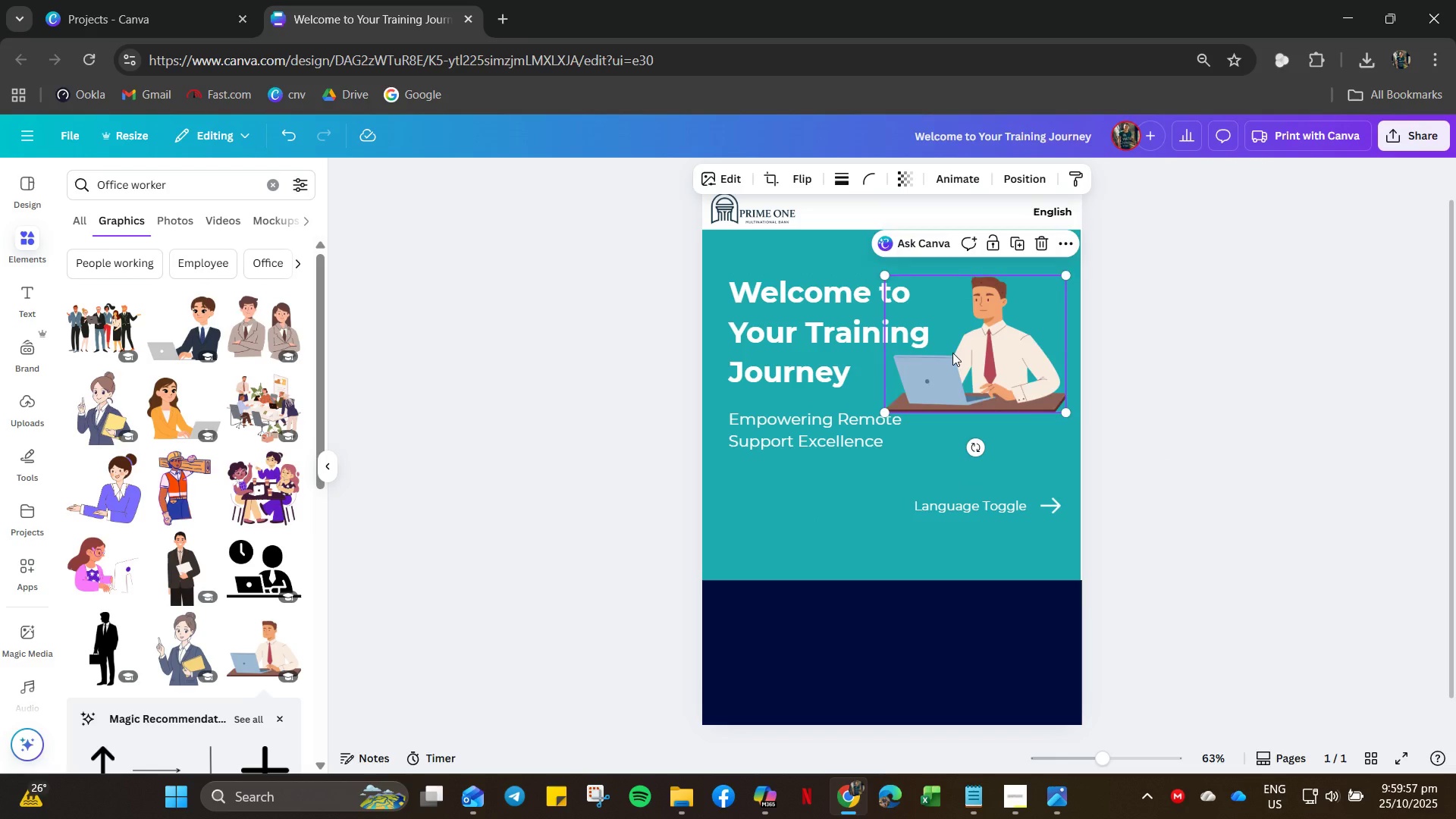 
left_click_drag(start_coordinate=[952, 353], to_coordinate=[959, 391])
 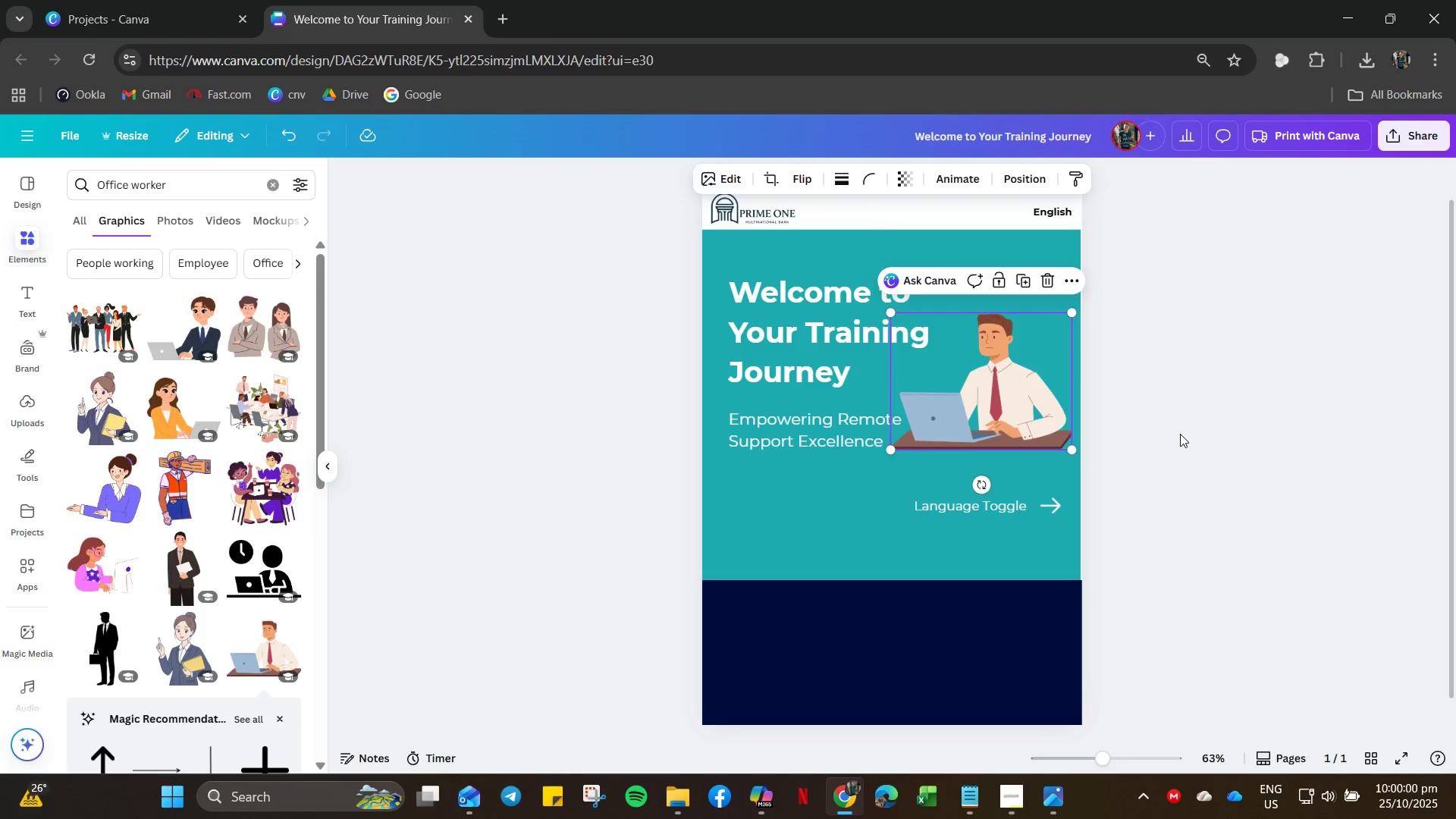 
left_click([1180, 434])
 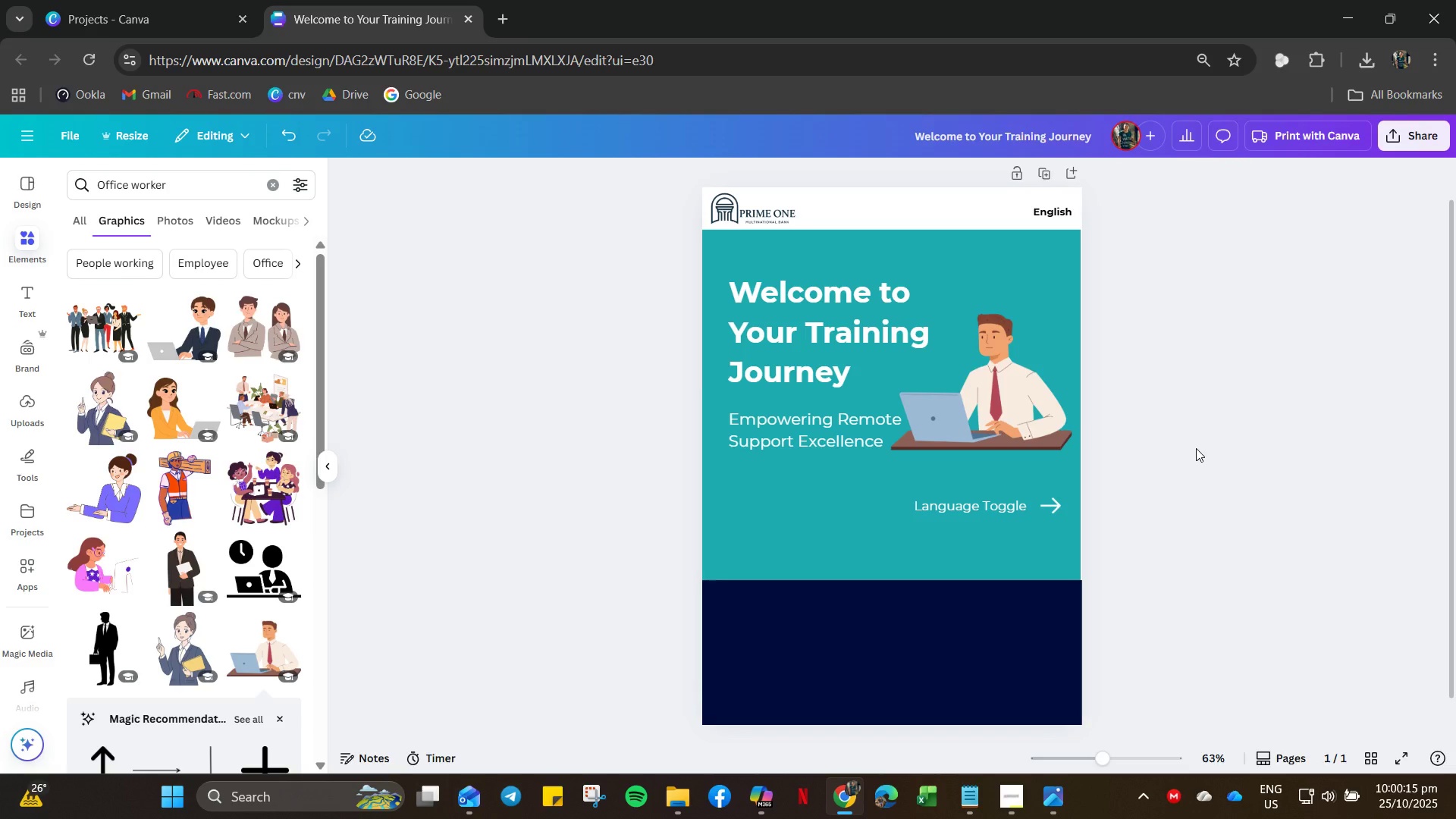 
wait(19.97)
 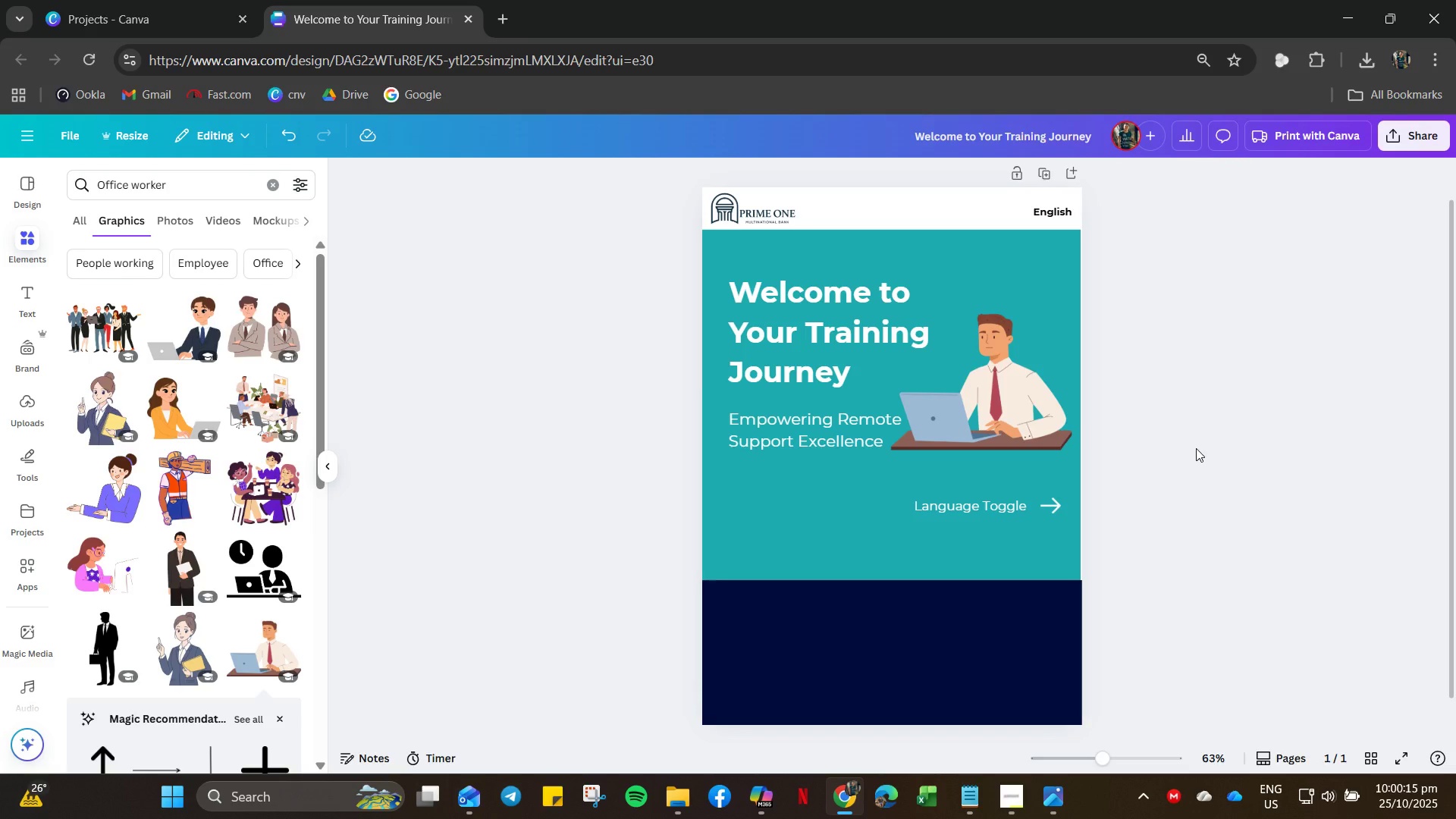 
left_click([1010, 431])
 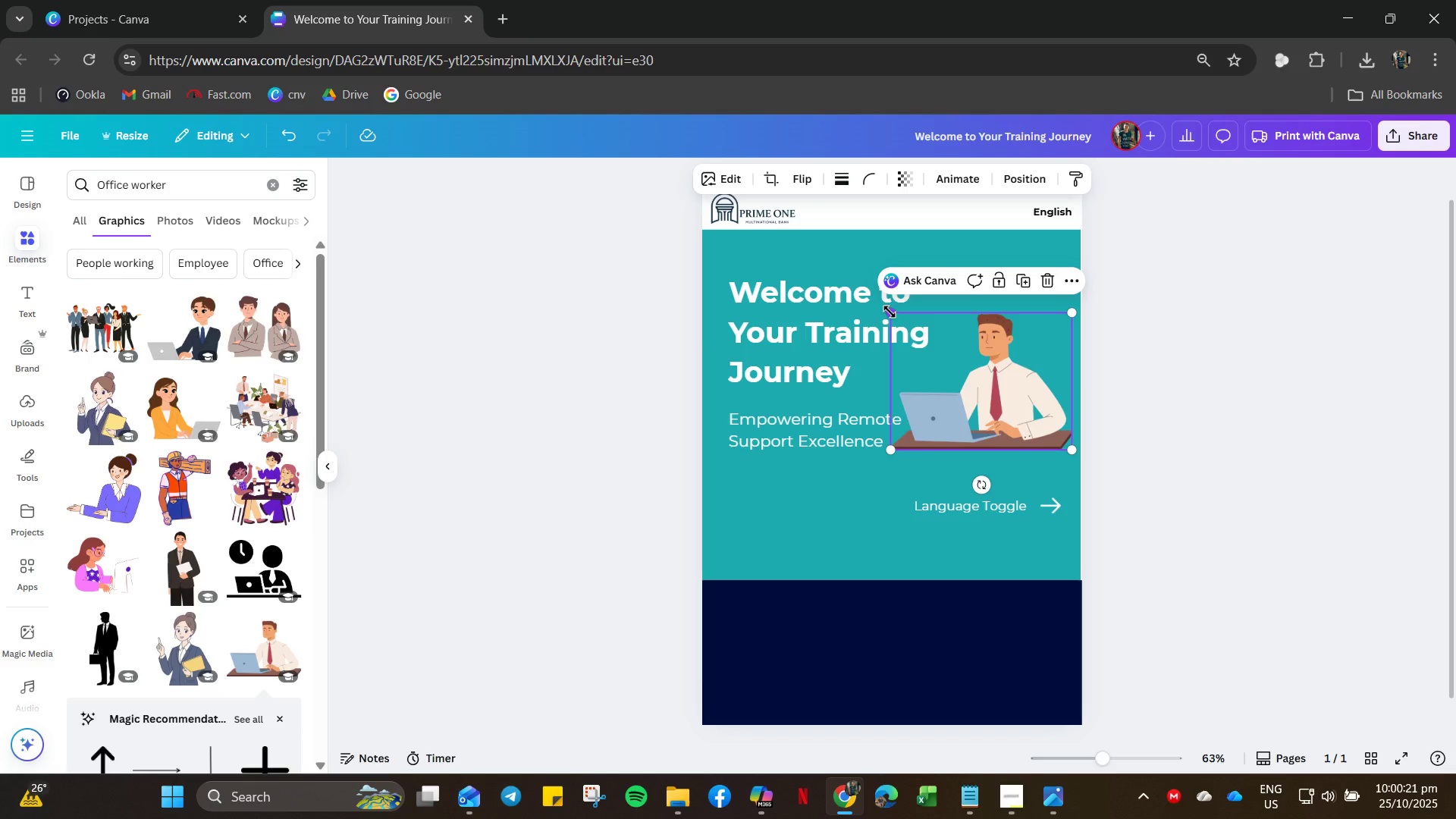 
left_click_drag(start_coordinate=[889, 313], to_coordinate=[889, 305])
 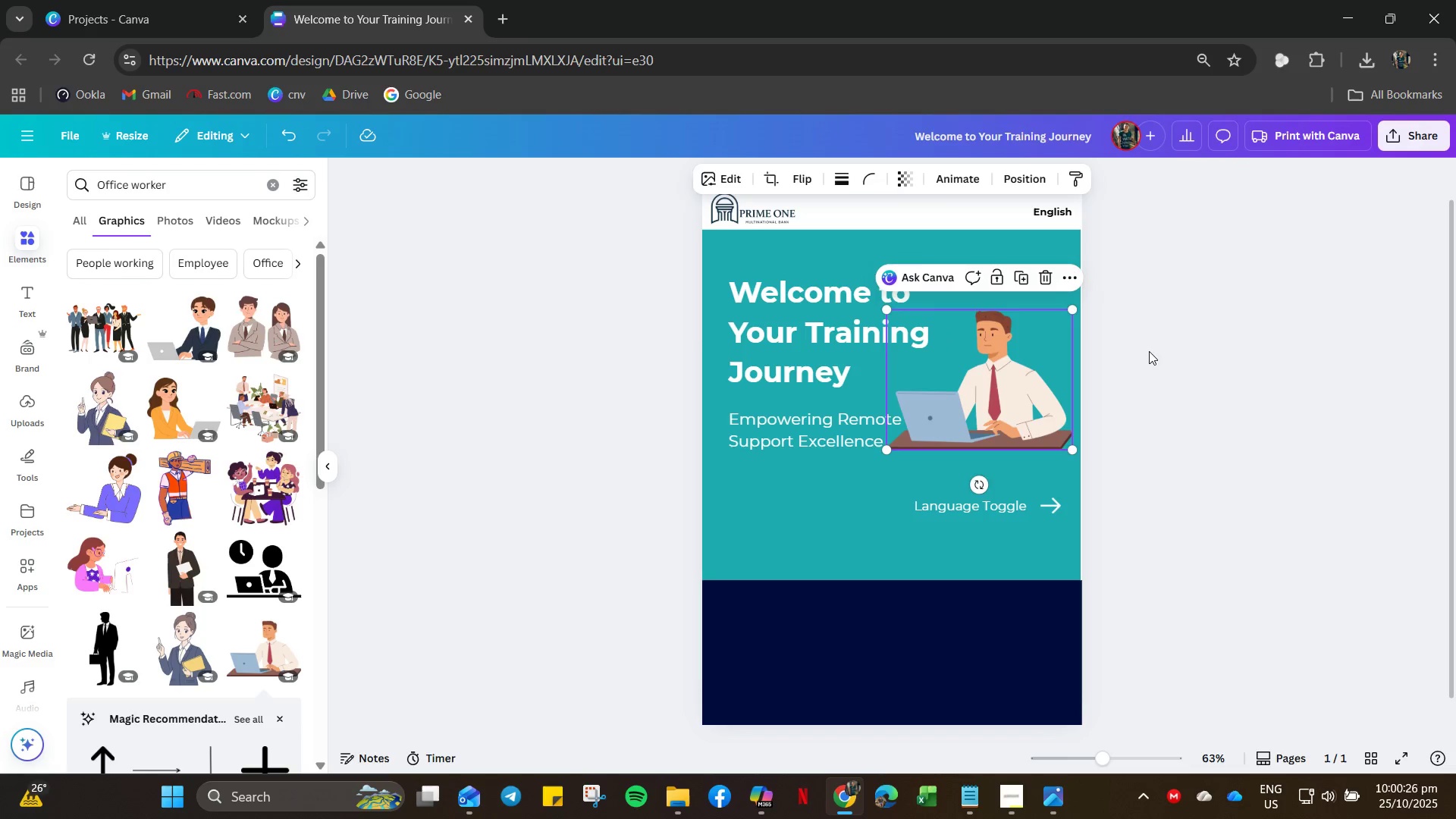 
left_click([1149, 351])
 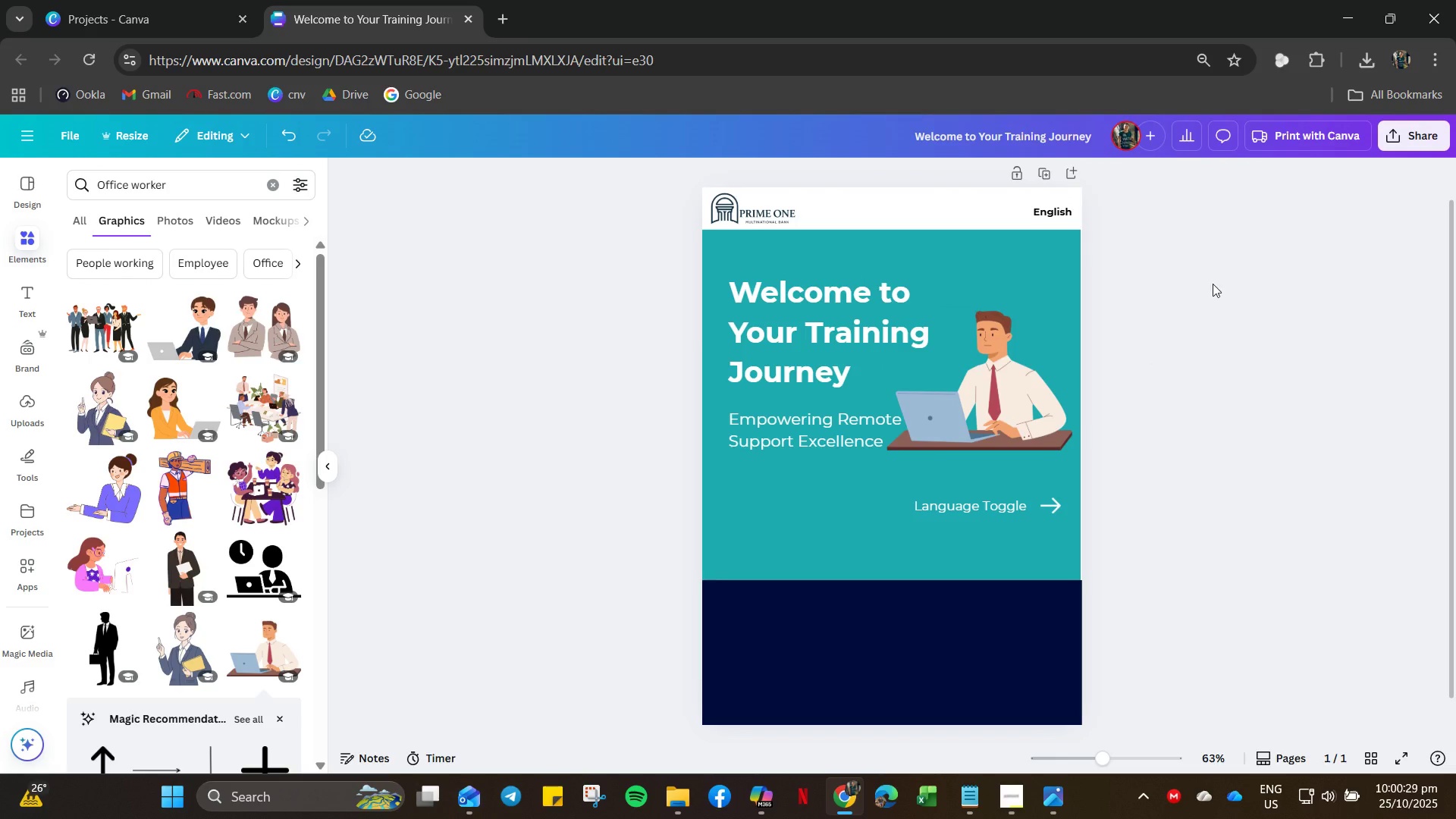 
scroll: coordinate [867, 626], scroll_direction: down, amount: 6.0
 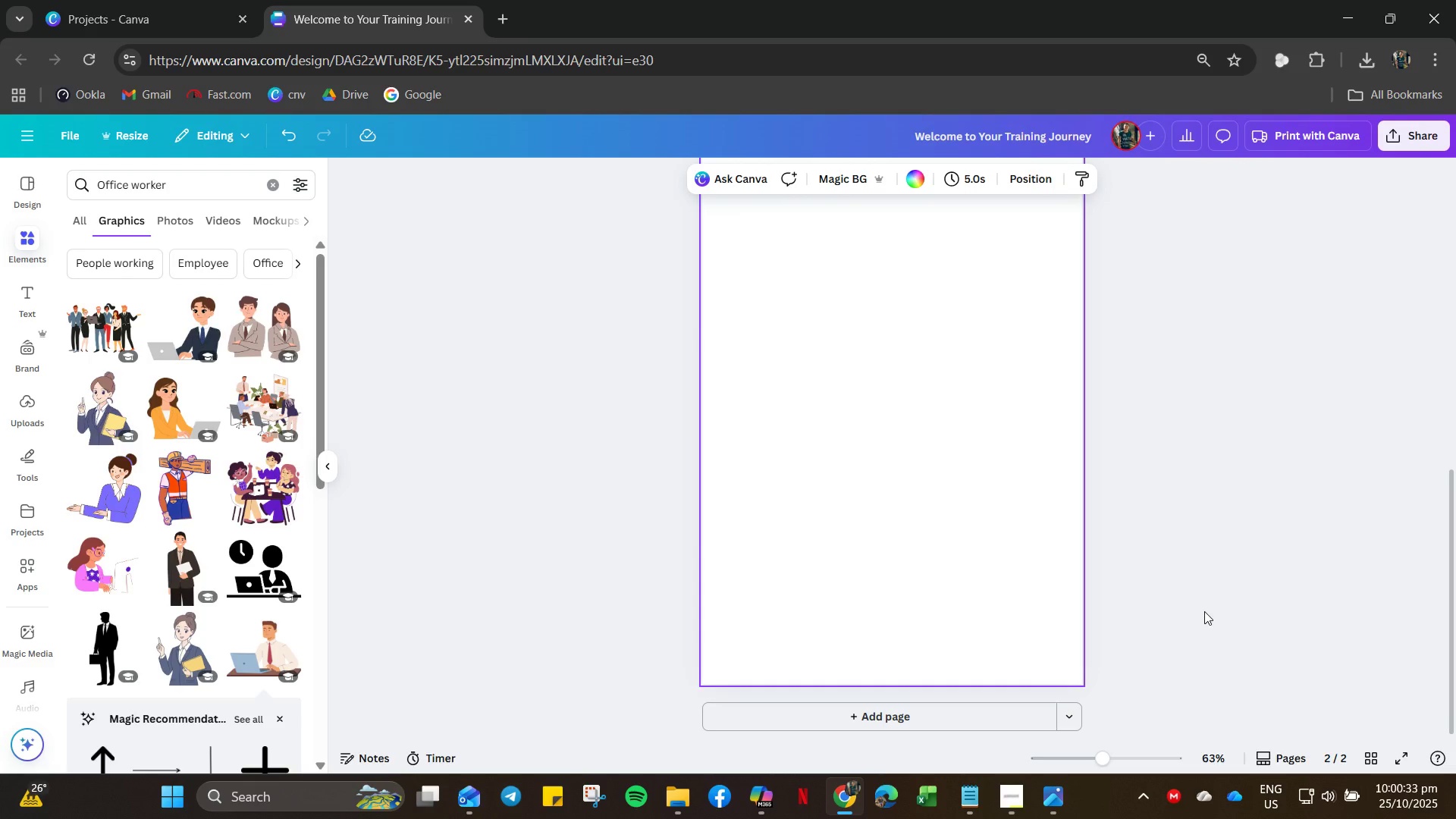 
scroll: coordinate [1228, 469], scroll_direction: up, amount: 10.0
 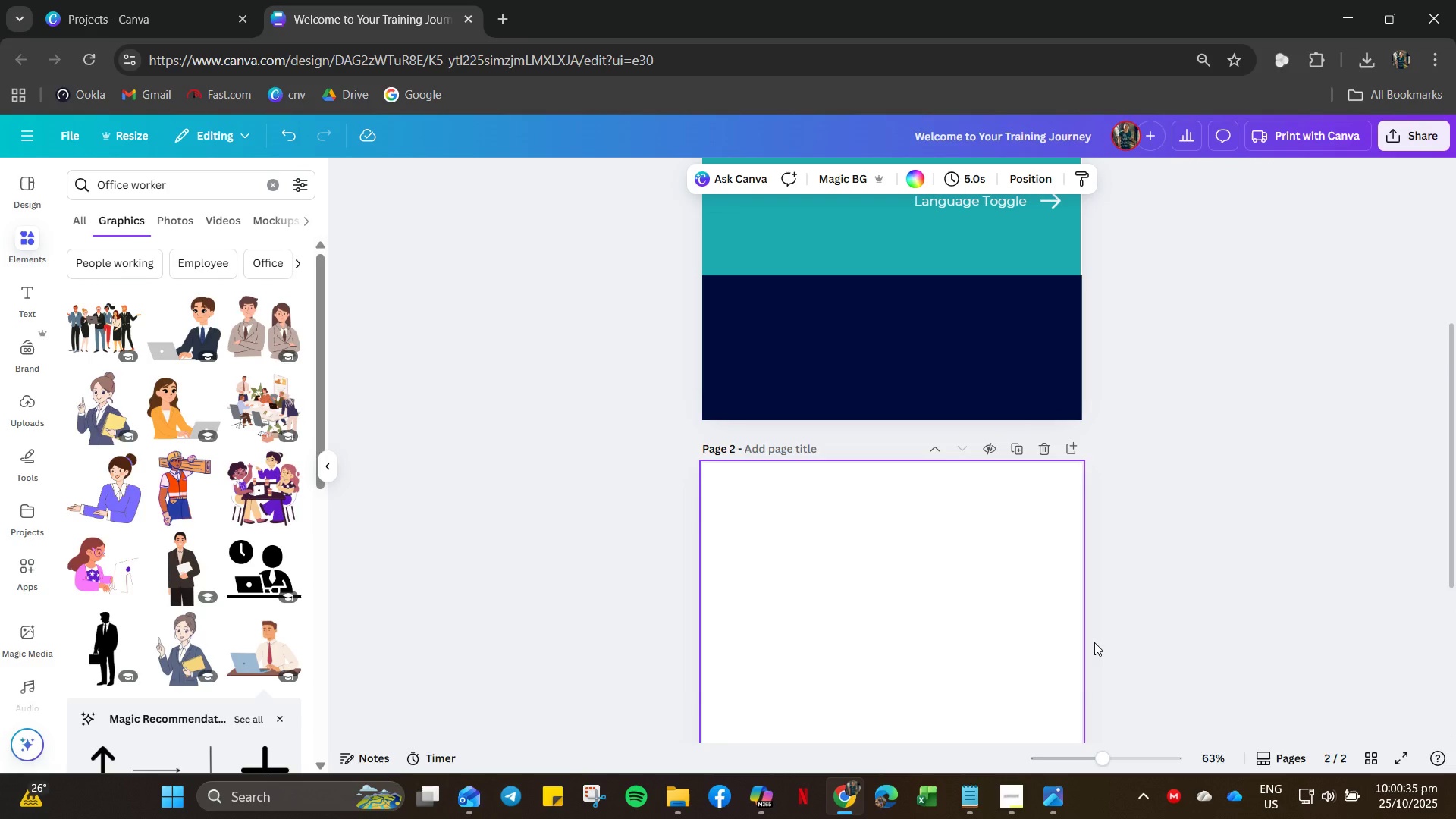 
key(Control+Z)
 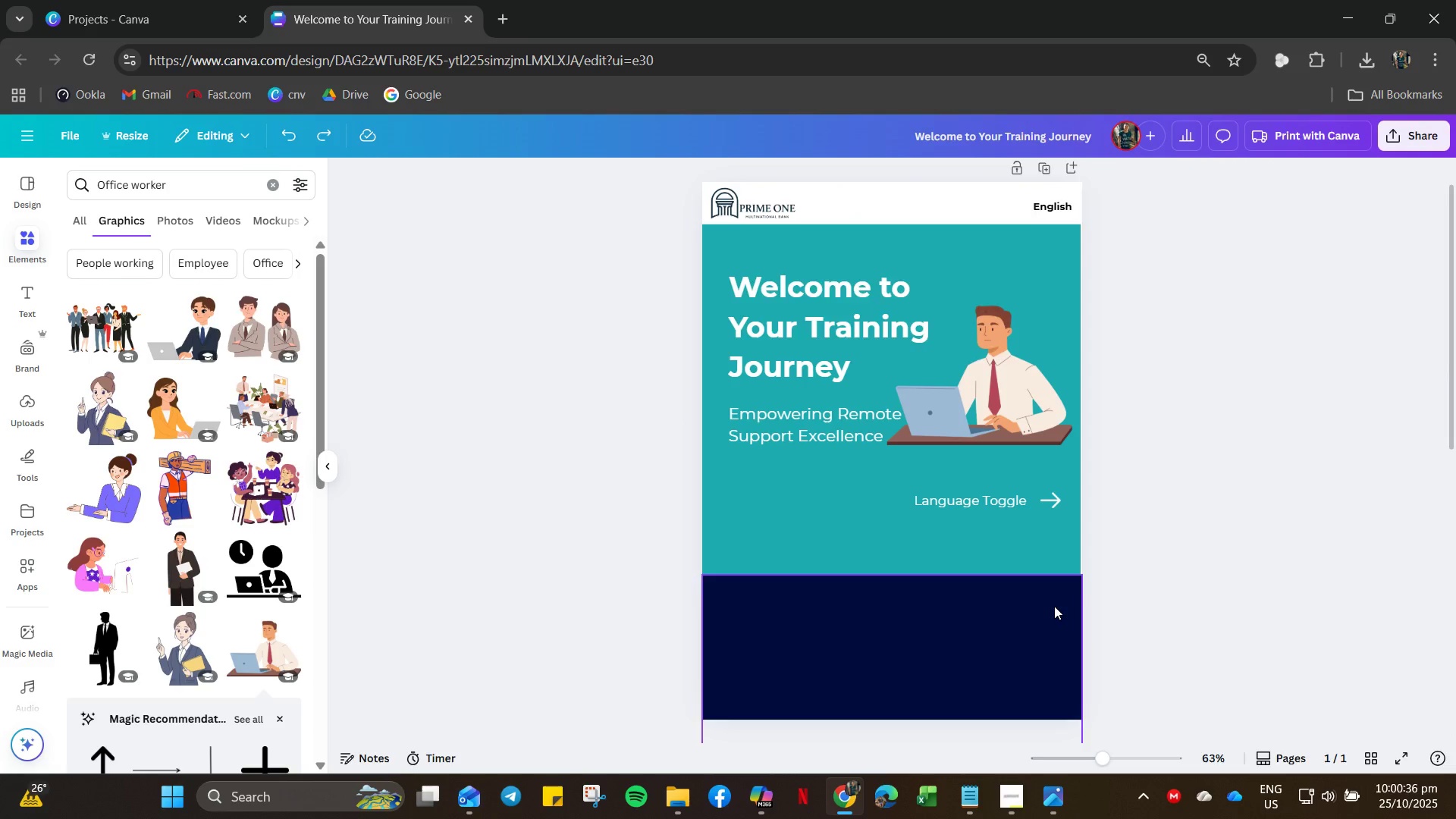 
scroll: coordinate [1054, 598], scroll_direction: up, amount: 4.0
 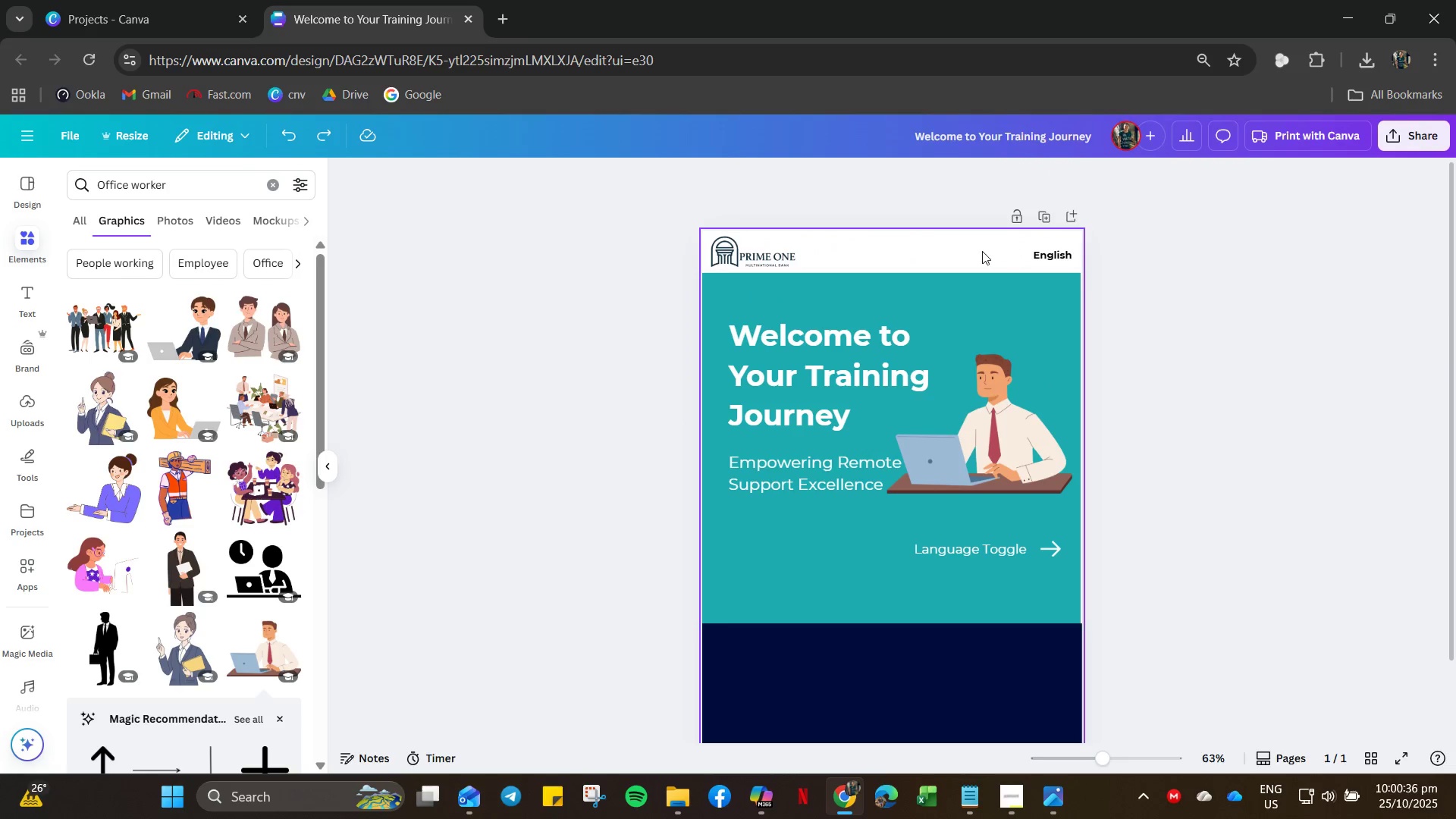 
left_click([982, 251])
 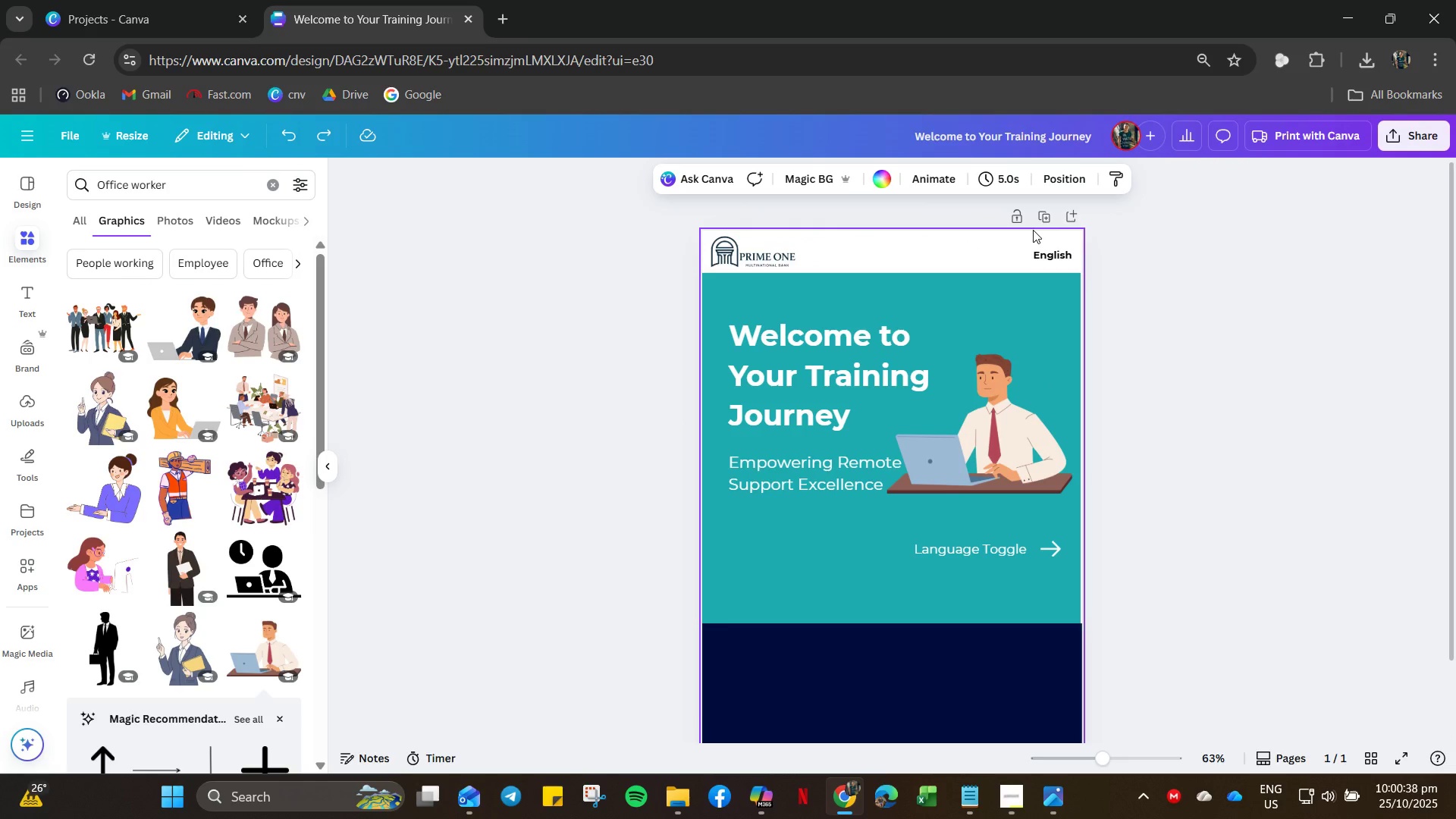 
left_click([1043, 221])
 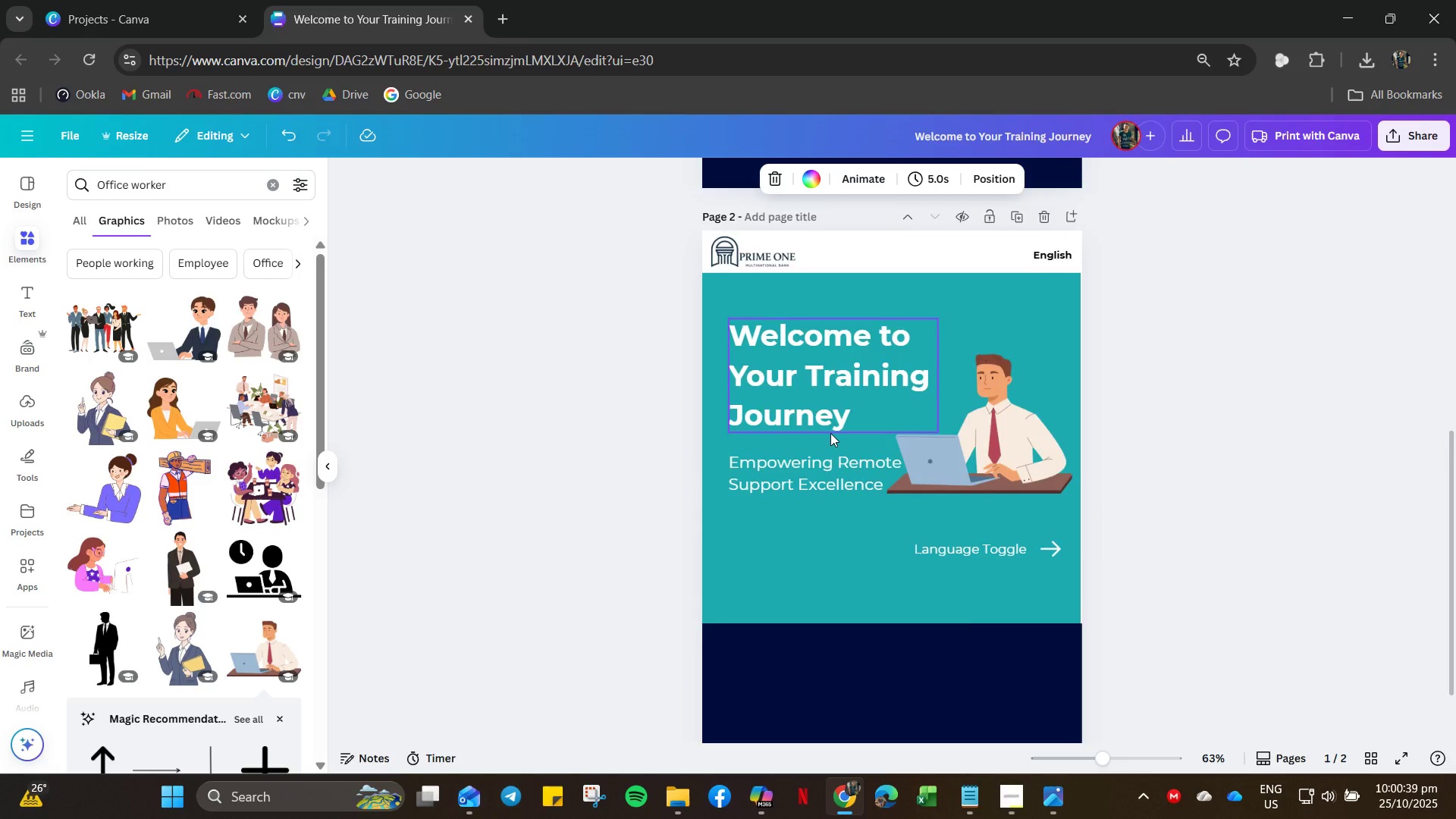 
scroll: coordinate [725, 203], scroll_direction: up, amount: 24.0
 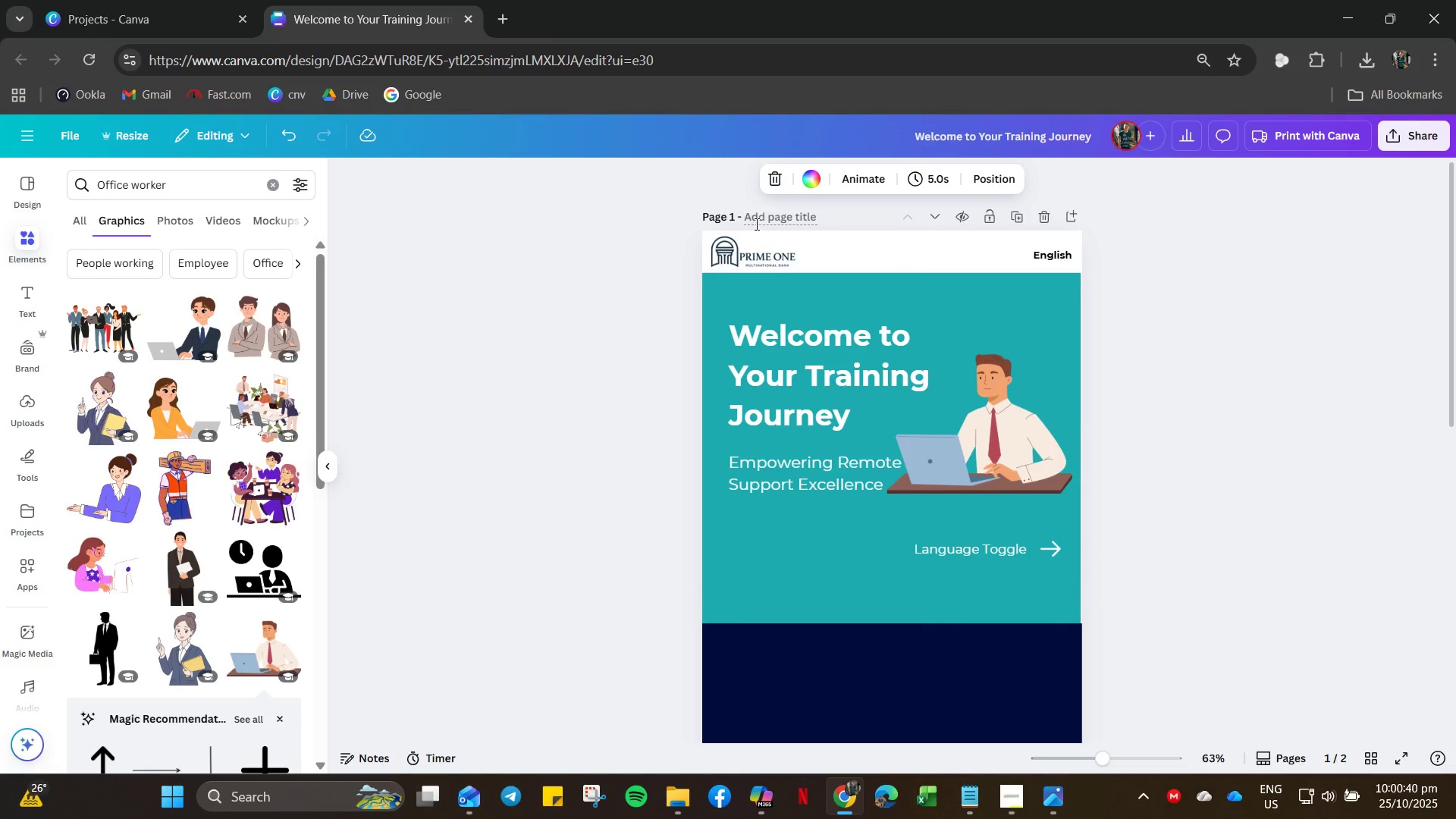 
left_click([755, 224])
 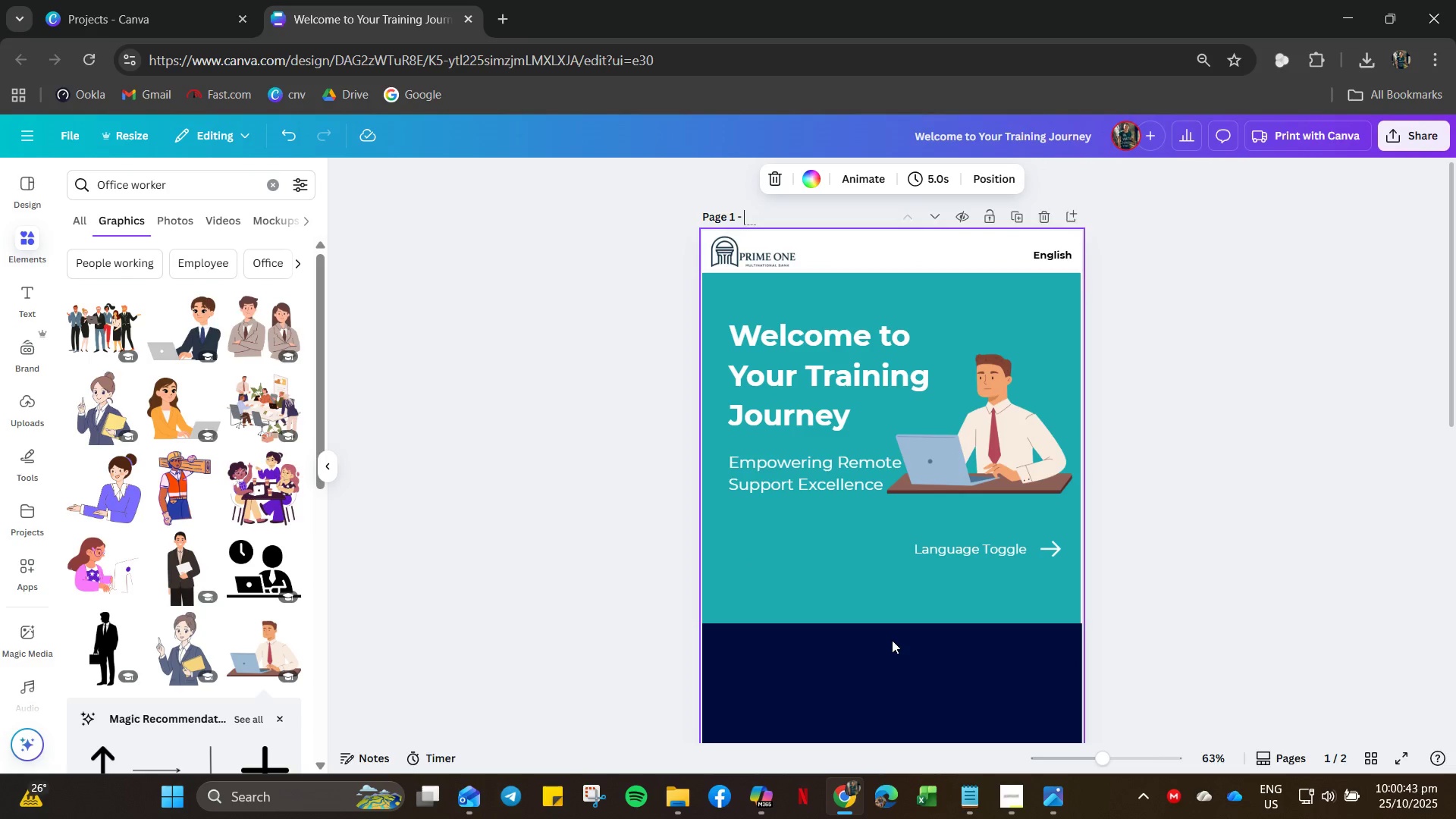 
left_click([968, 800])
 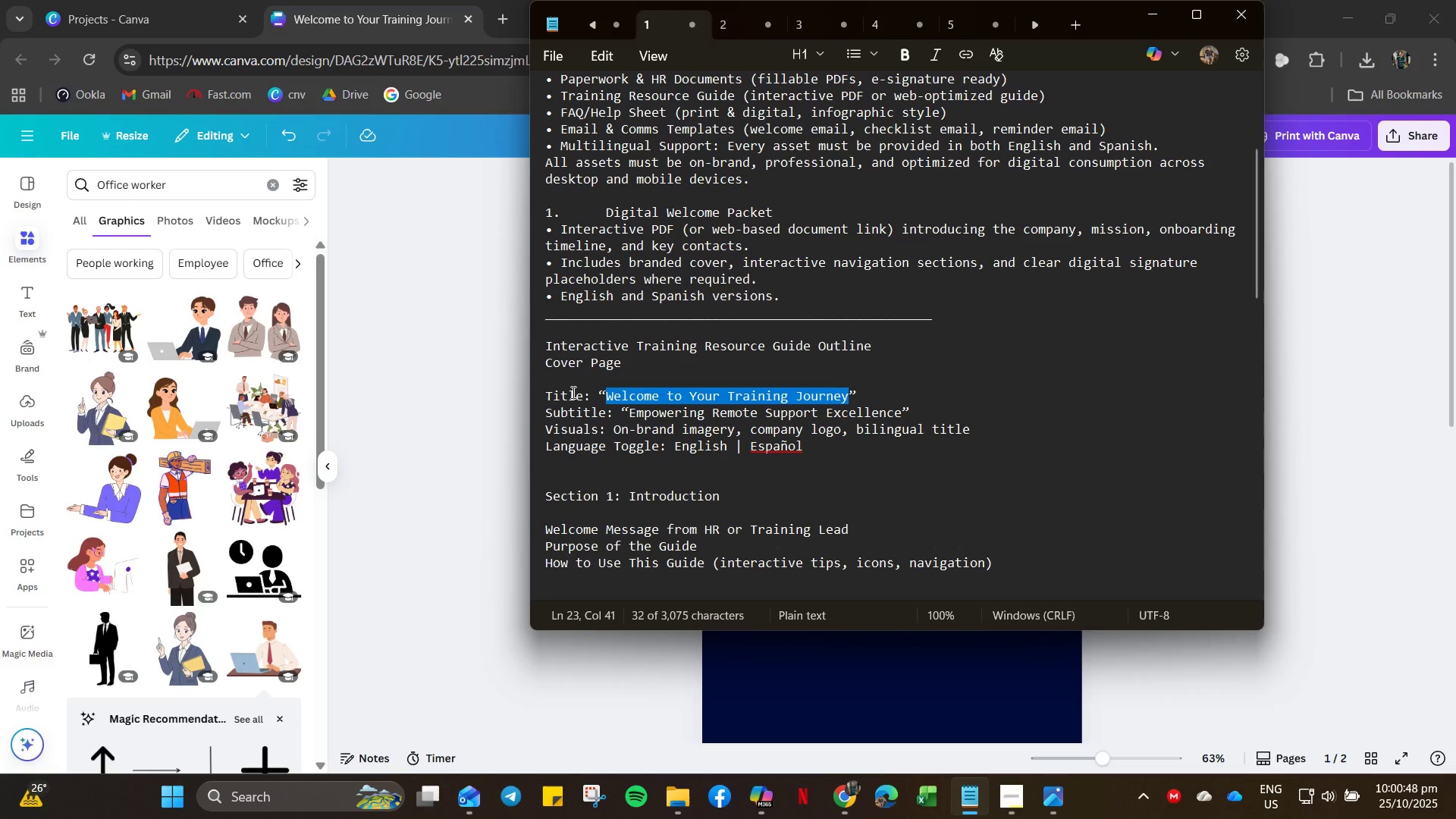 
wait(5.77)
 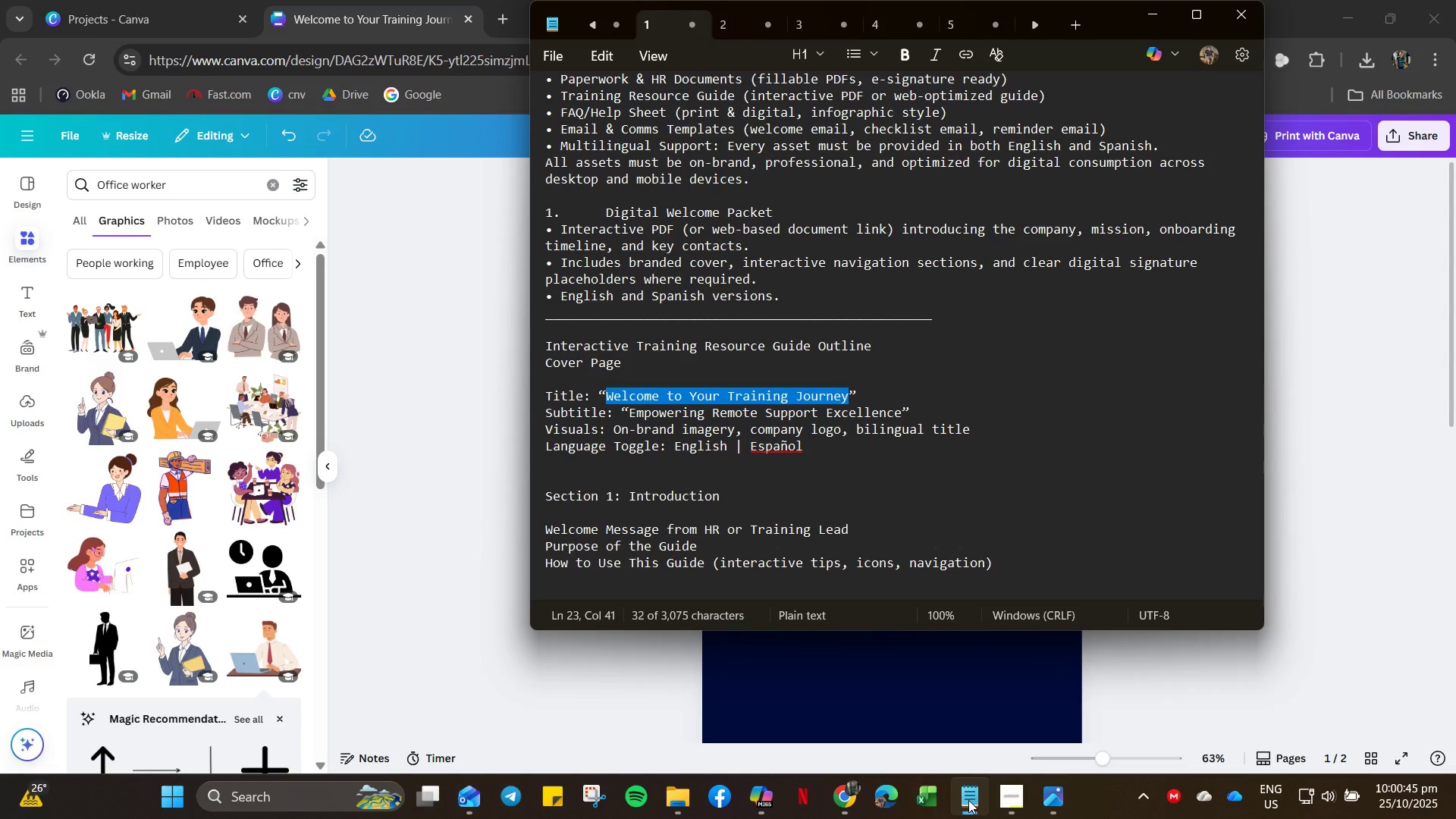 
left_click([529, 393])
 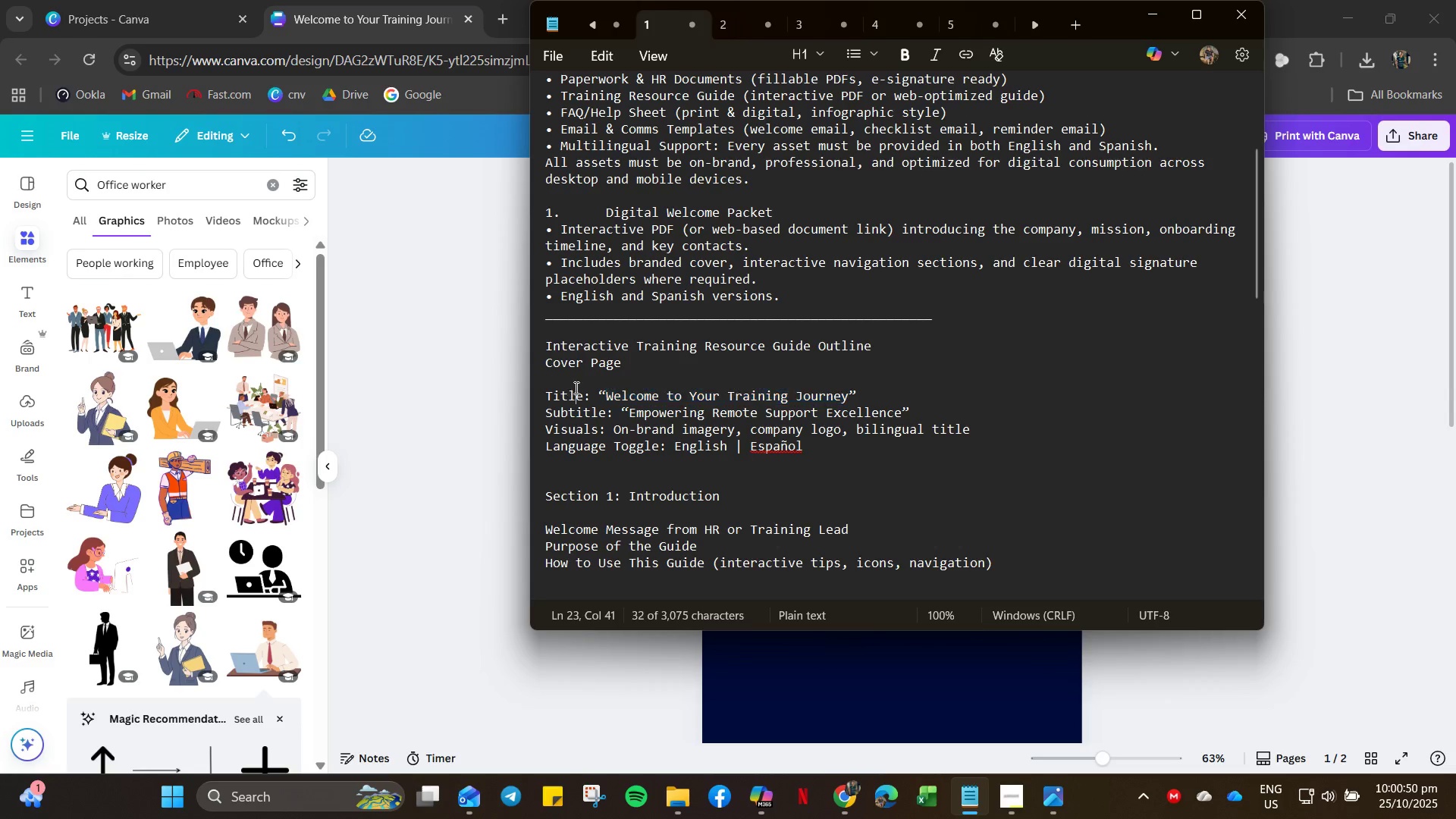 
double_click([575, 388])
 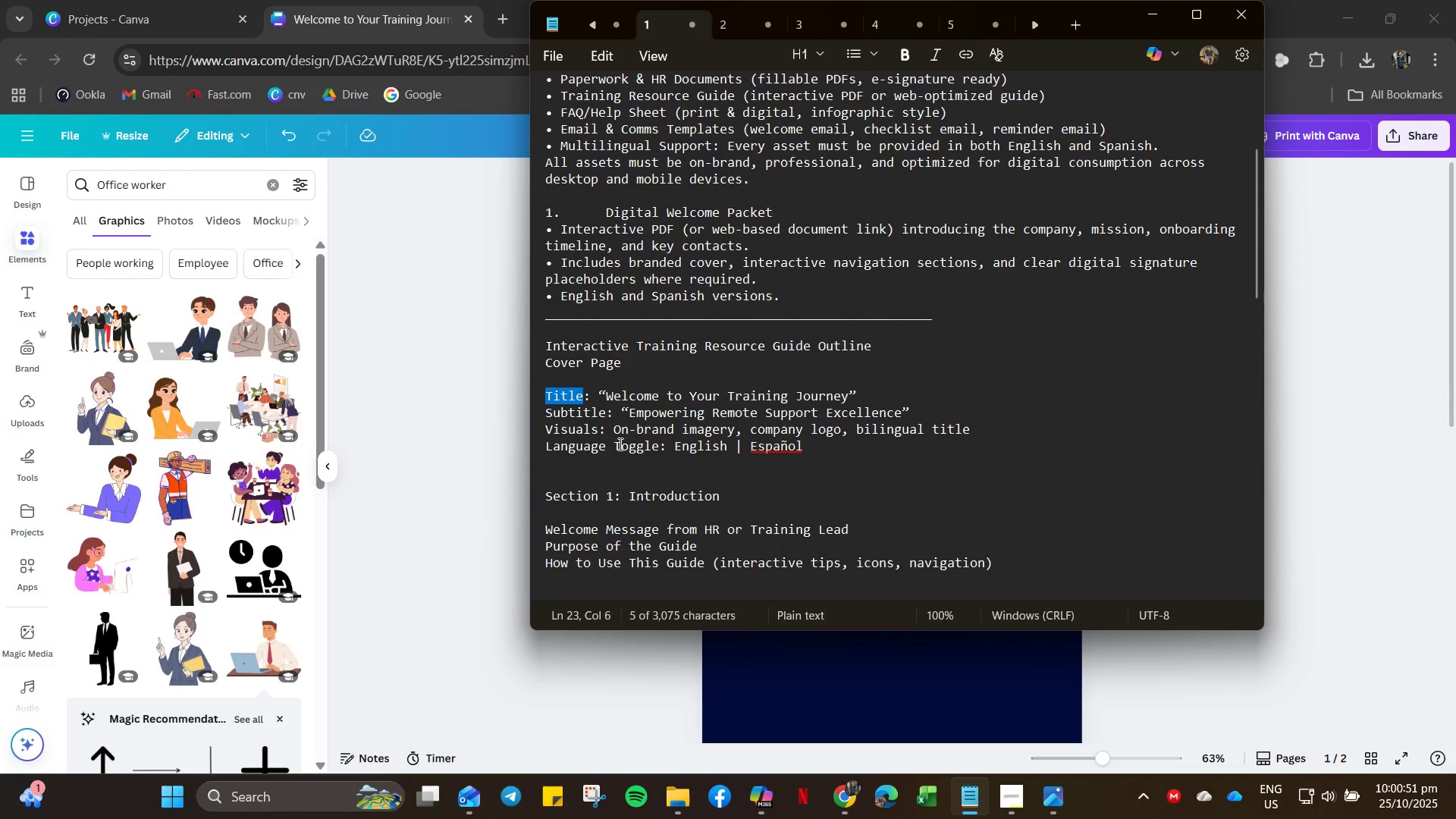 
key(Control+C)
 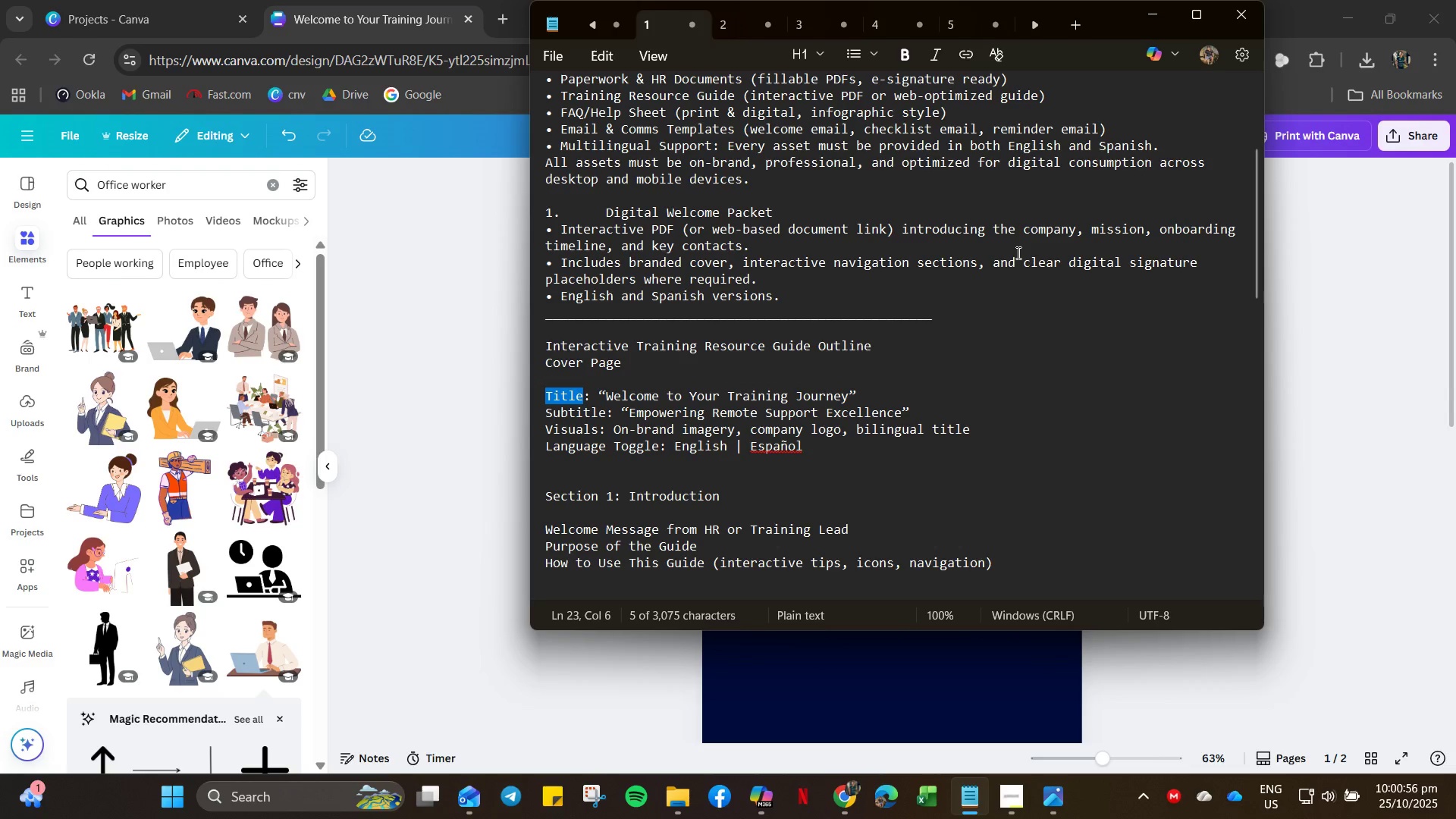 
left_click([1279, 371])
 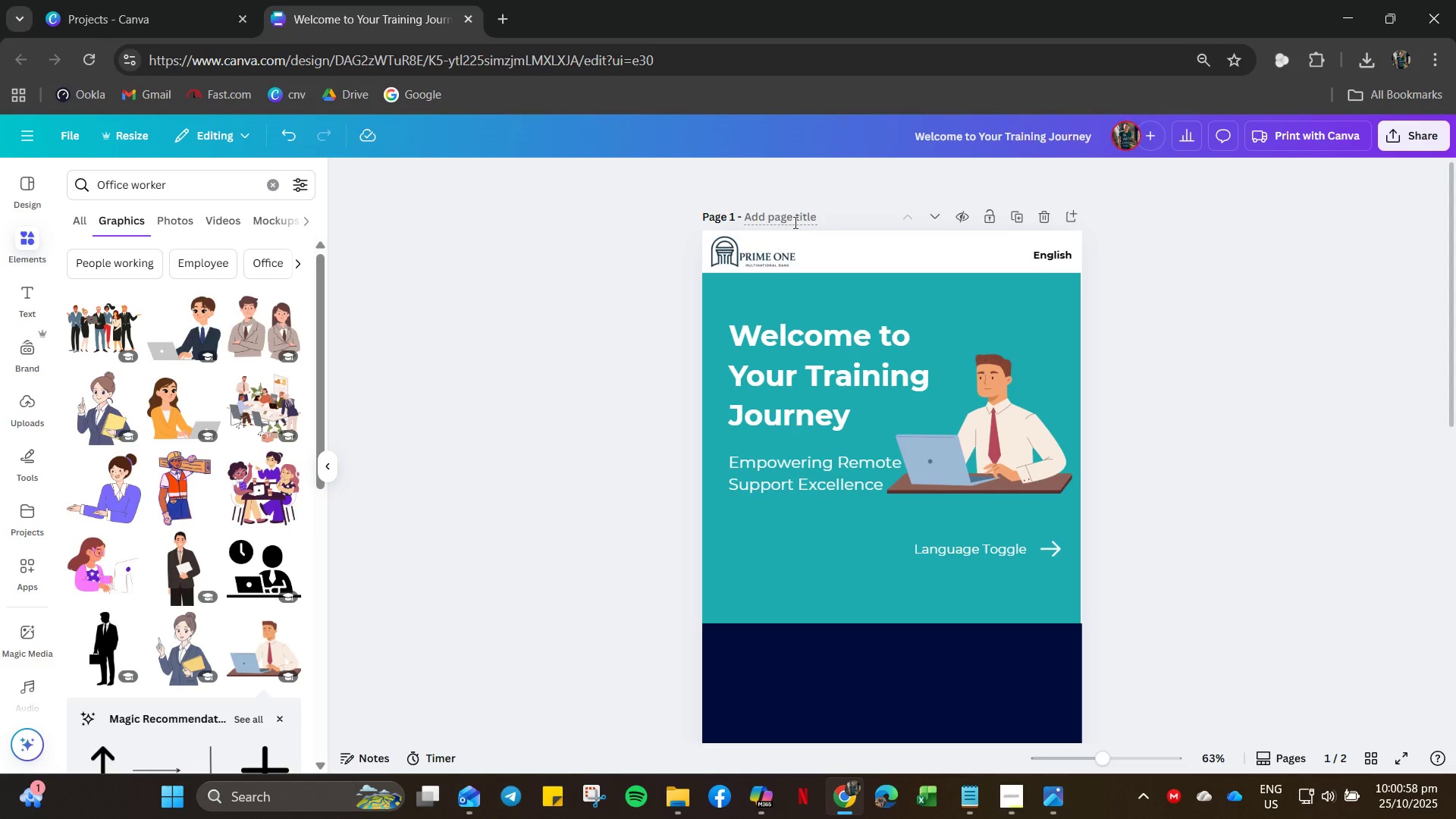 
left_click([791, 222])
 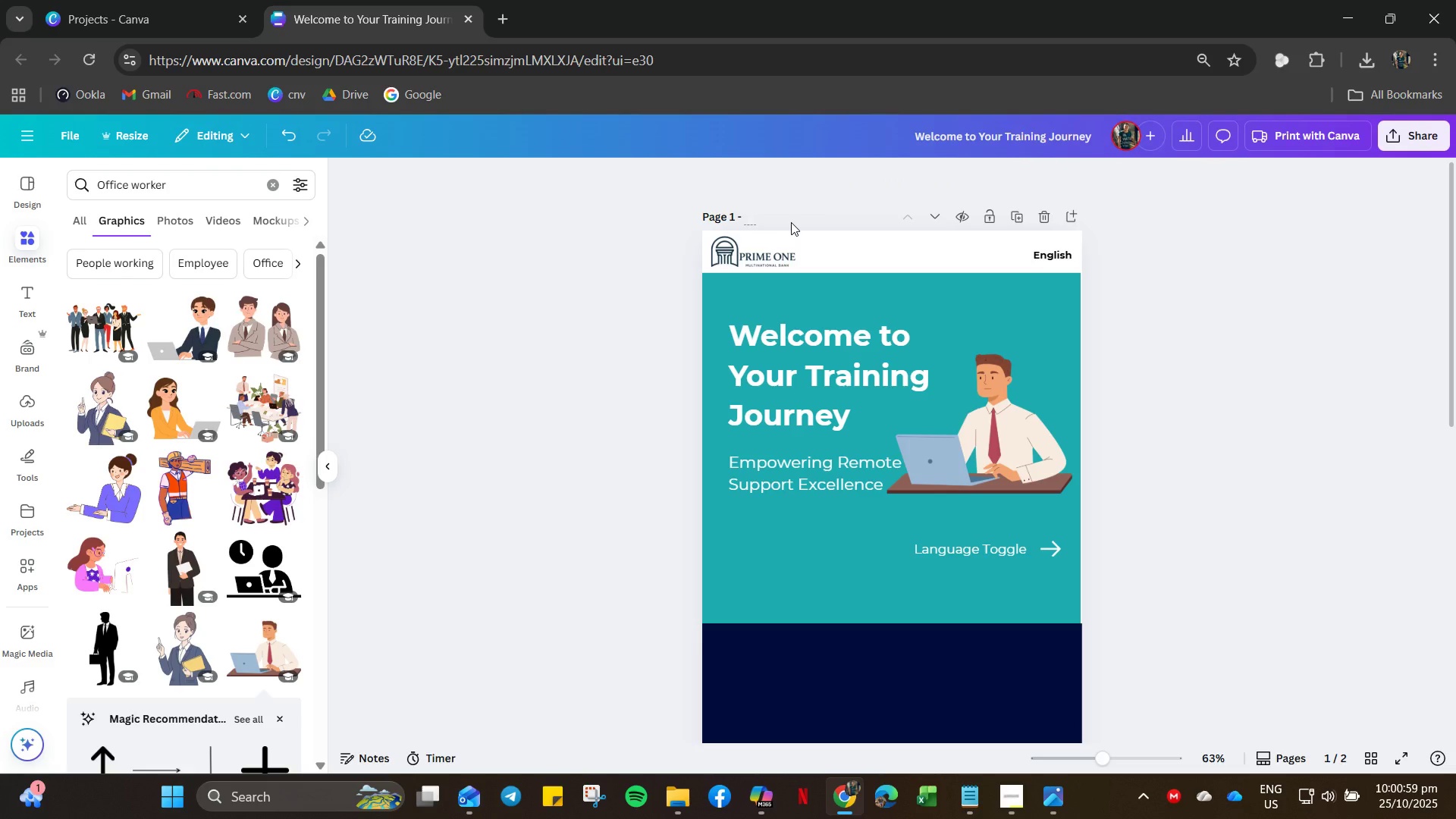 
type(Company Introduction Page)
 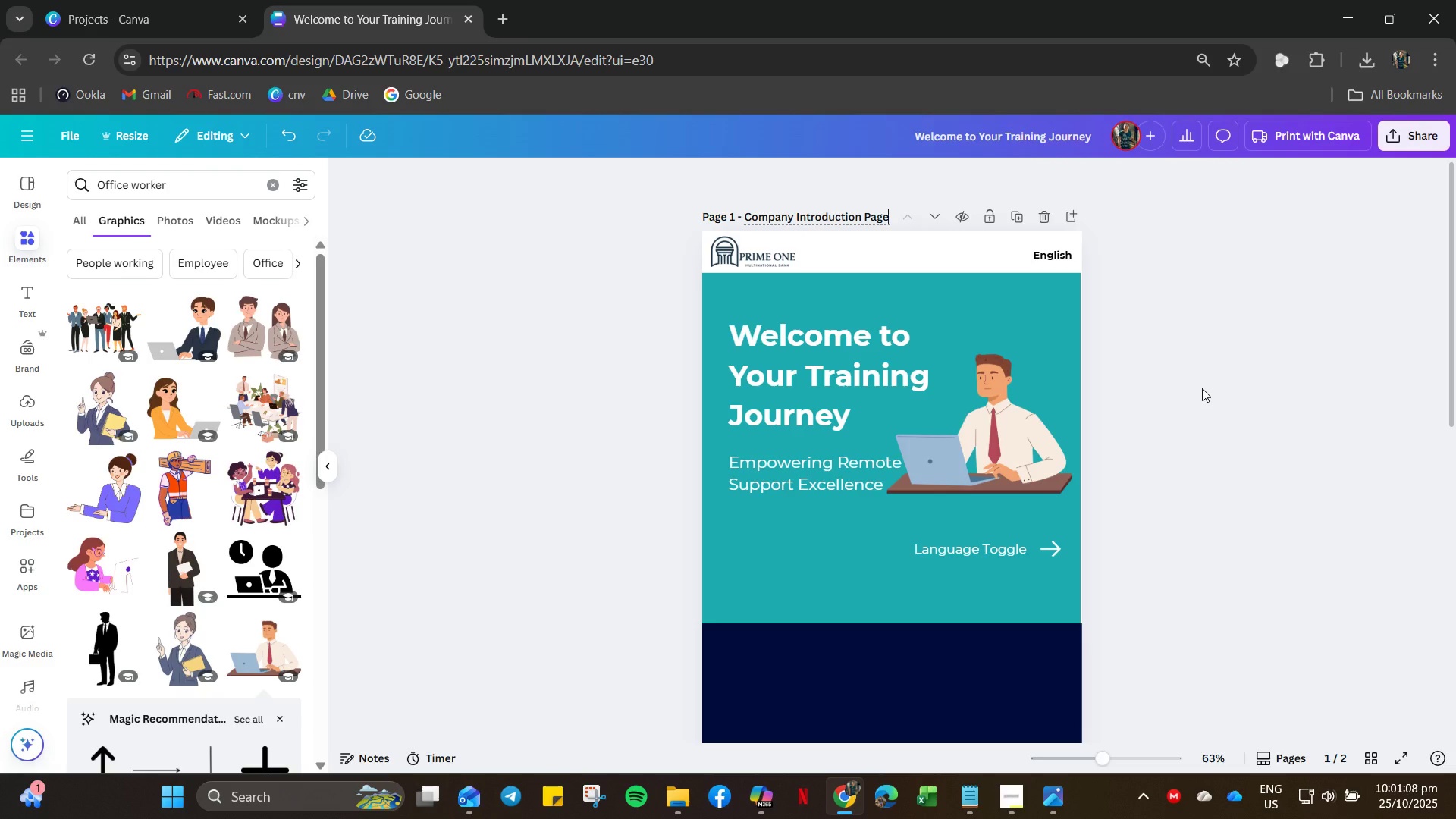 
left_click([1209, 374])
 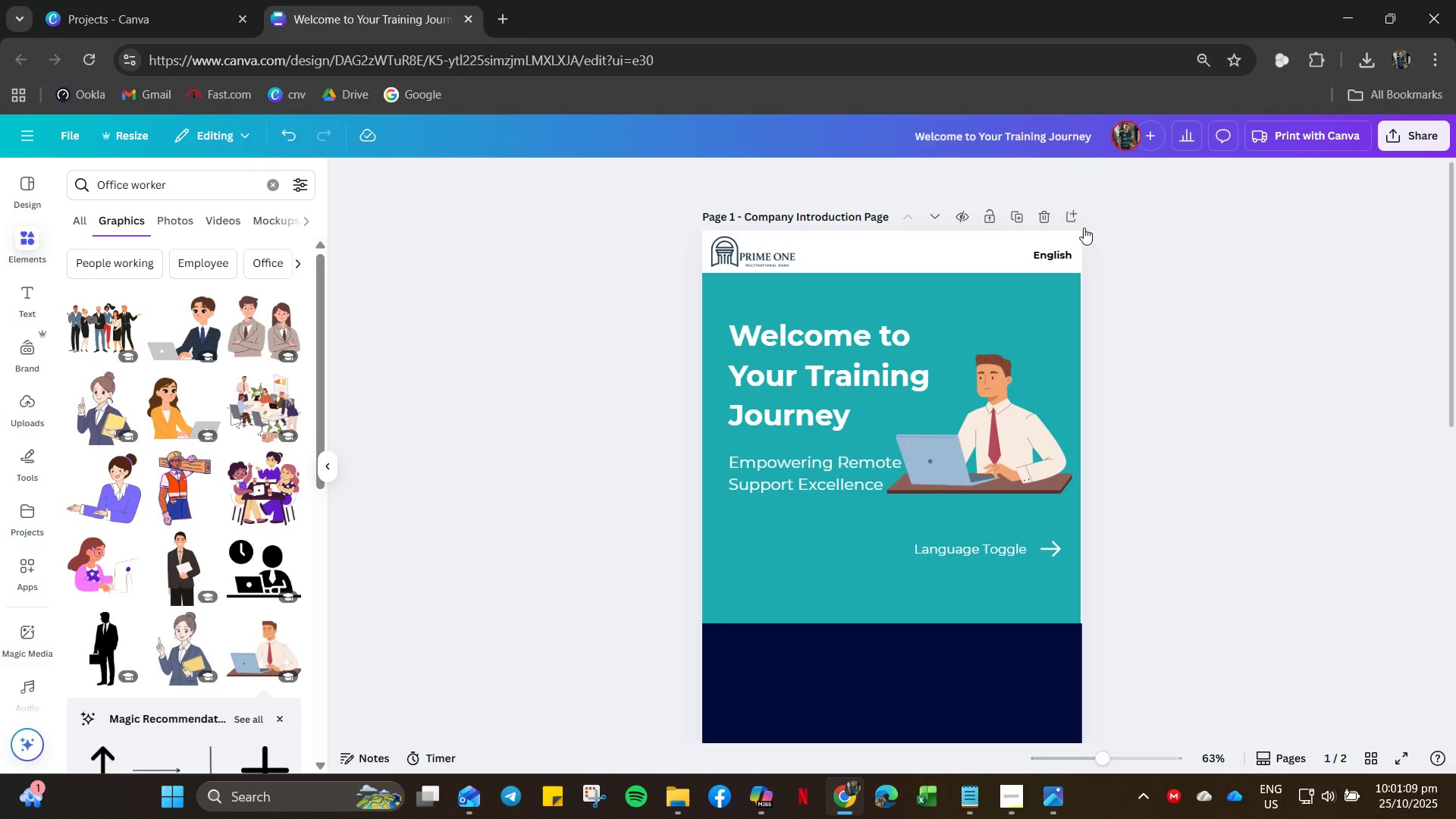 
scroll: coordinate [988, 517], scroll_direction: down, amount: 12.0
 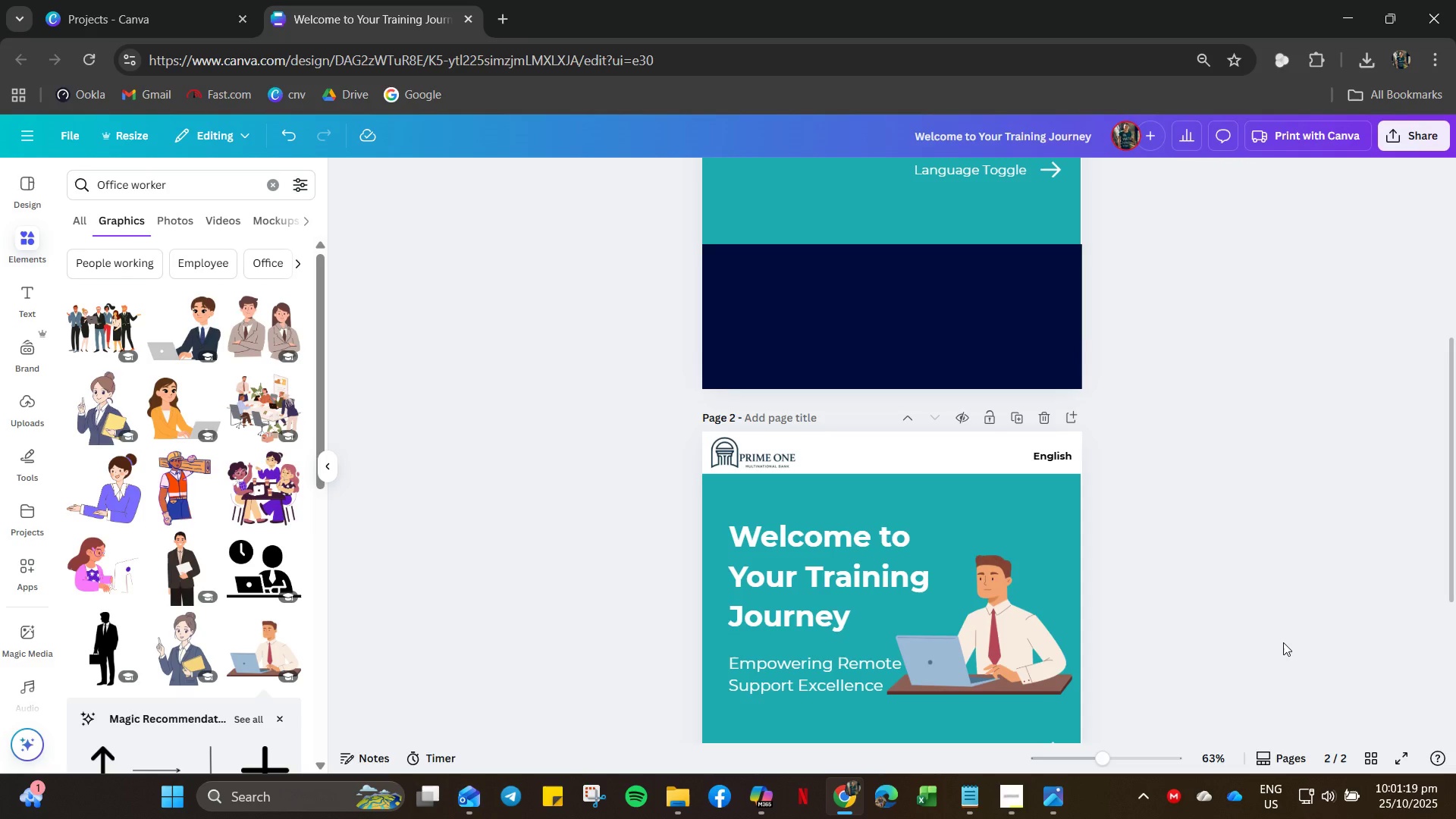 
wait(14.12)
 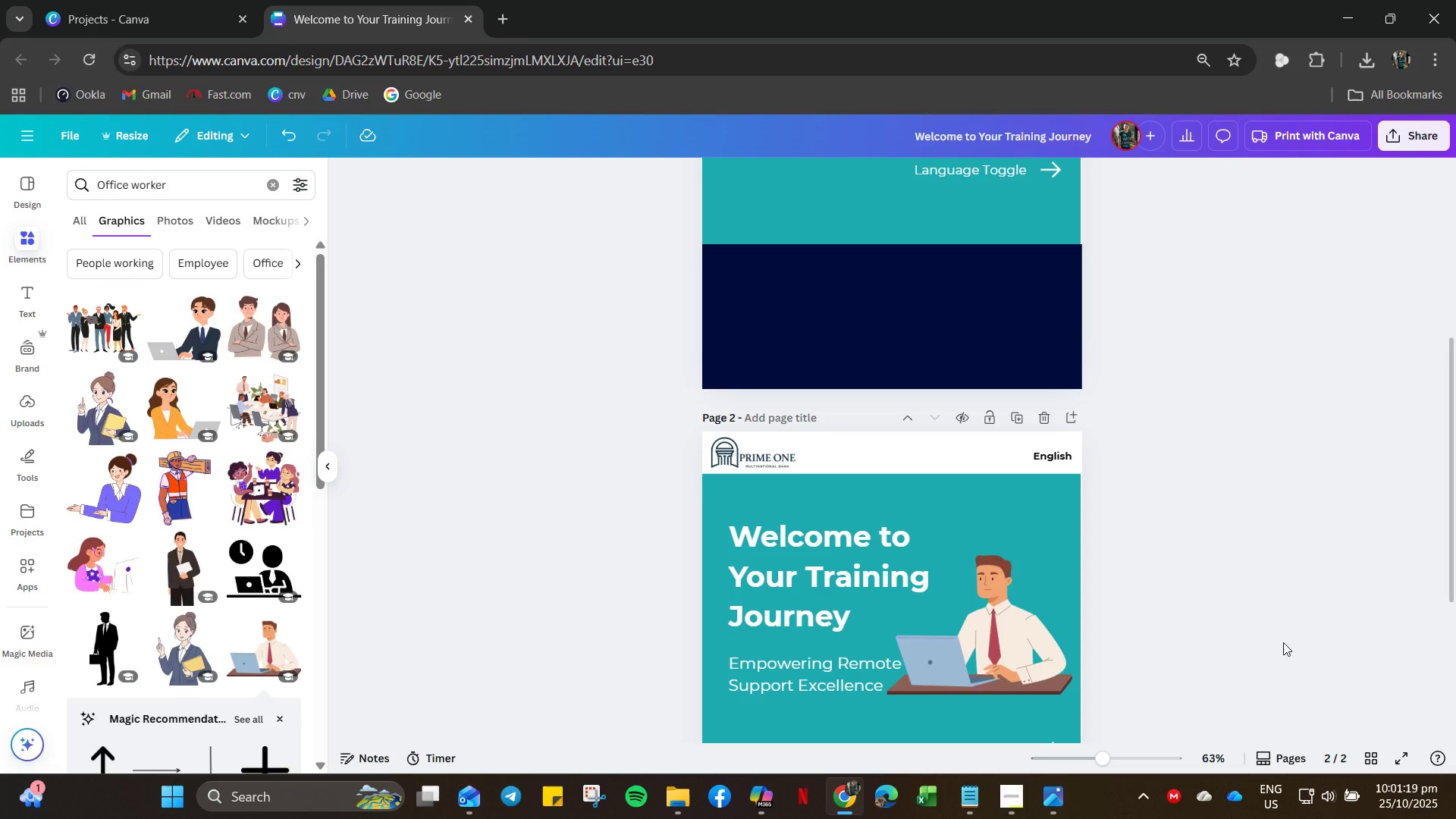 
scroll: coordinate [1182, 557], scroll_direction: down, amount: 13.0
 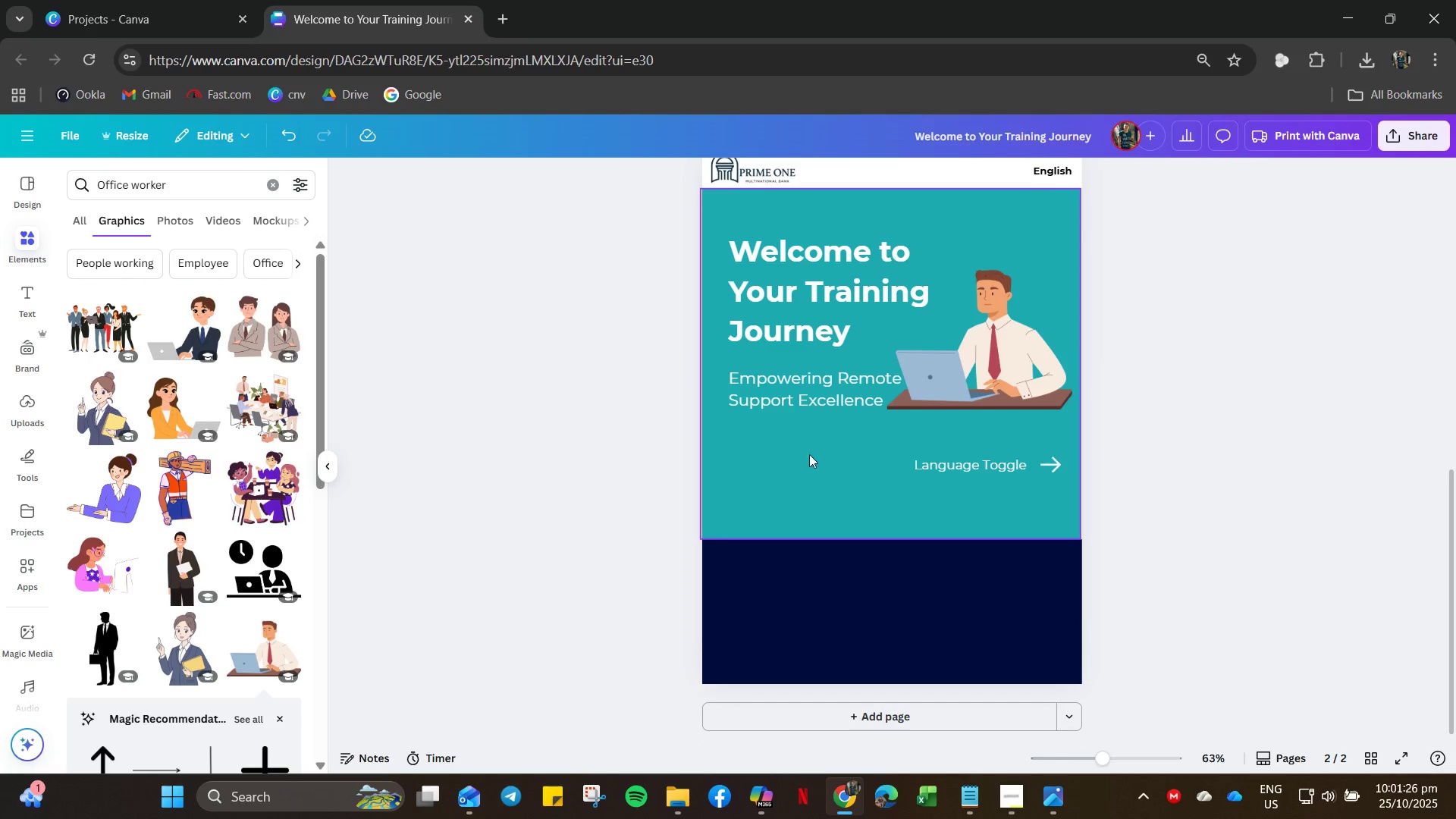 
left_click([822, 478])
 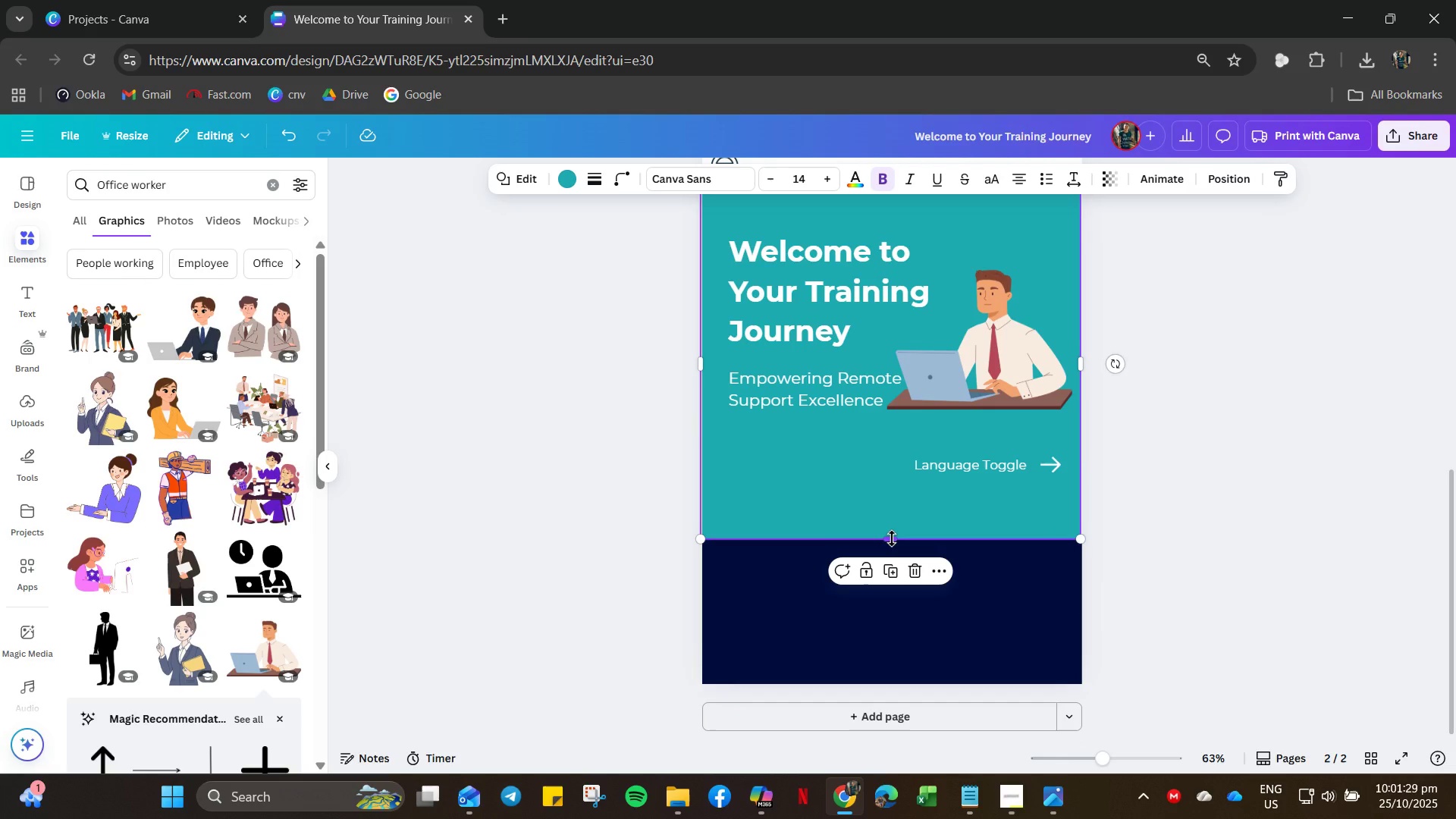 
left_click_drag(start_coordinate=[892, 538], to_coordinate=[918, 265])
 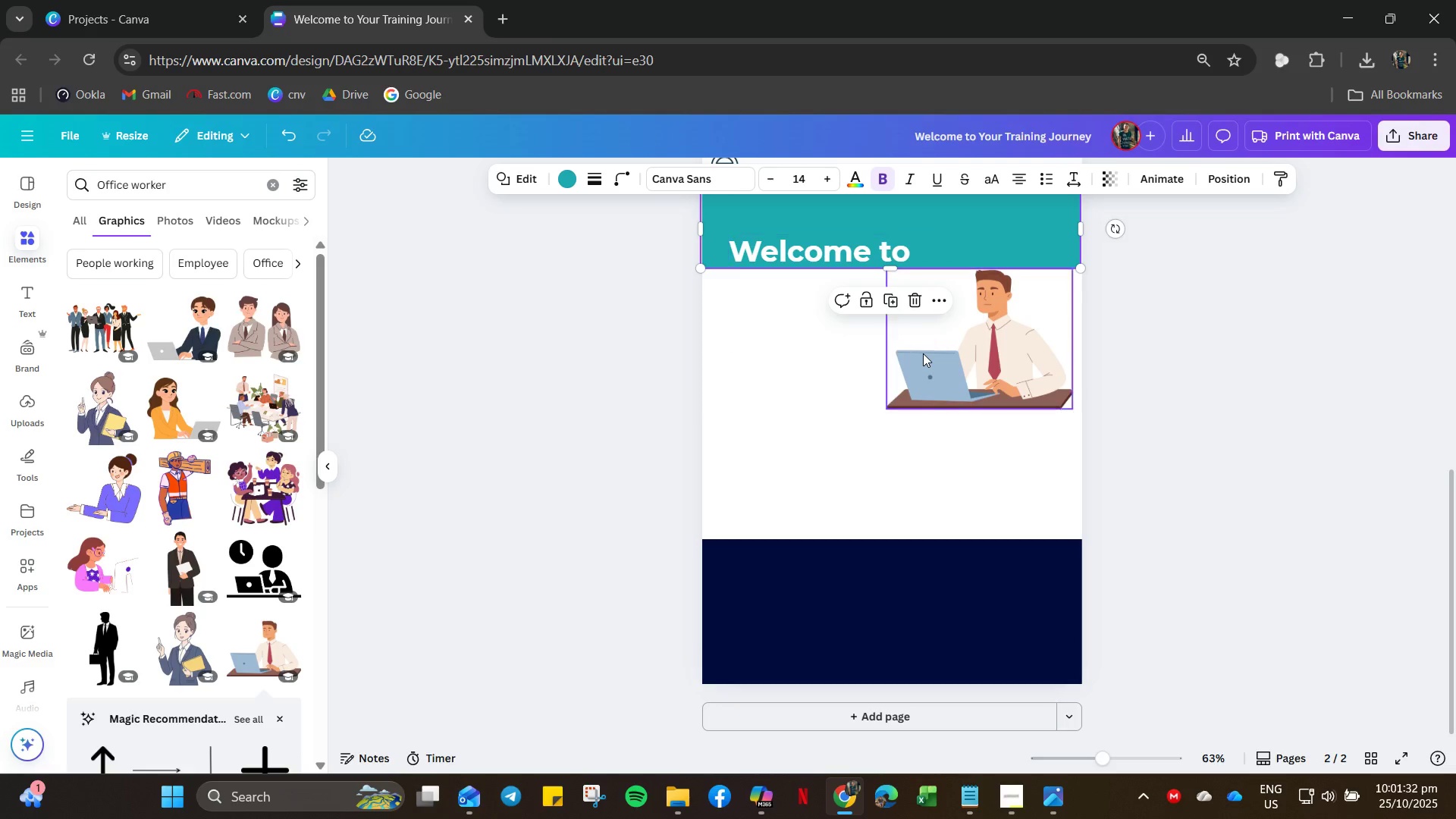 
hold_key(key=ControlLeft, duration=0.59)
 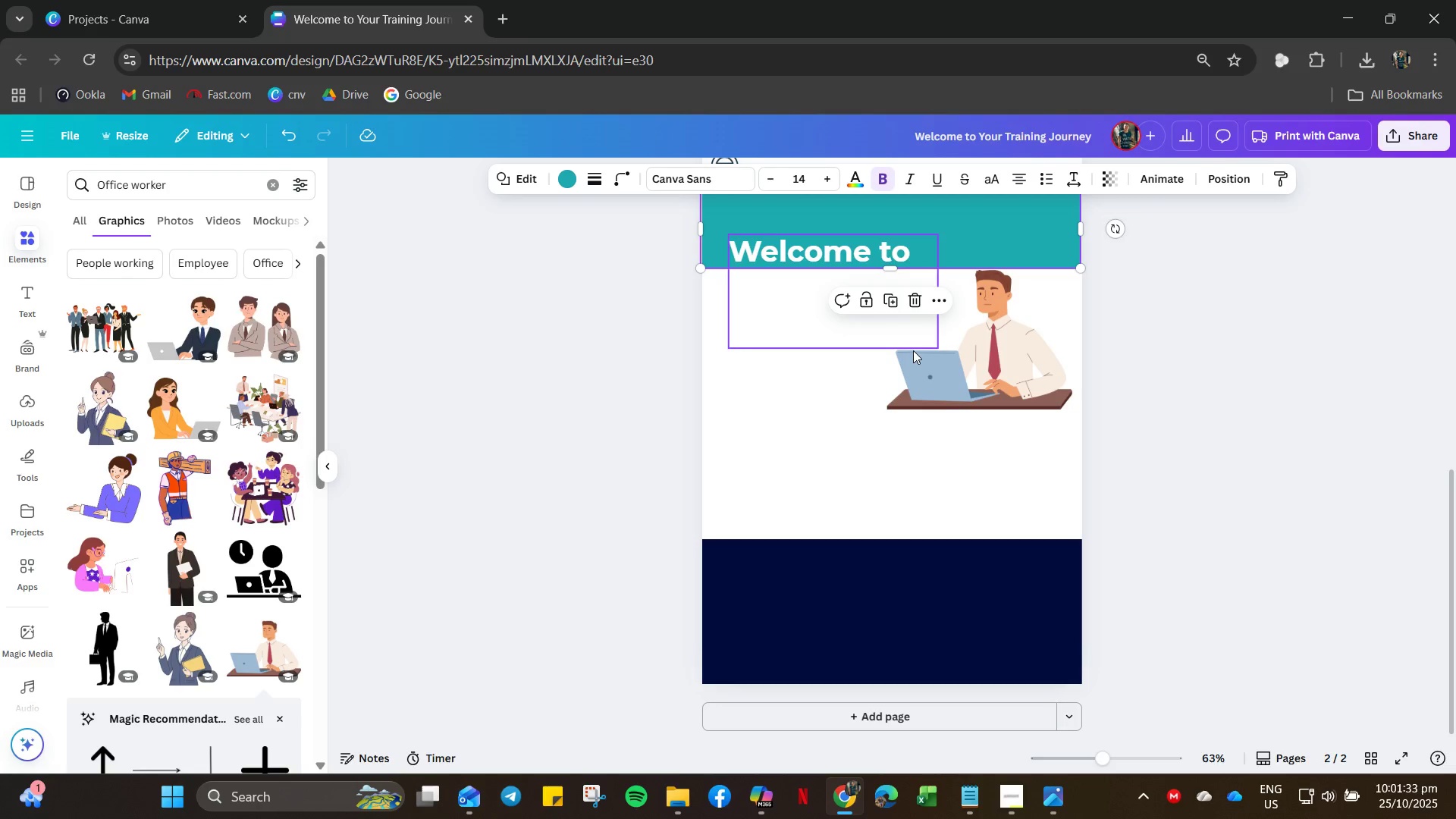 
key(Control+Z)
 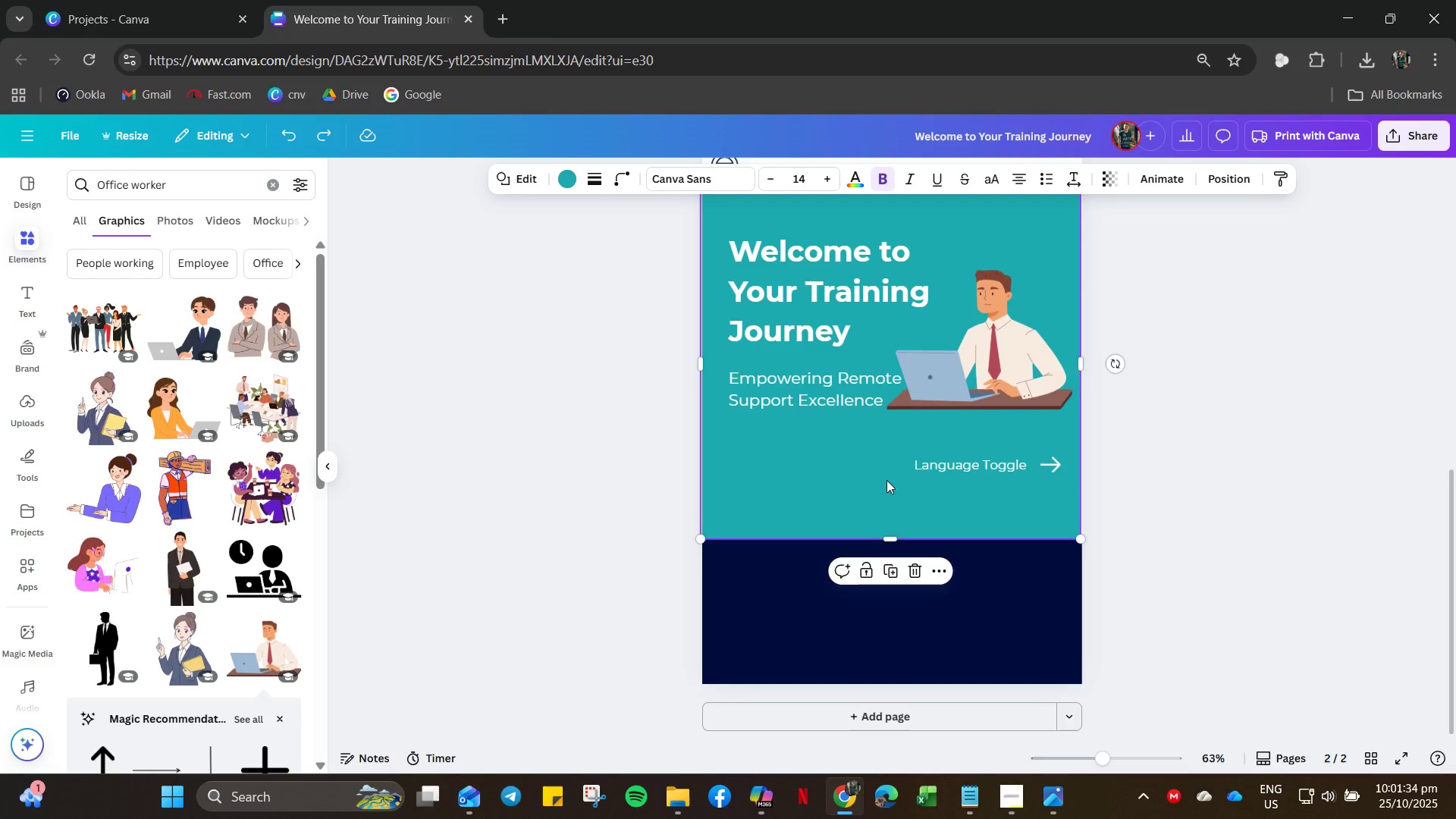 
scroll: coordinate [885, 483], scroll_direction: up, amount: 2.0
 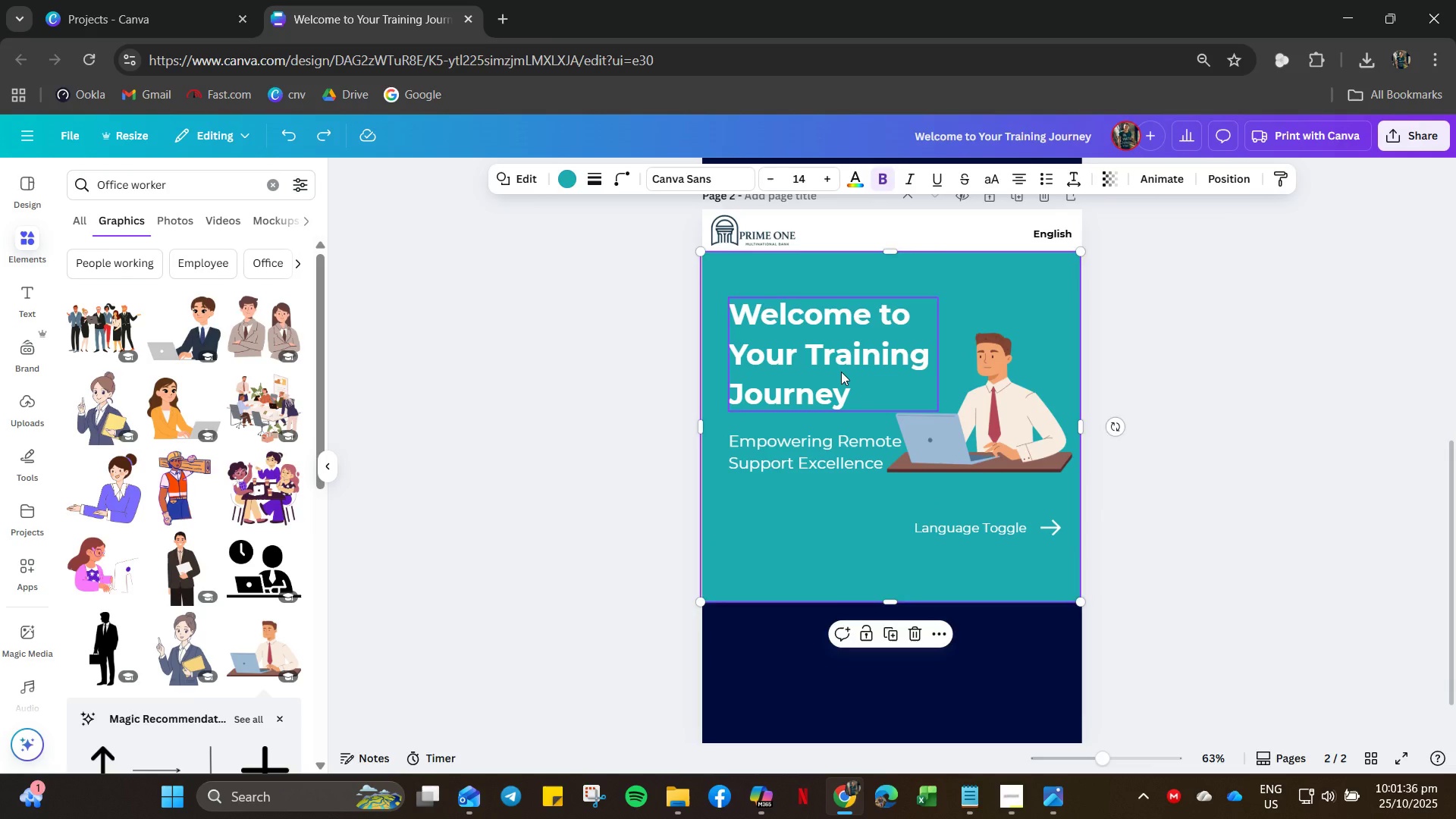 
left_click([841, 372])
 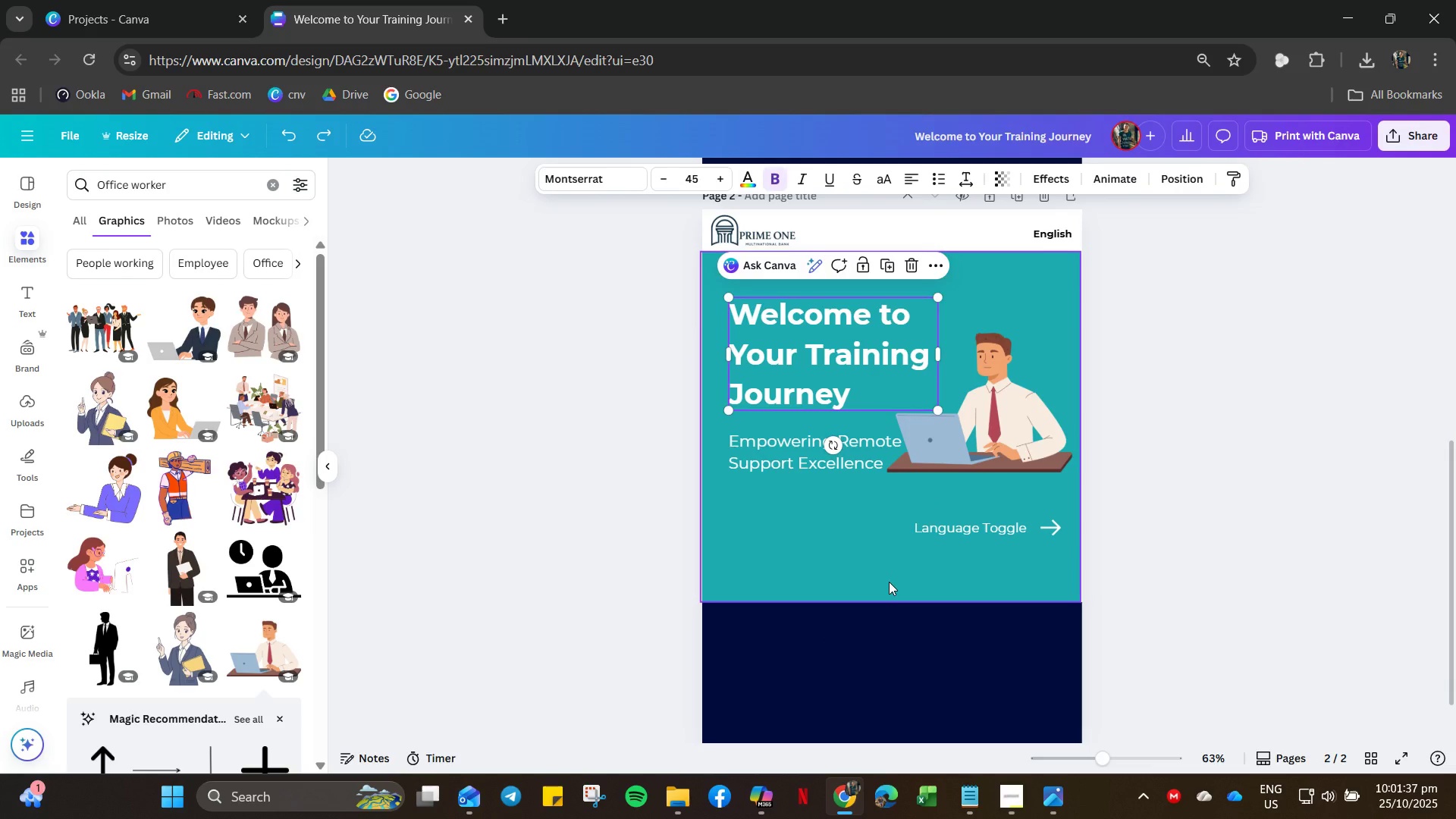 
left_click([888, 582])
 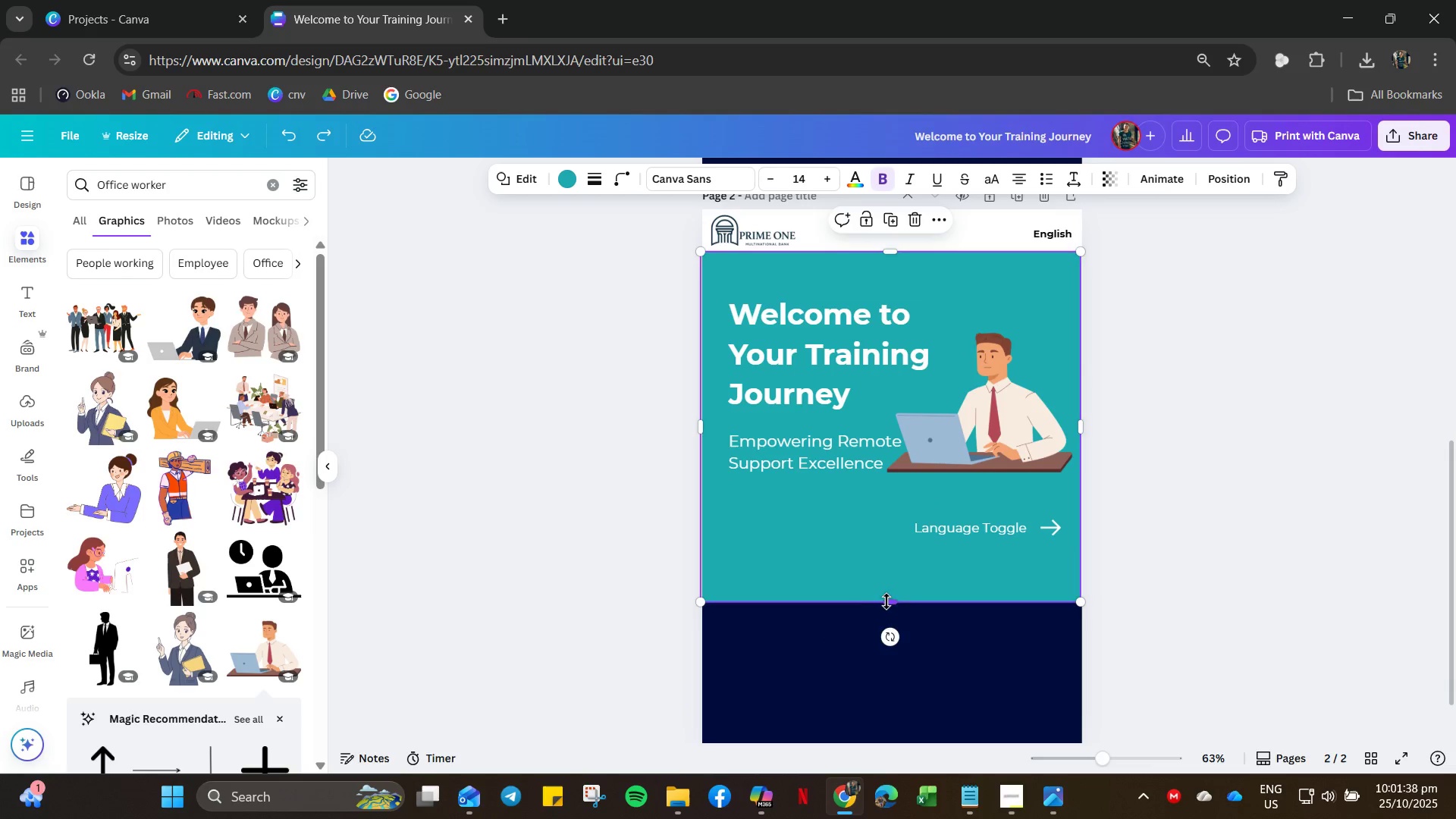 
left_click_drag(start_coordinate=[886, 601], to_coordinate=[931, 303])
 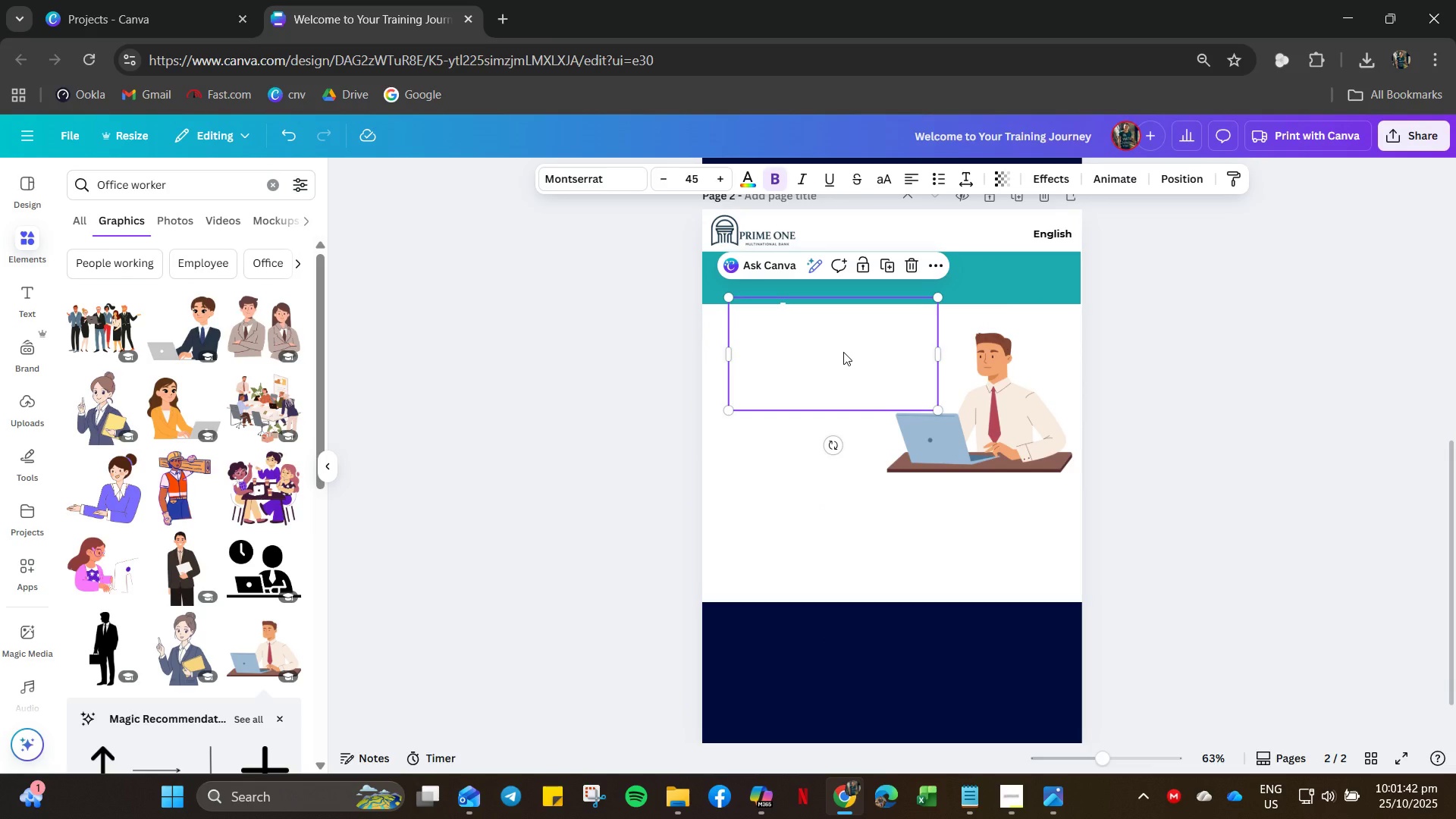 
key(Control+A)
 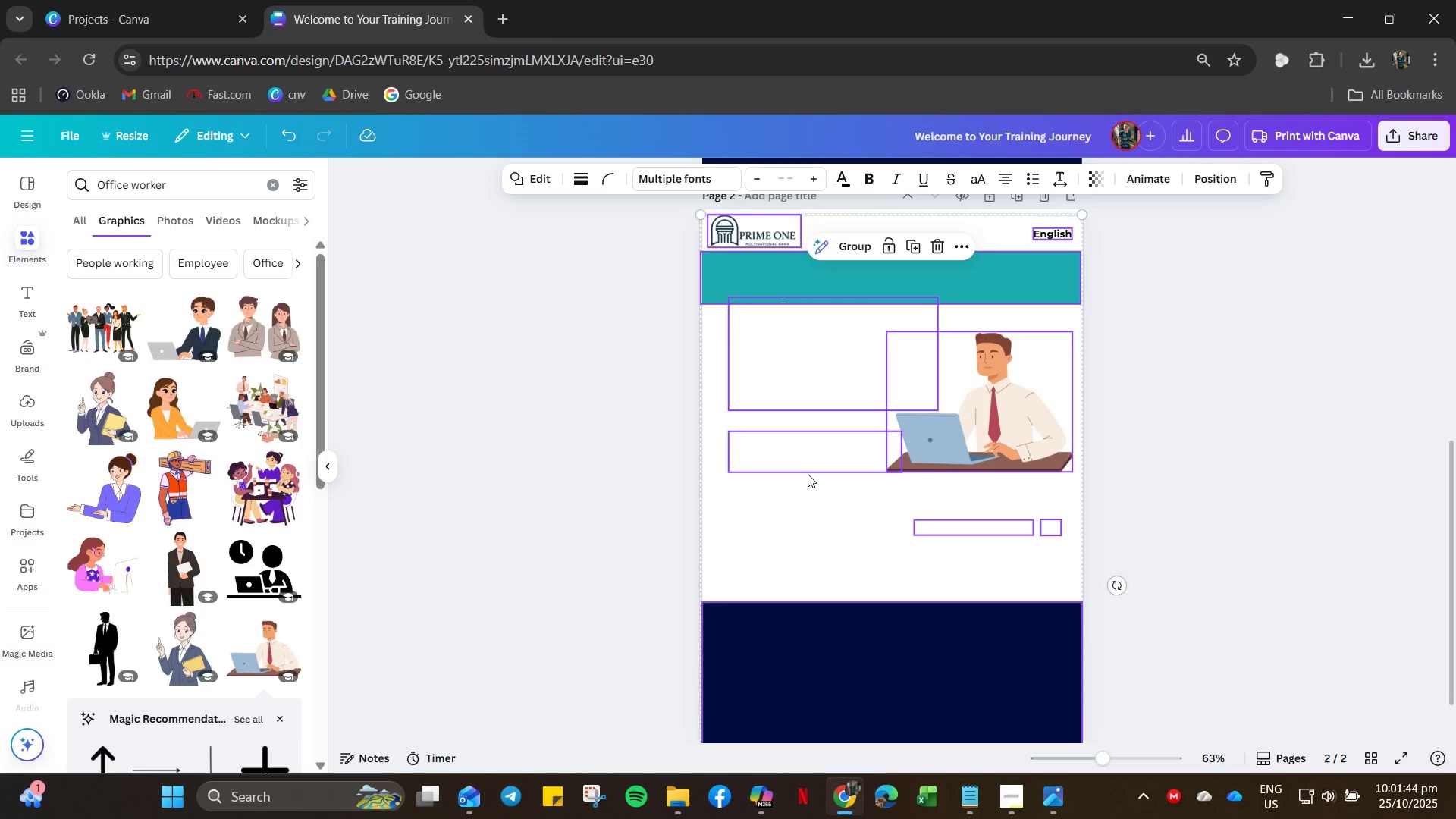 
left_click([805, 479])
 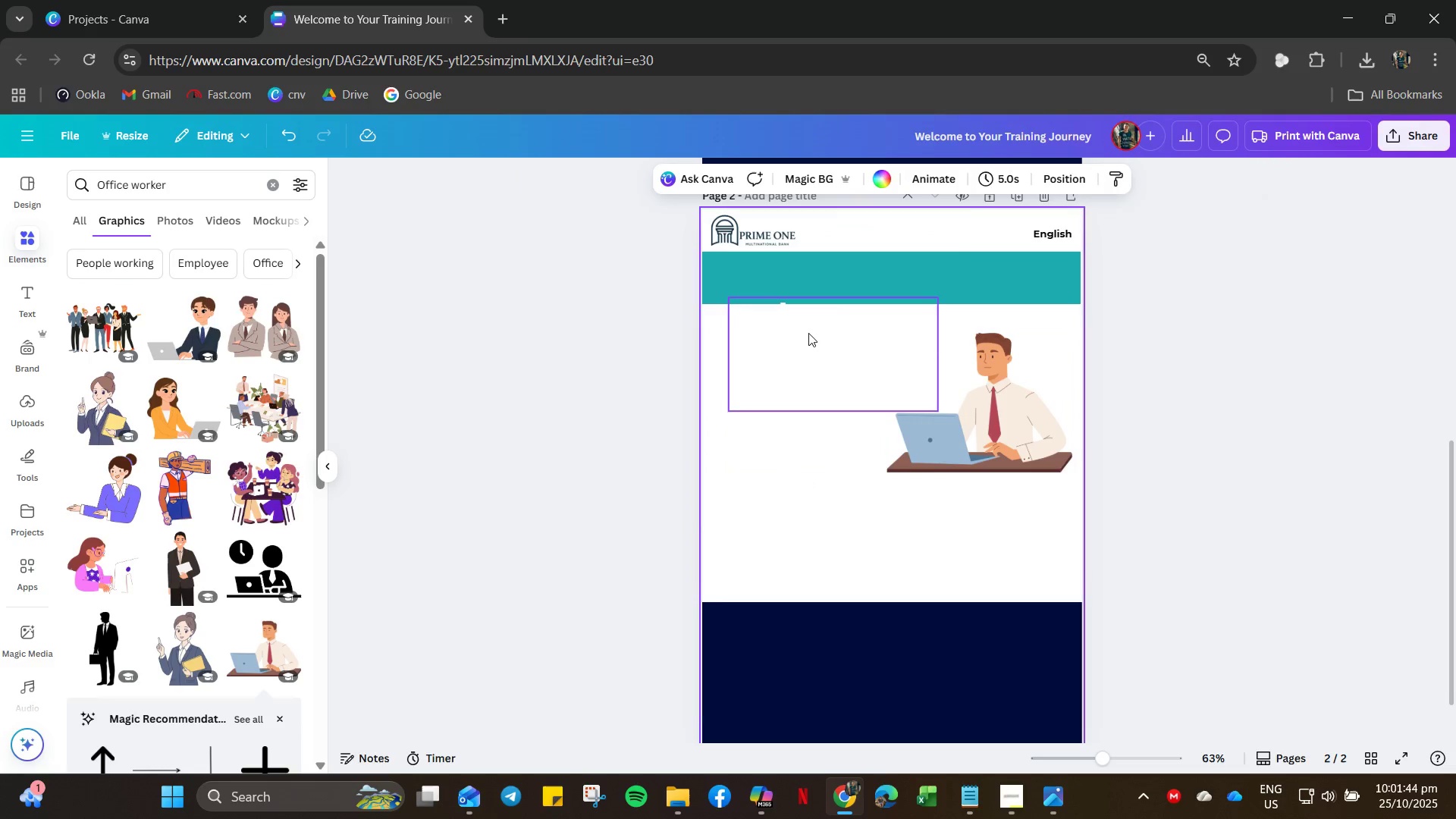 
left_click([808, 333])
 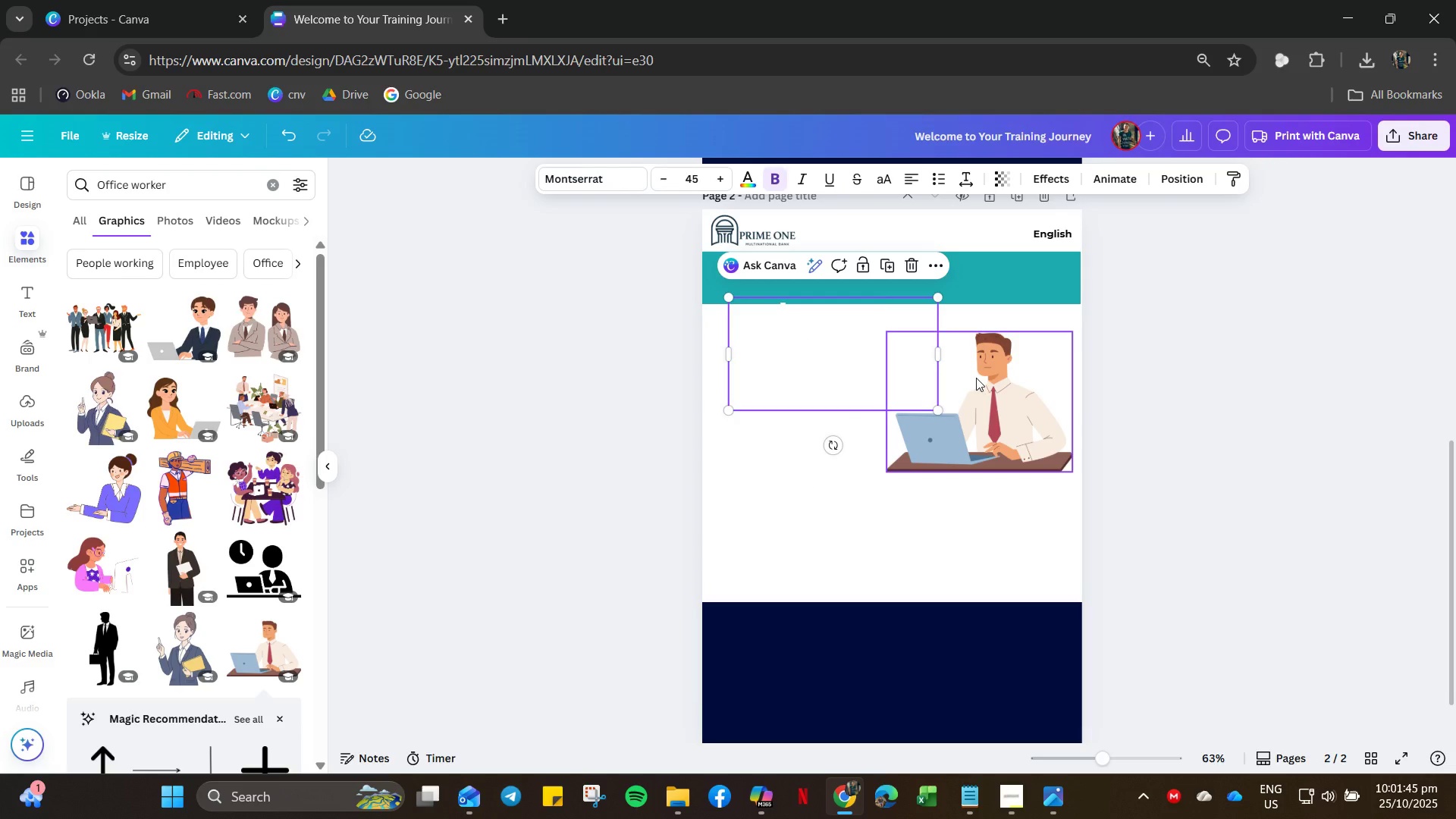 
left_click([980, 386])
 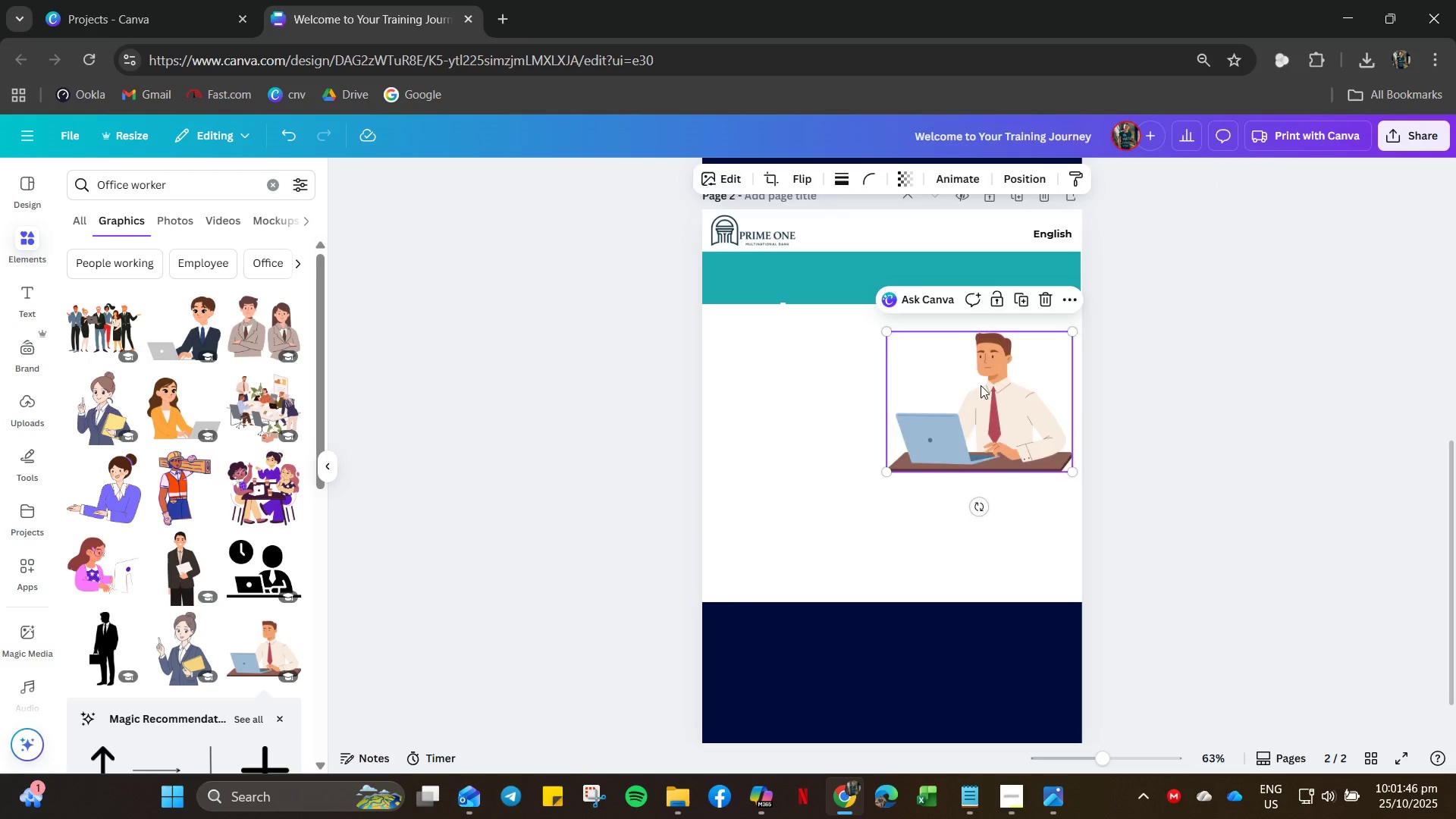 
key(Delete)
 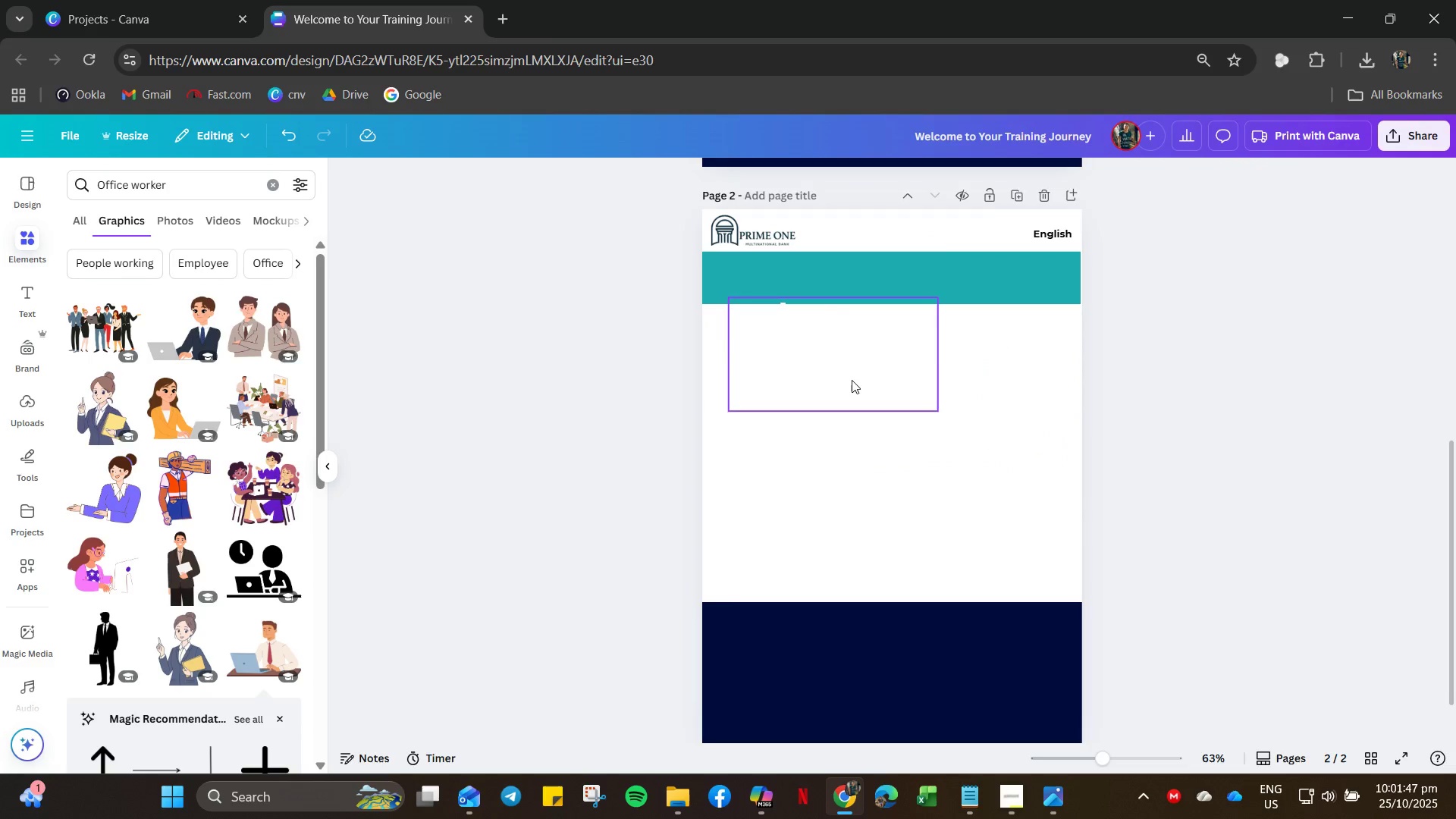 
left_click([852, 380])
 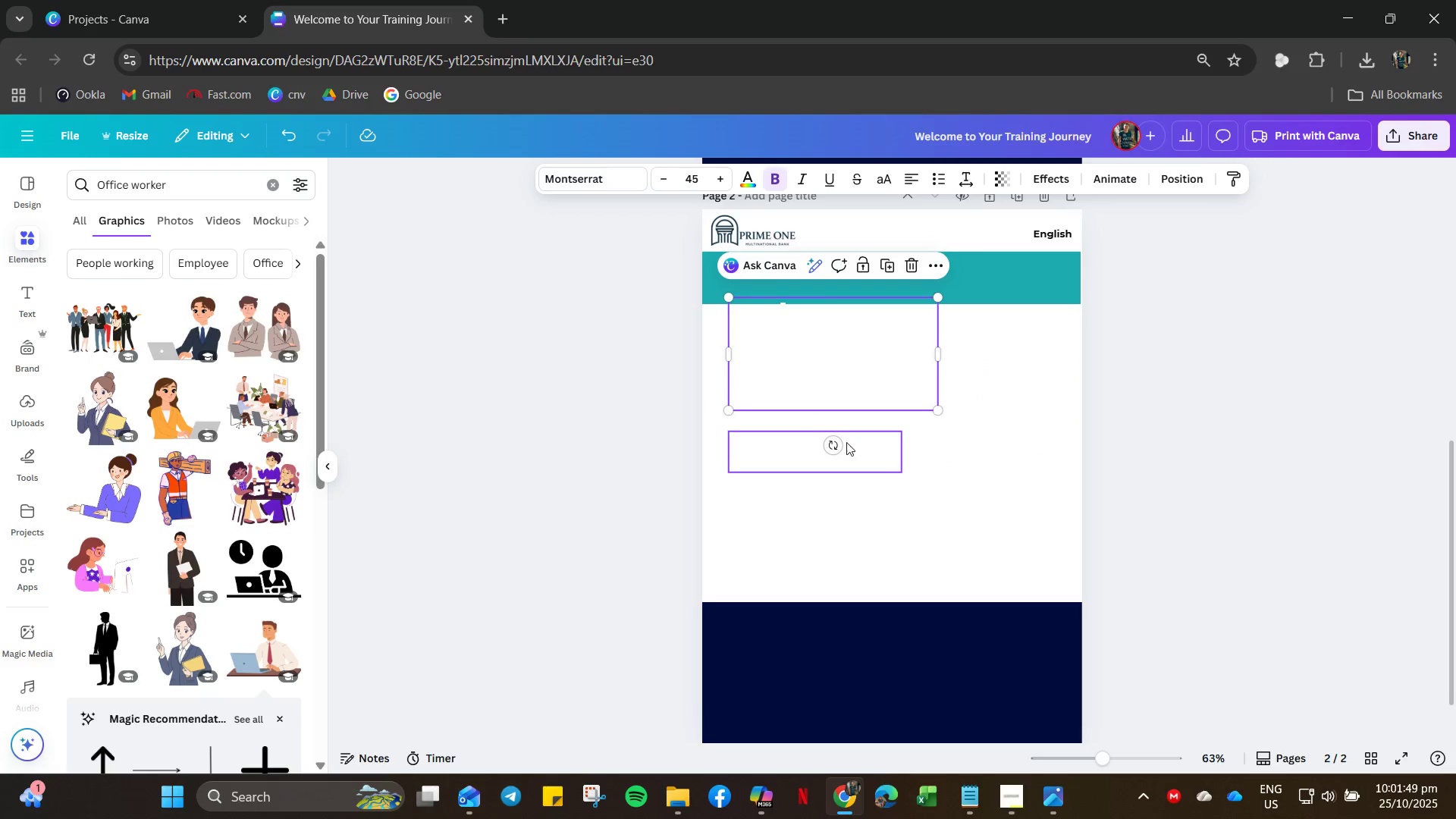 
left_click_drag(start_coordinate=[817, 344], to_coordinate=[821, 309])
 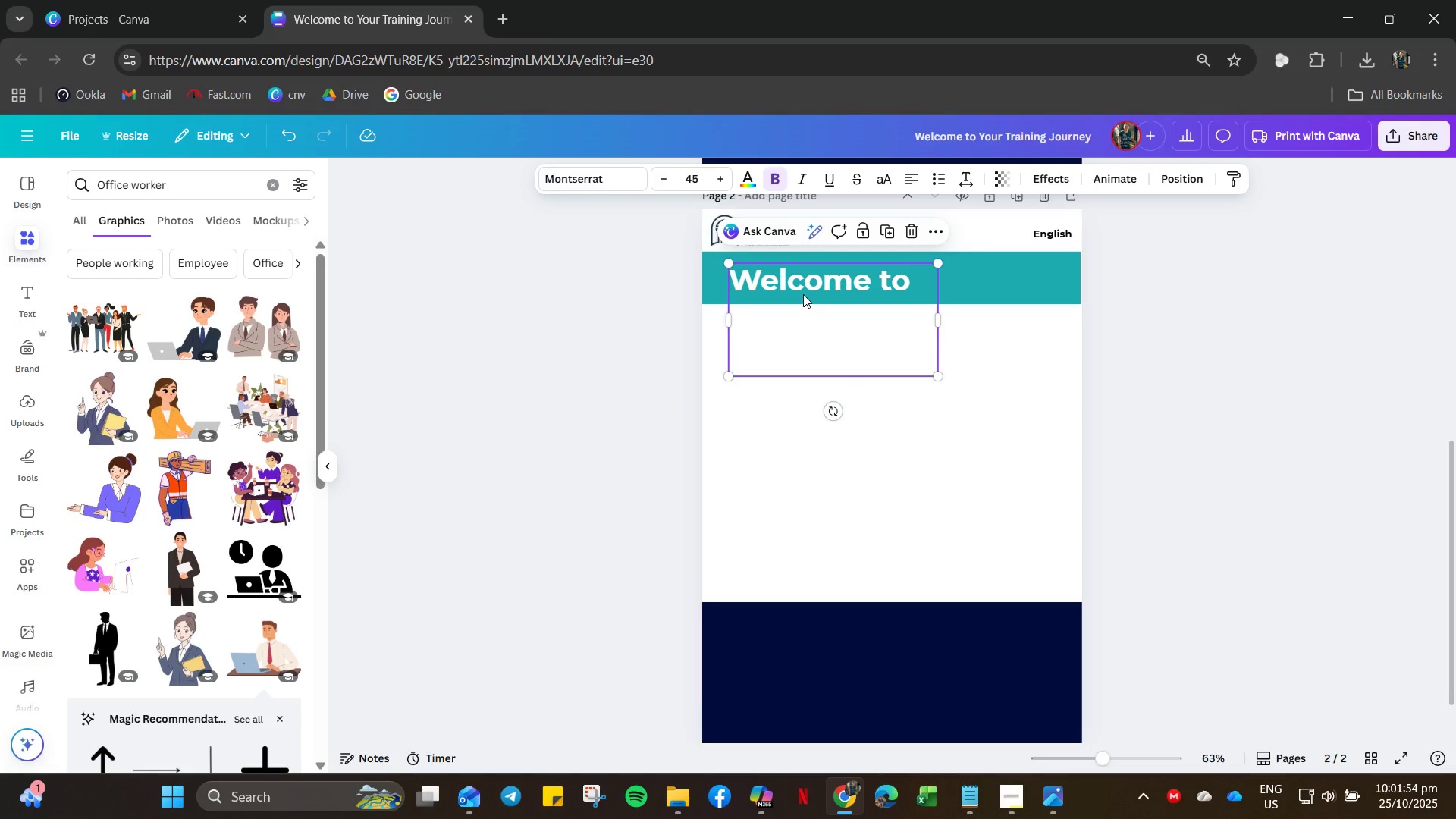 
double_click([803, 294])
 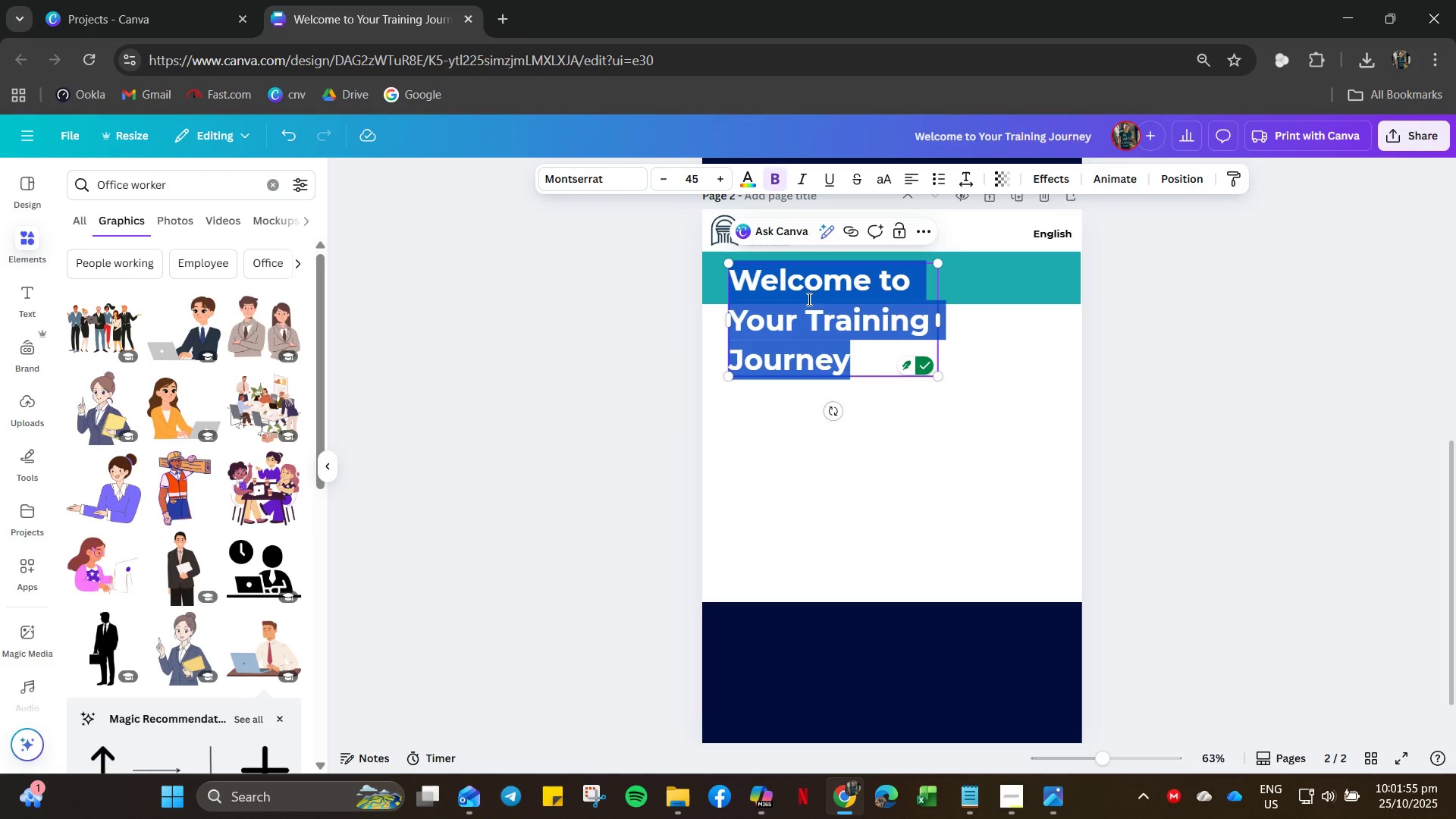 
type(INTRODUCTION)
 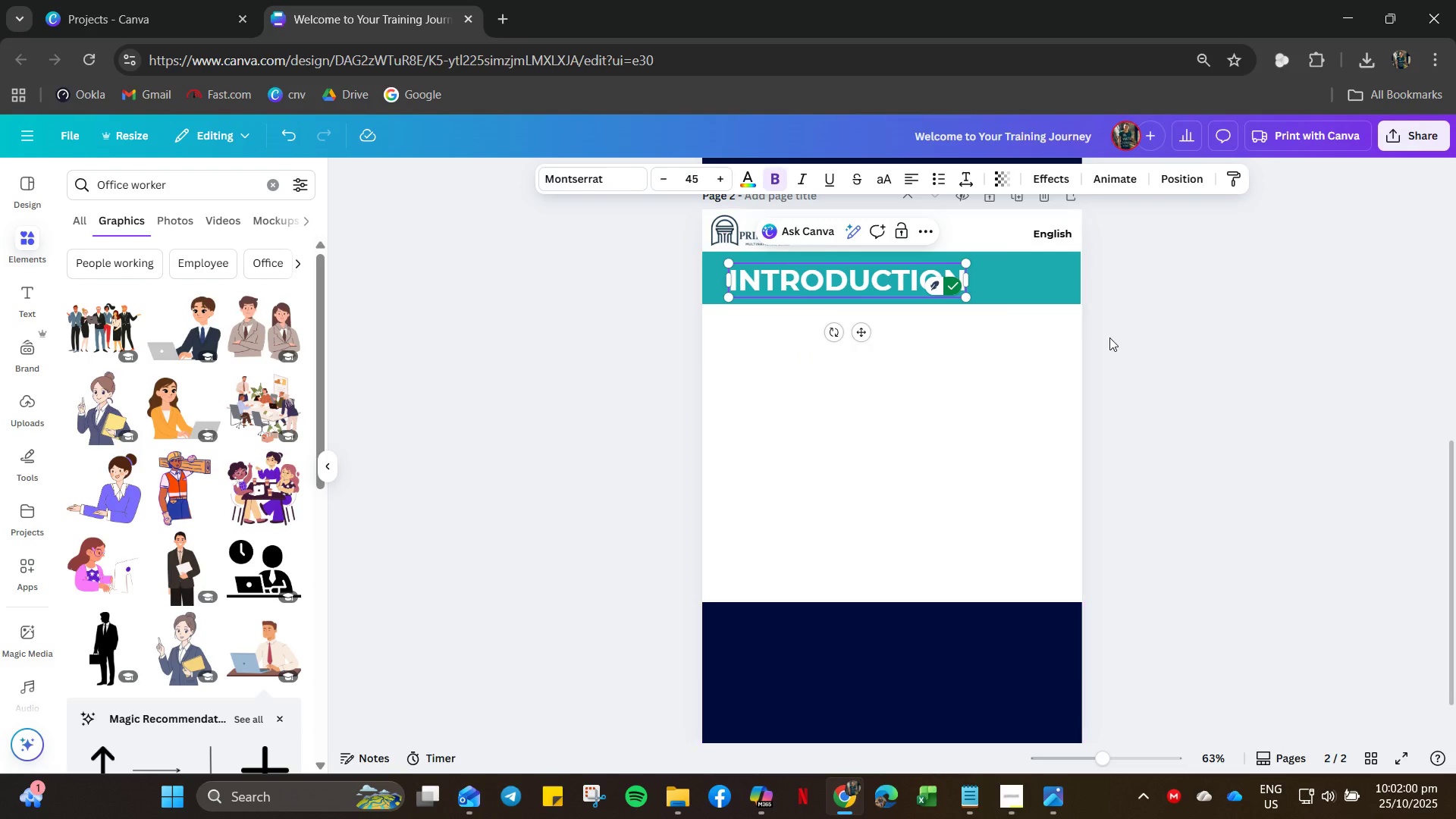 
left_click([1134, 337])
 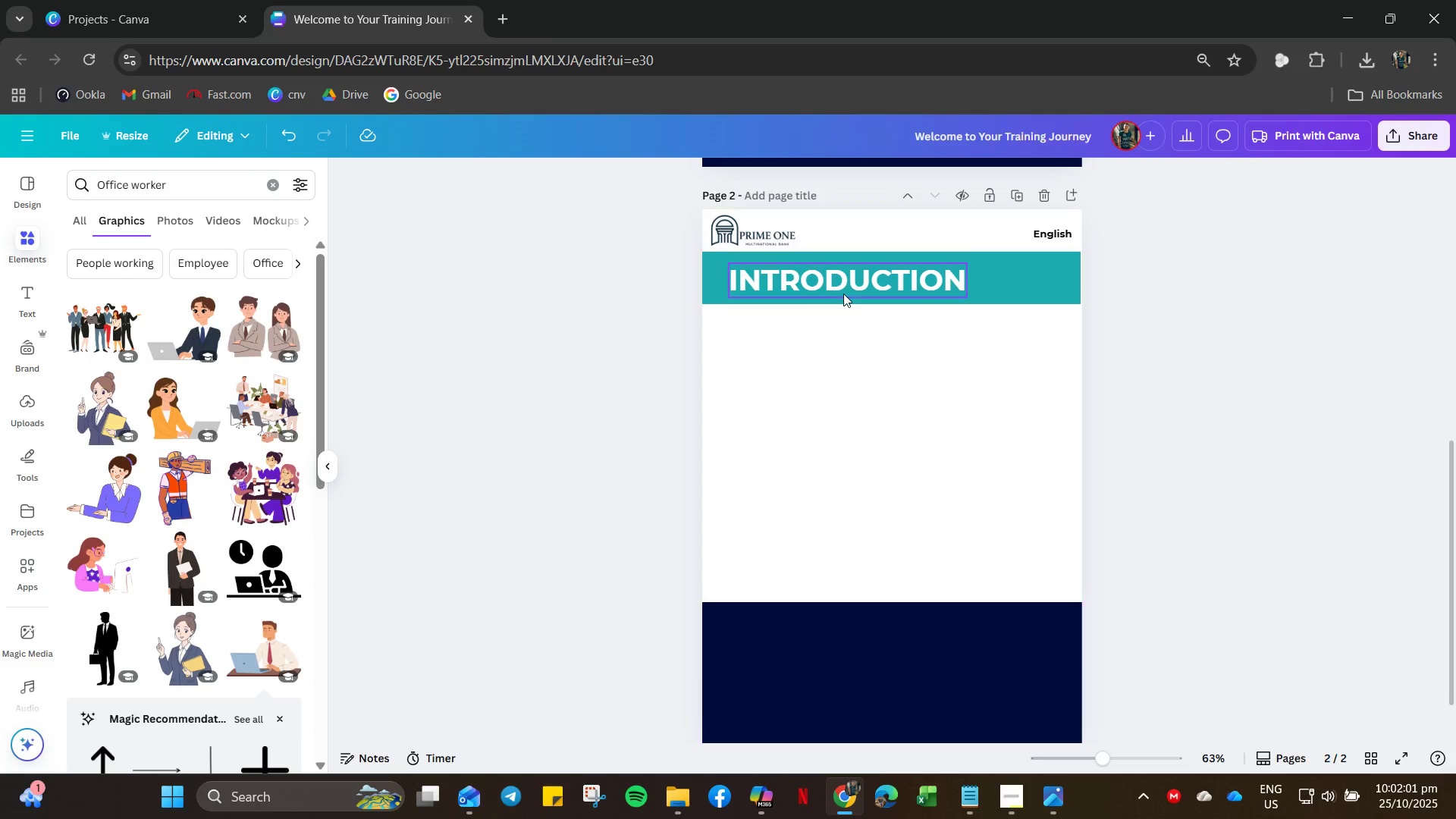 
left_click([843, 293])
 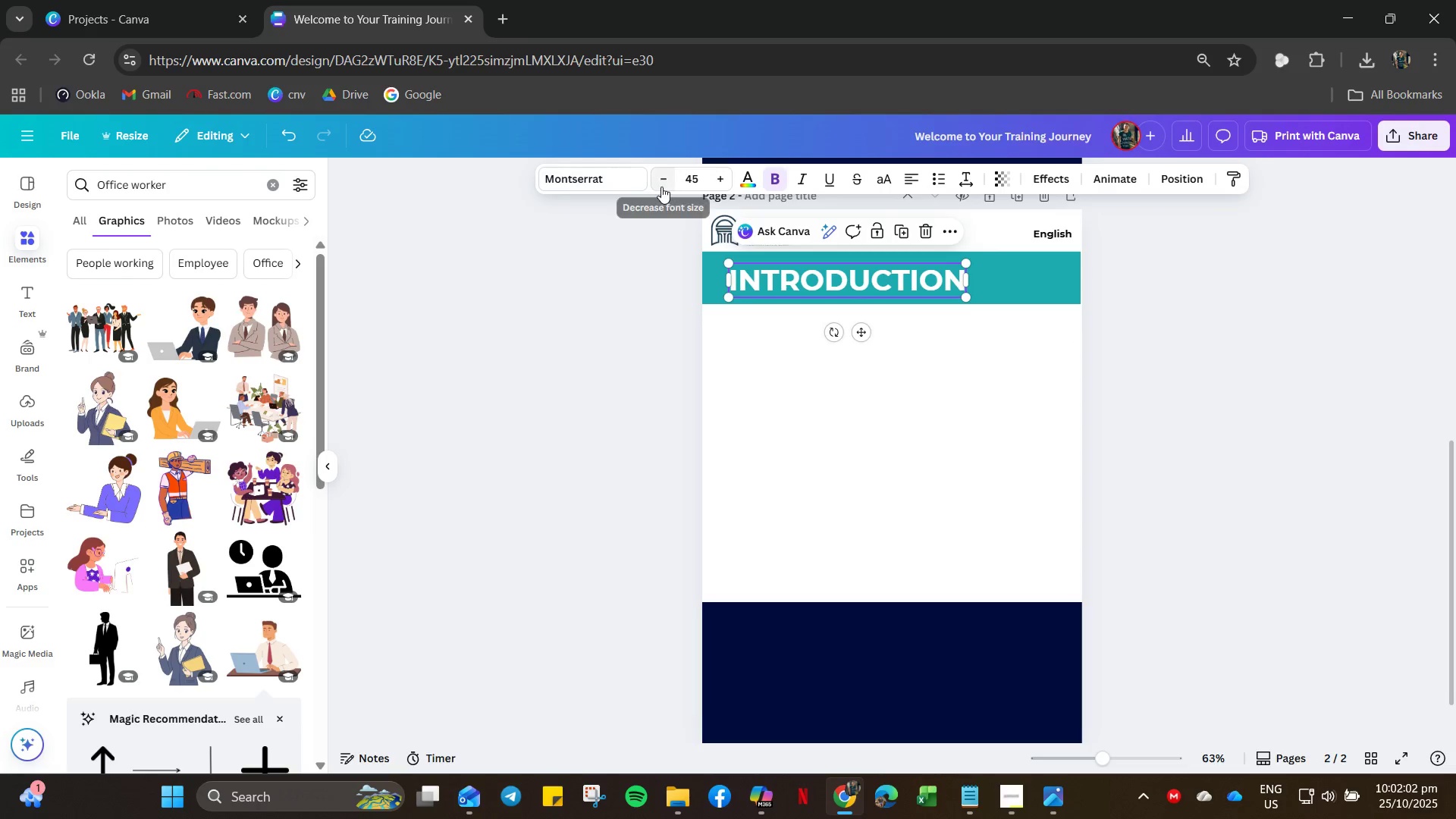 
left_click([661, 187])
 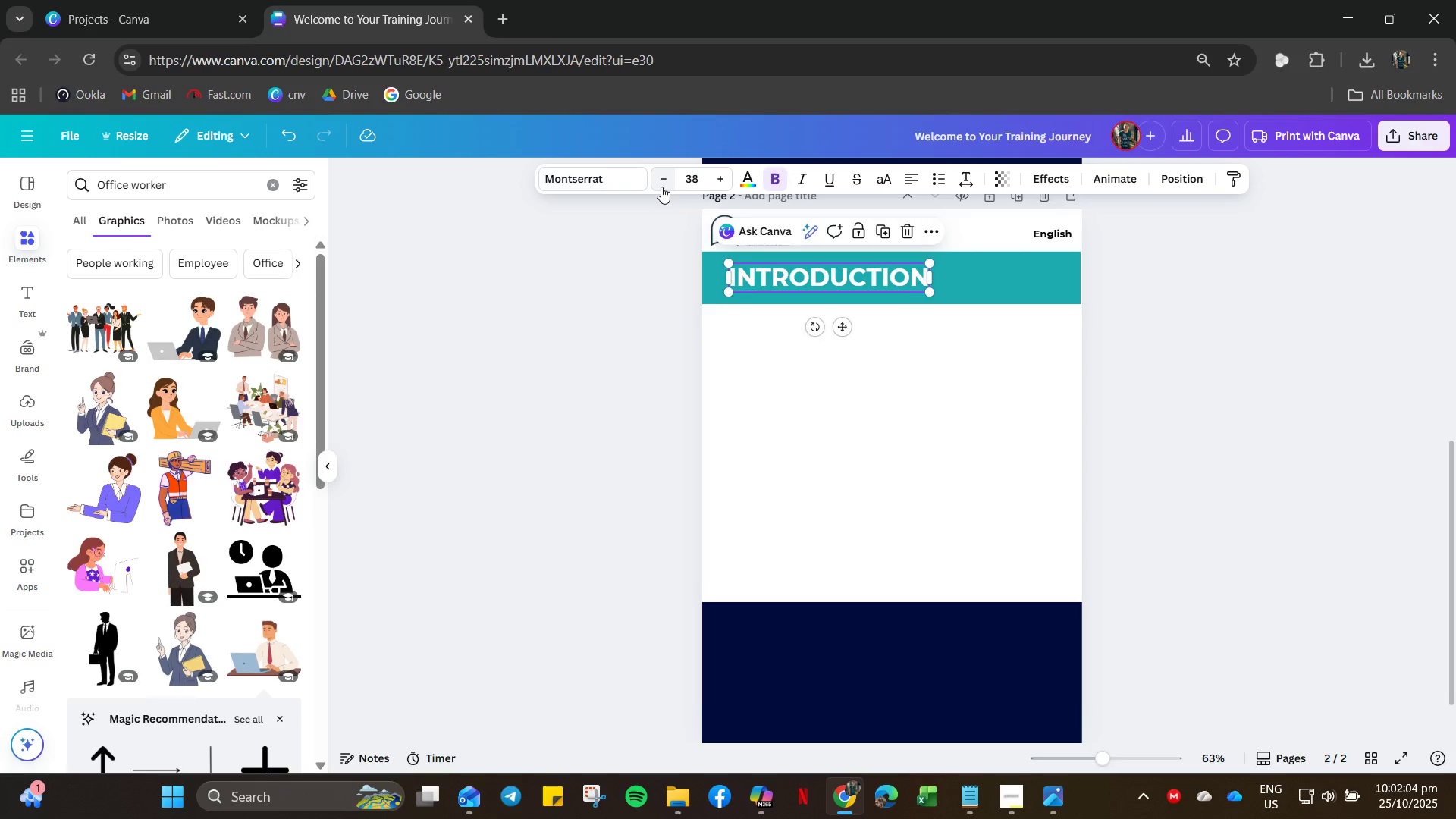 
double_click([661, 187])
 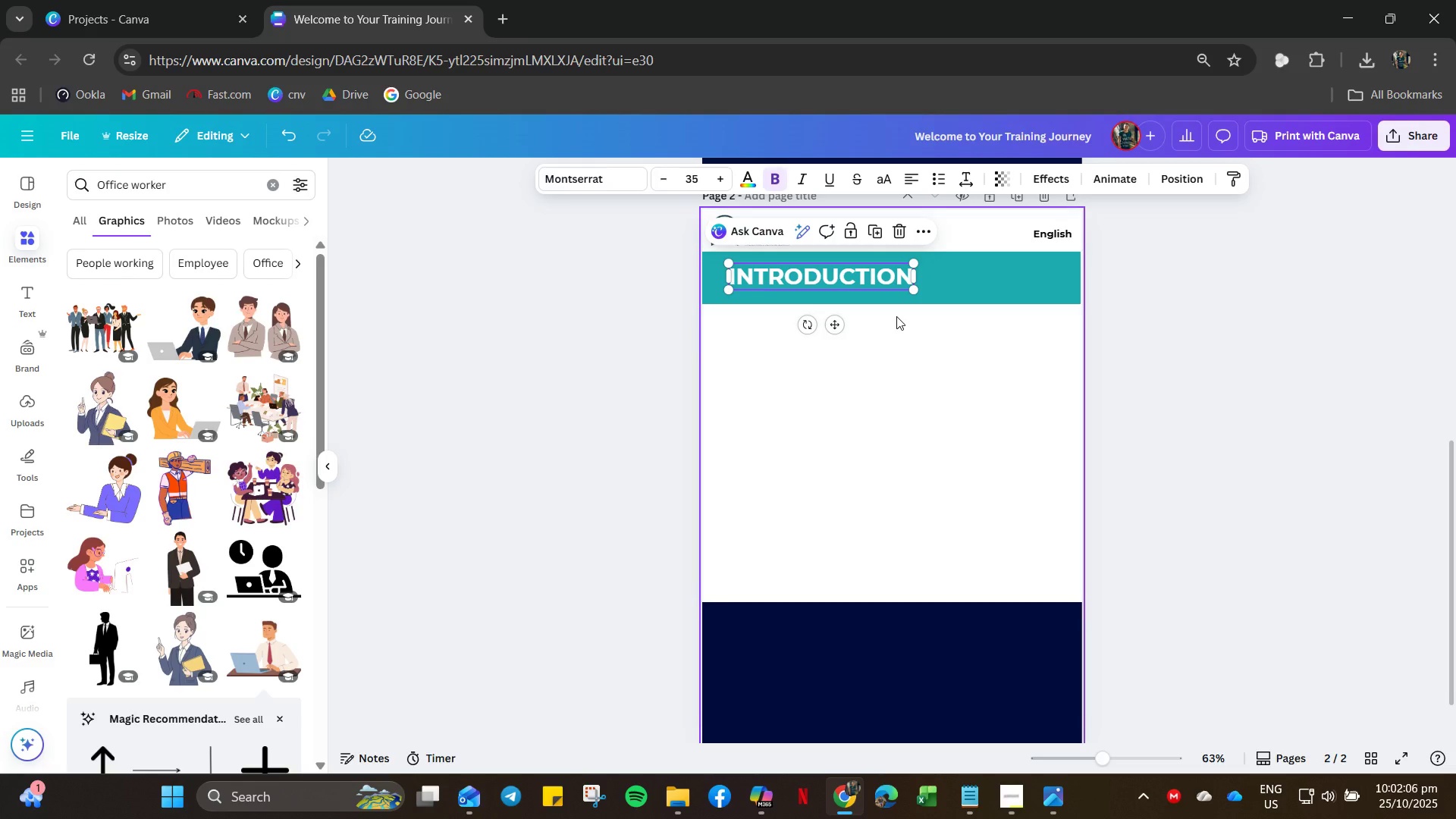 
left_click([905, 318])
 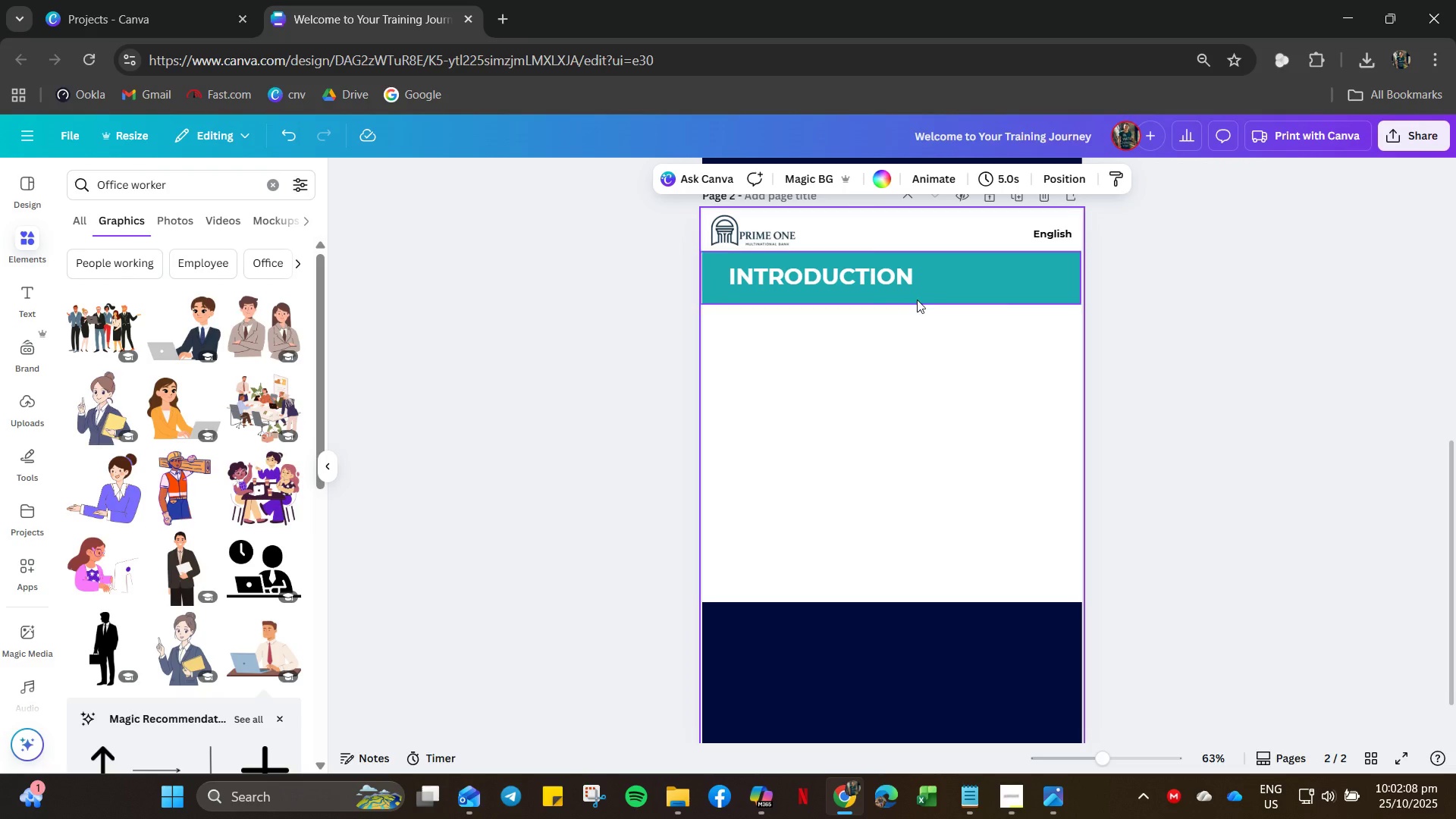 
left_click([886, 285])
 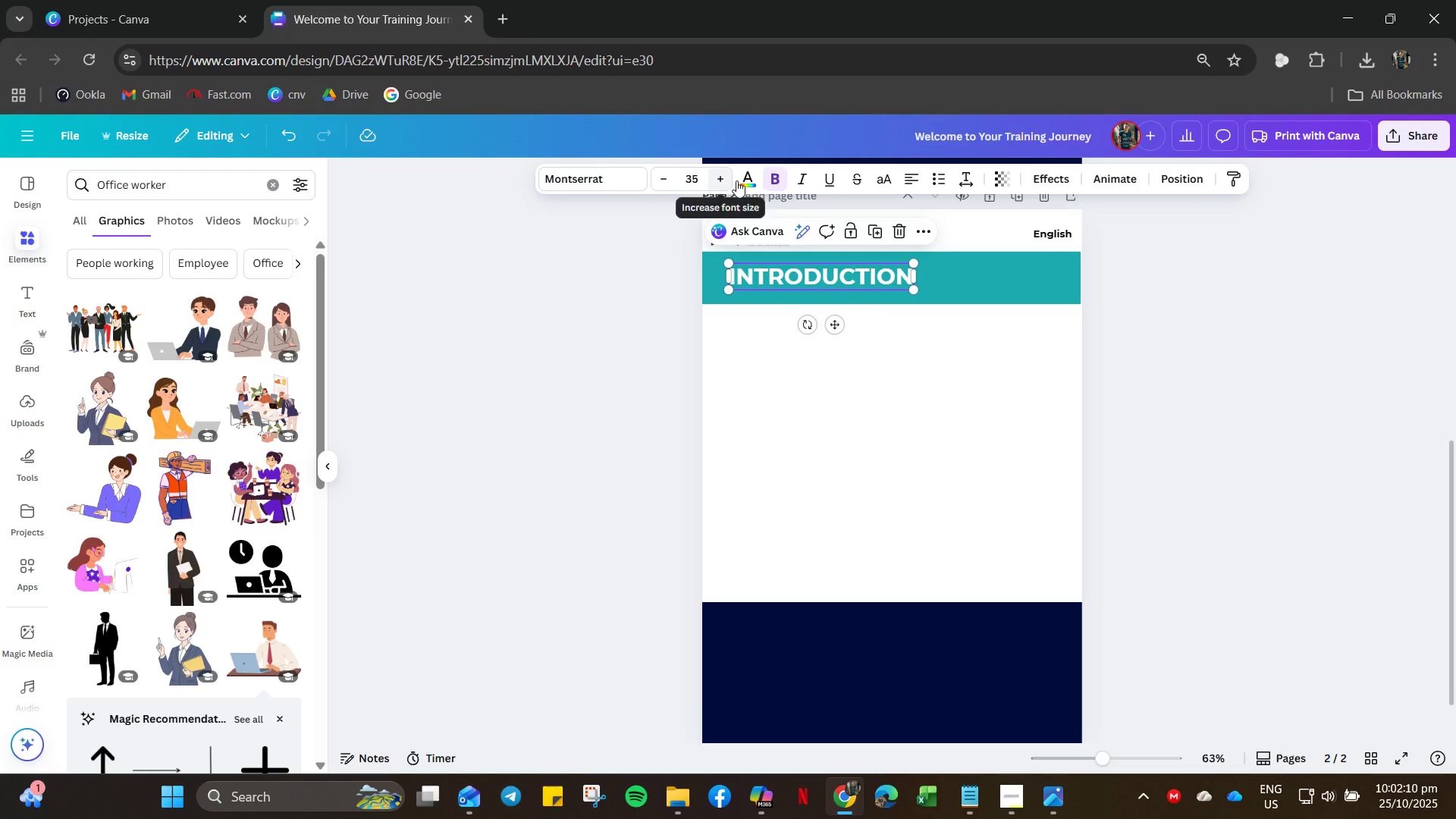 
left_click([754, 177])
 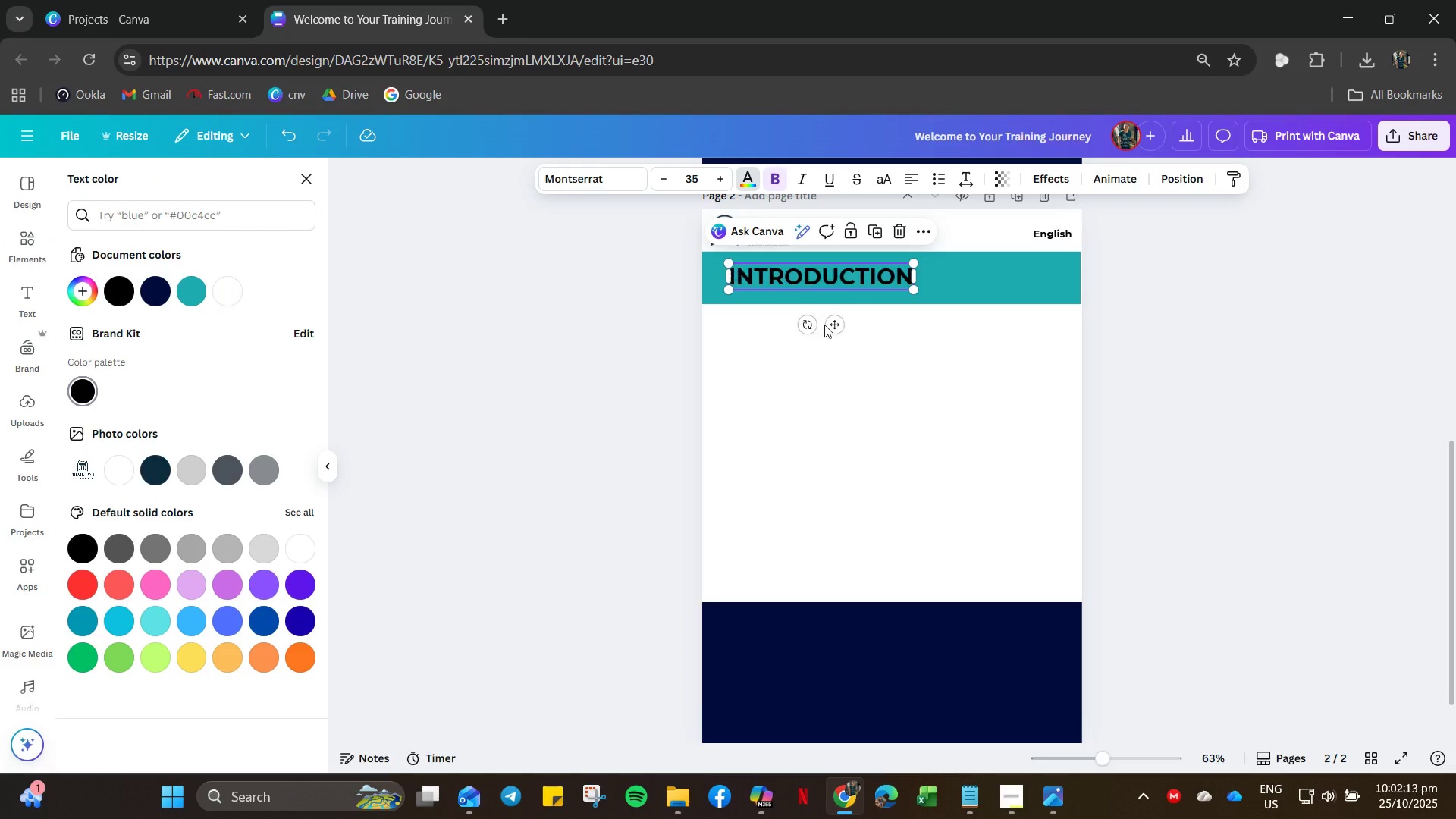 
left_click([999, 289])
 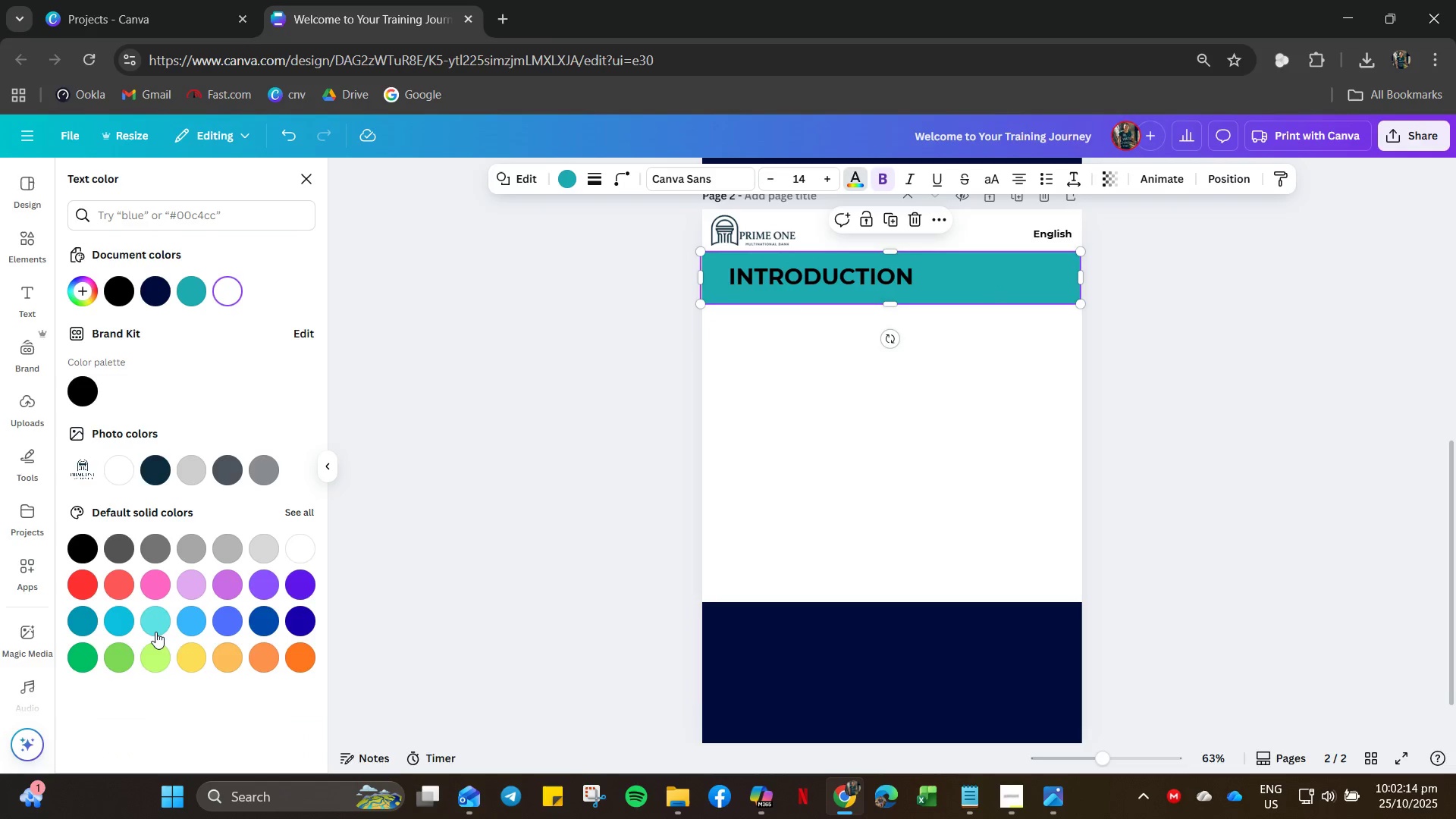 
left_click([155, 626])
 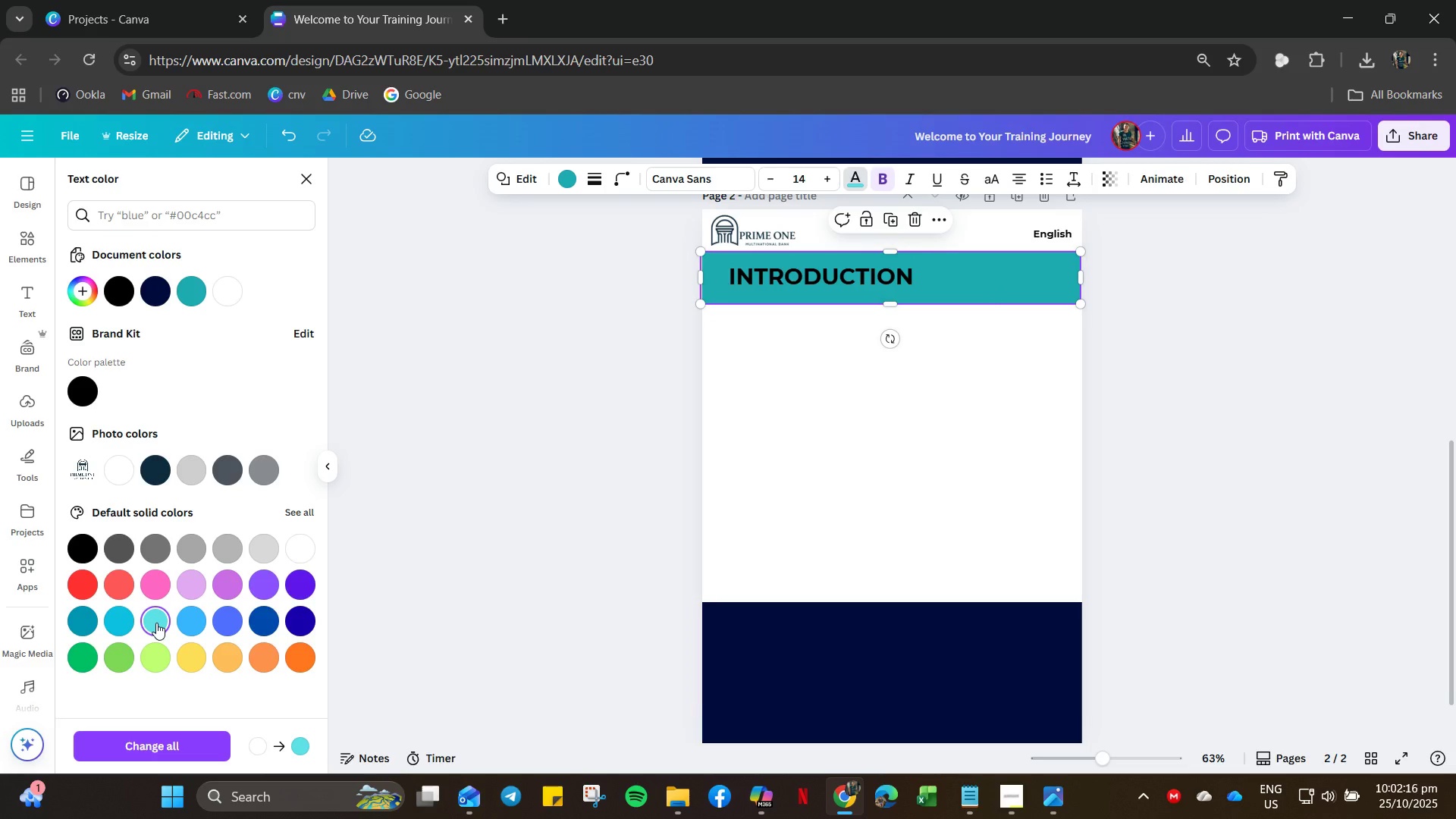 
left_click([156, 623])
 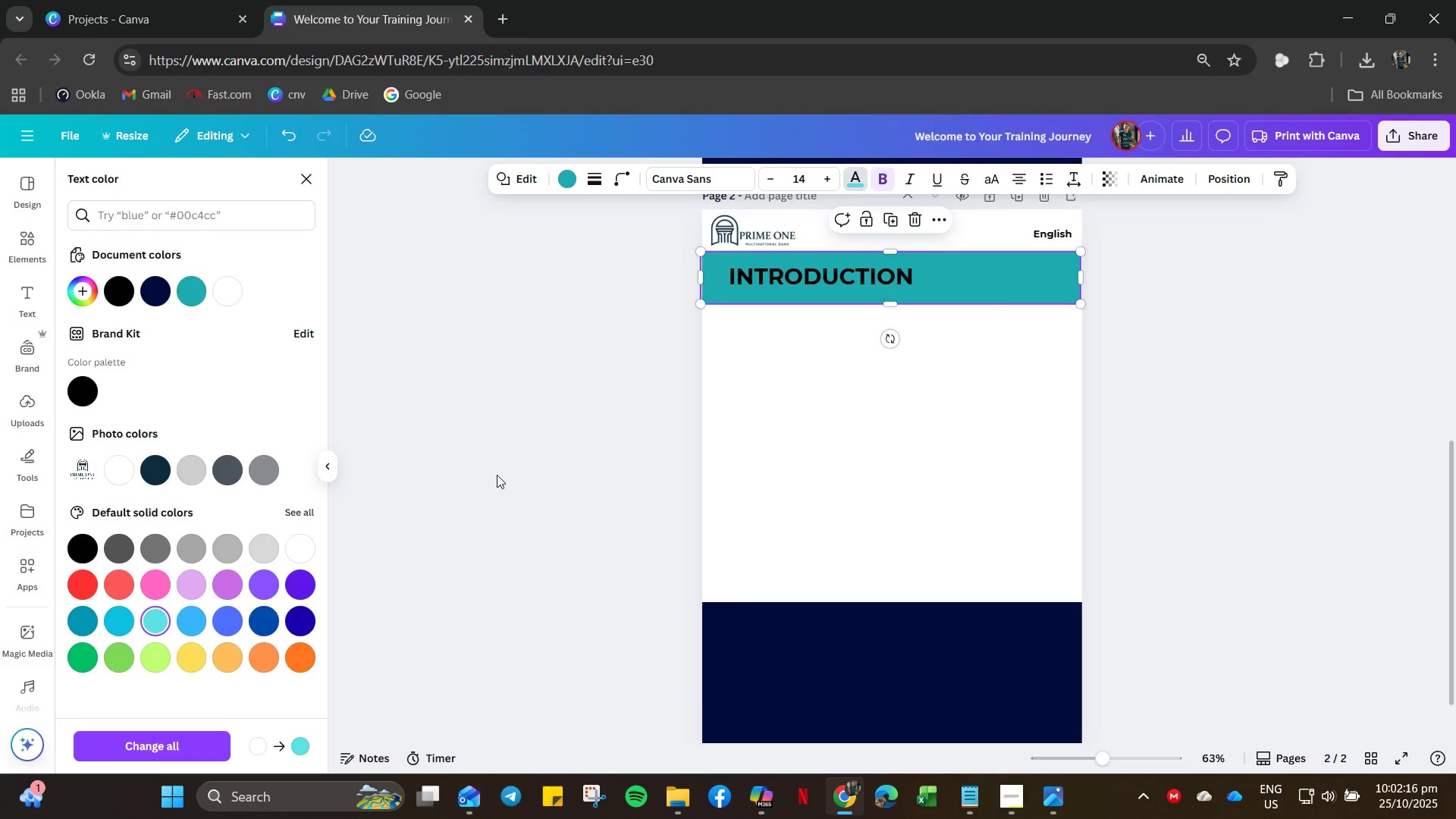 
left_click([497, 475])
 